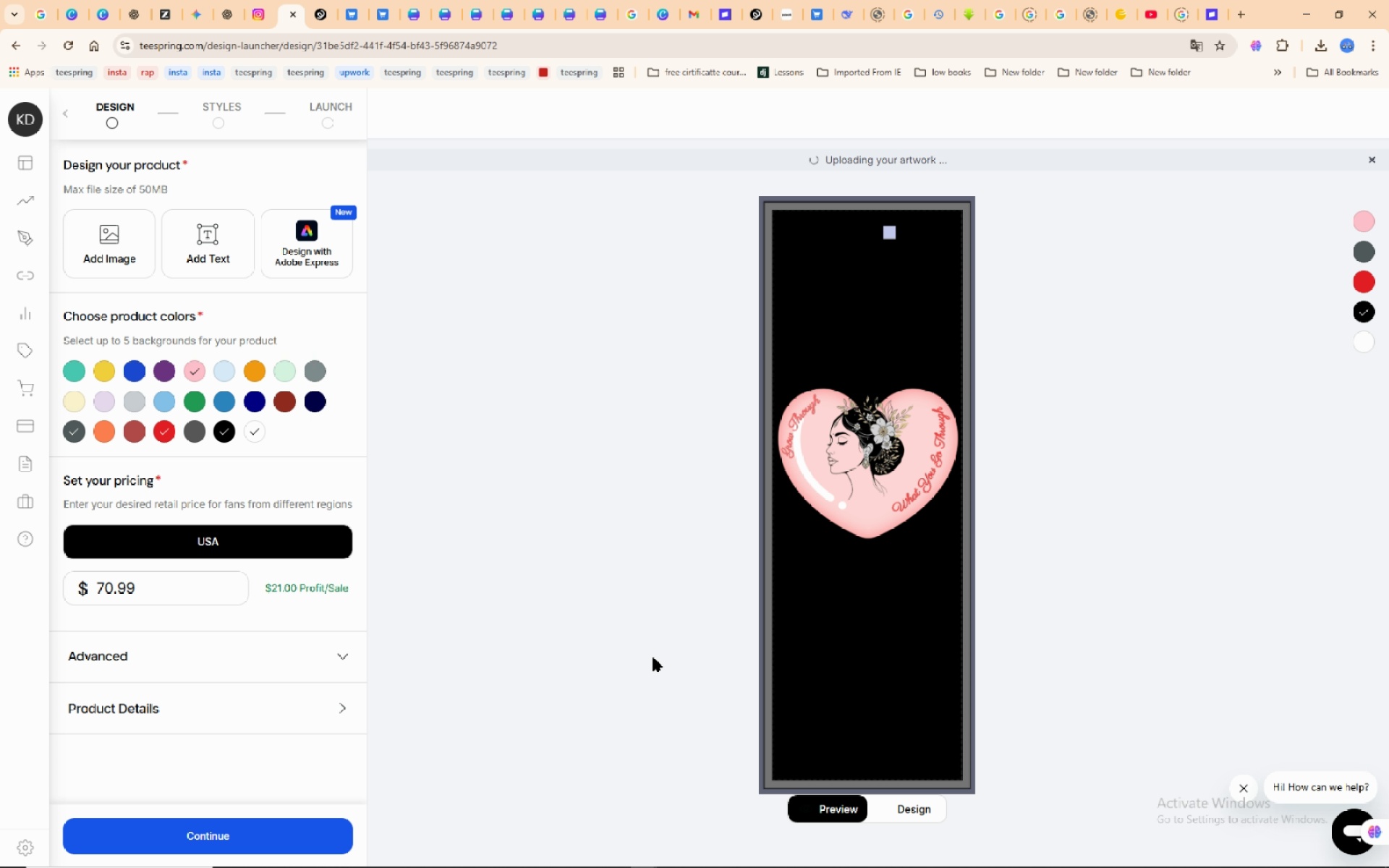 
wait(9.54)
 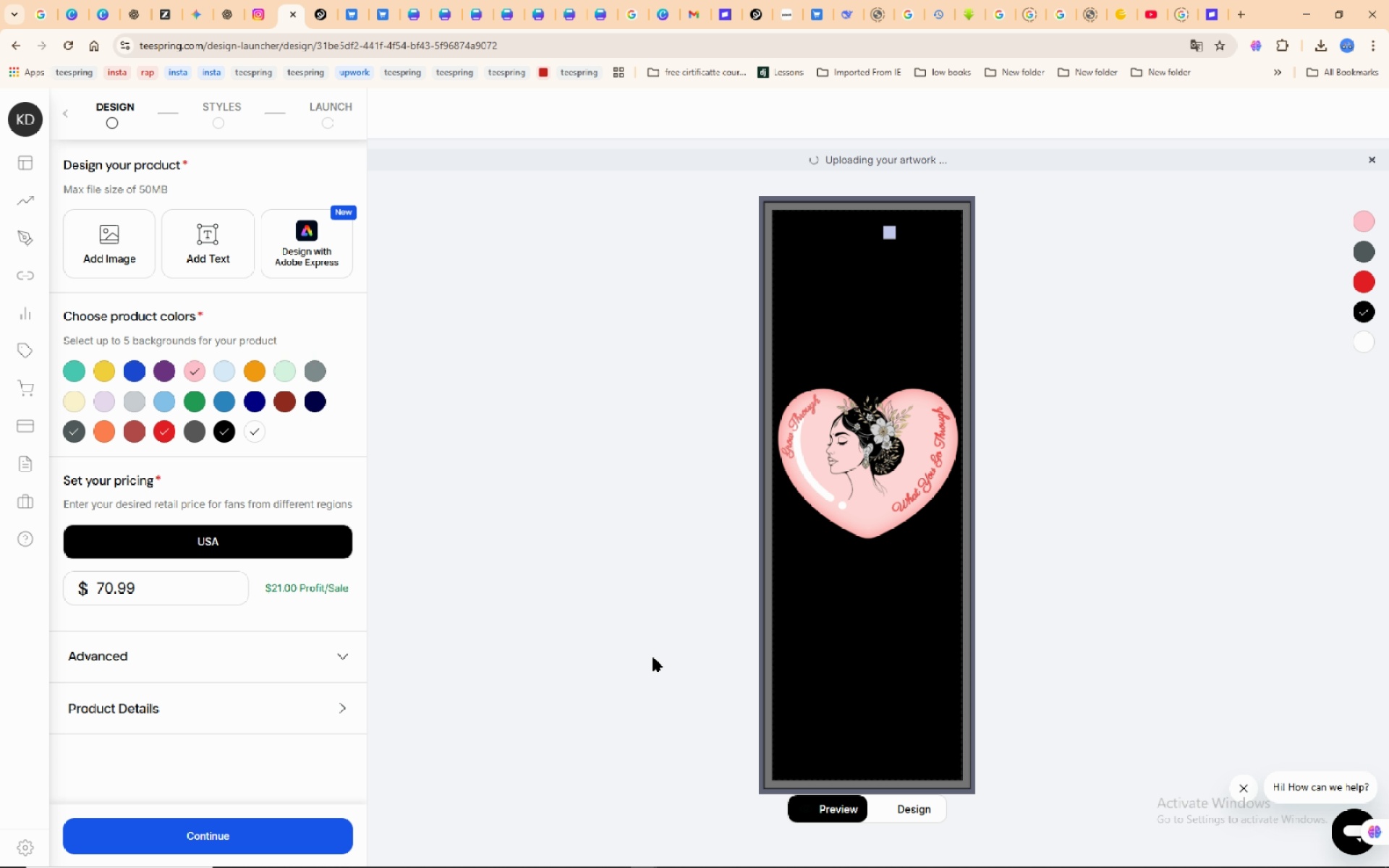 
left_click_drag(start_coordinate=[93, 590], to_coordinate=[245, 590])
 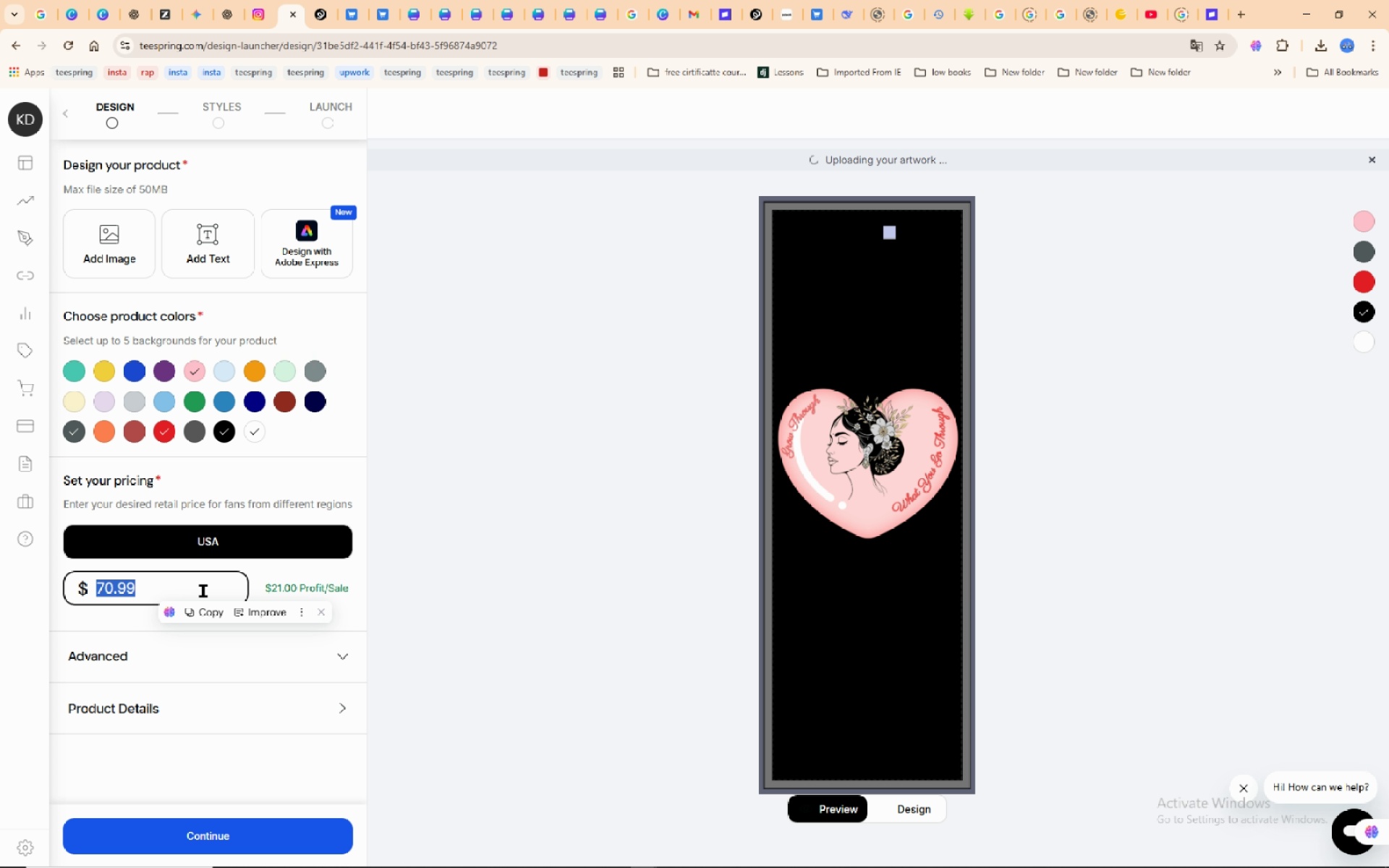 
key(Numpad6)
 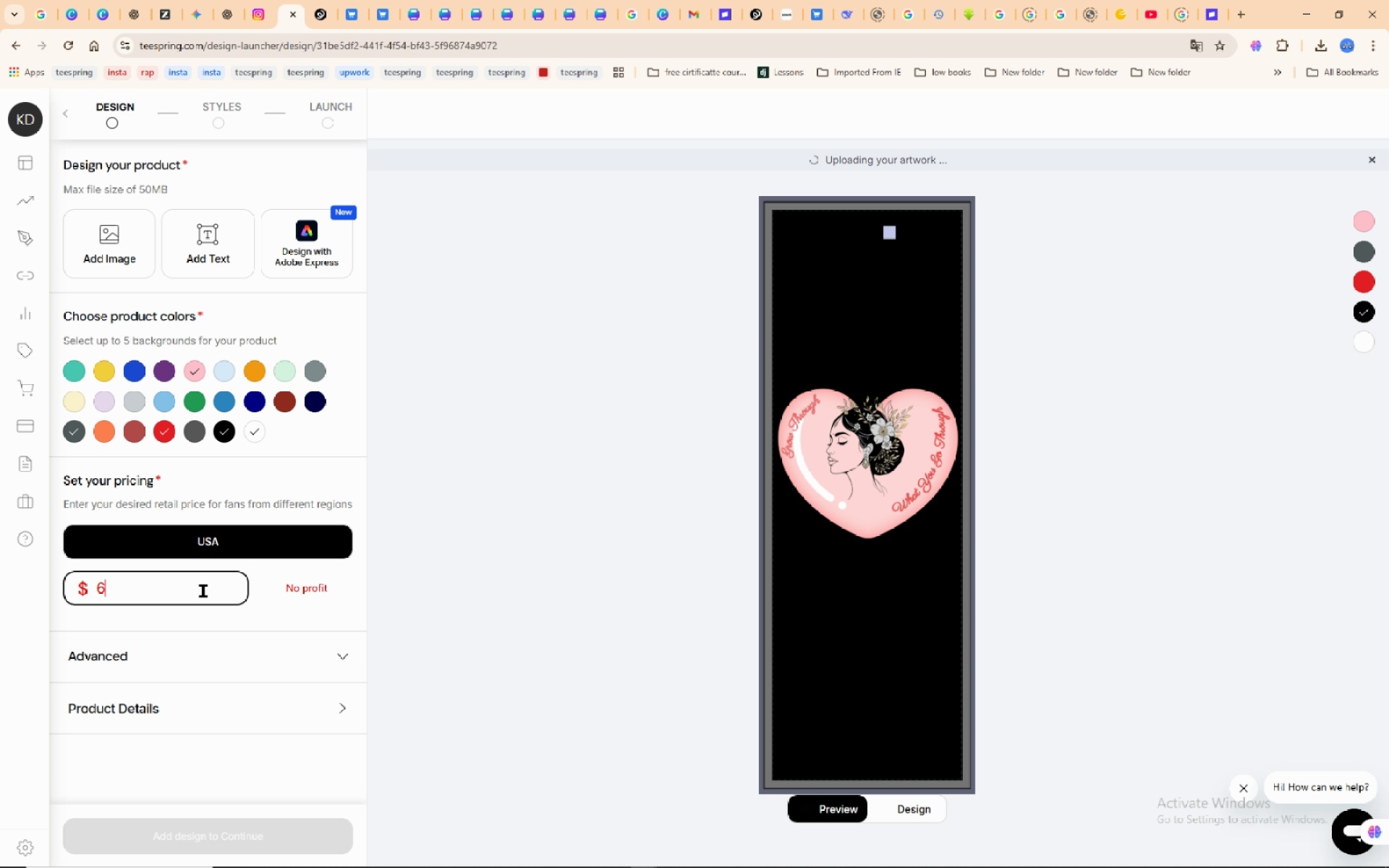 
key(Numpad0)
 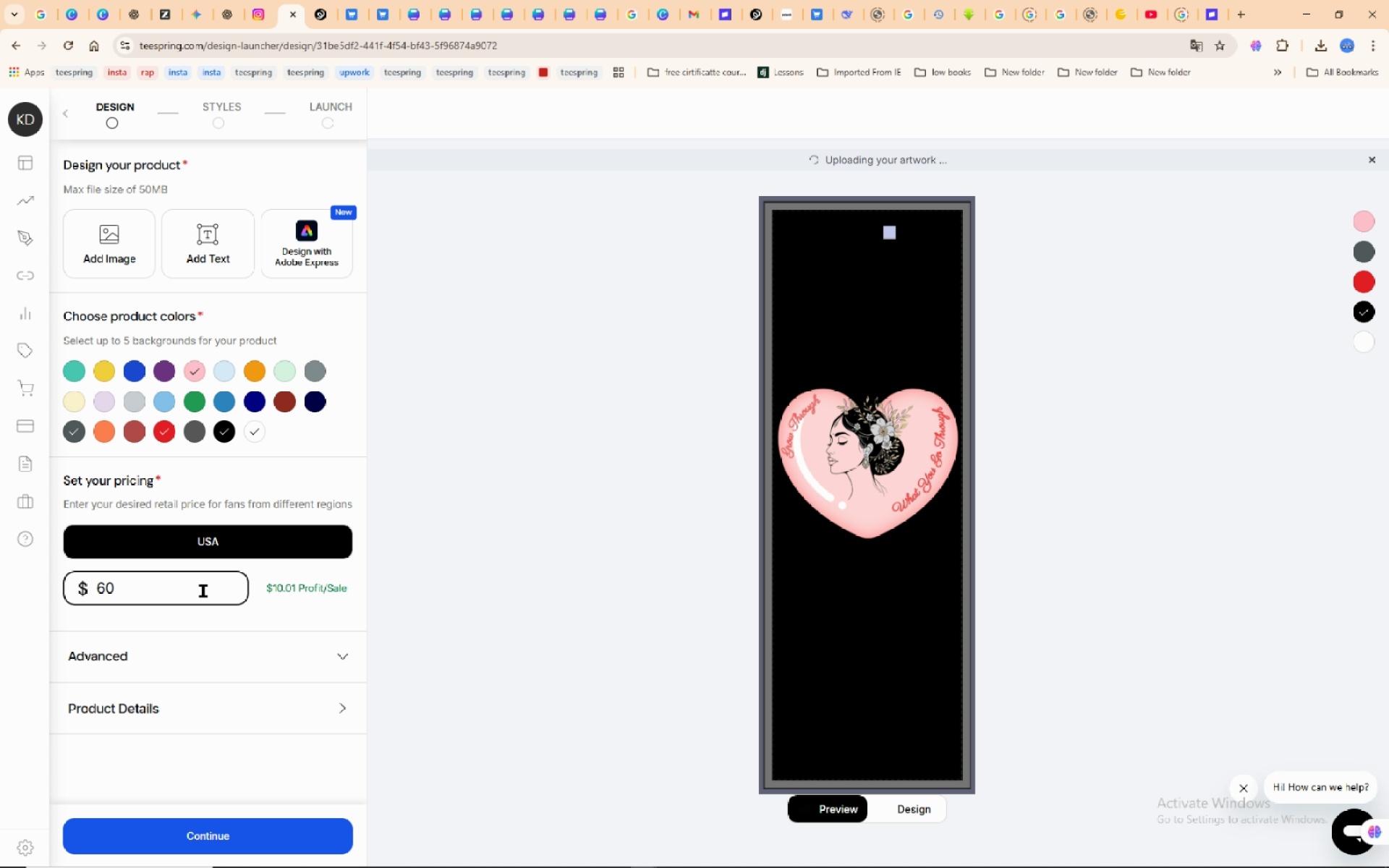 
key(Backspace)
 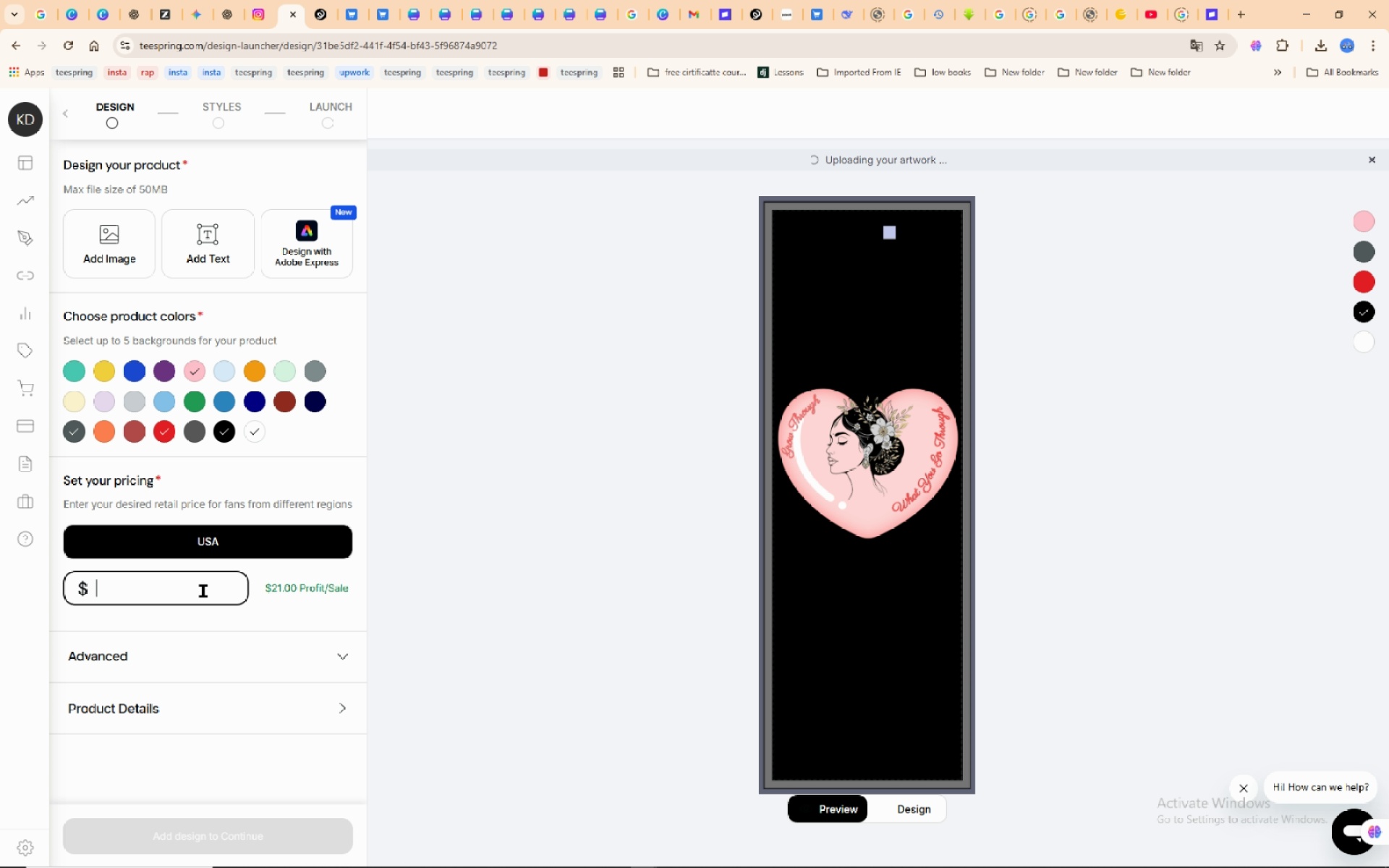 
key(Backspace)
 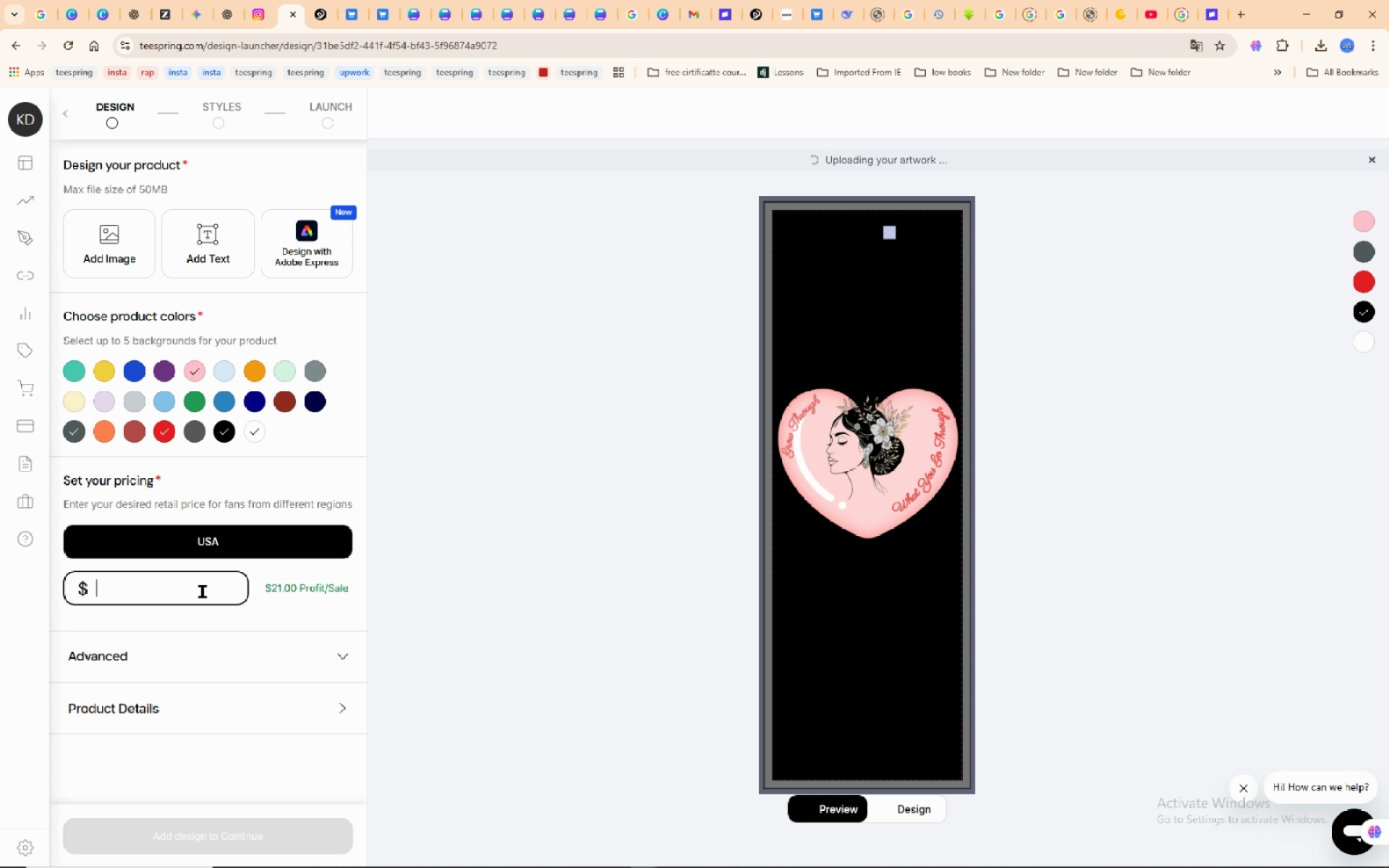 
key(Numpad5)
 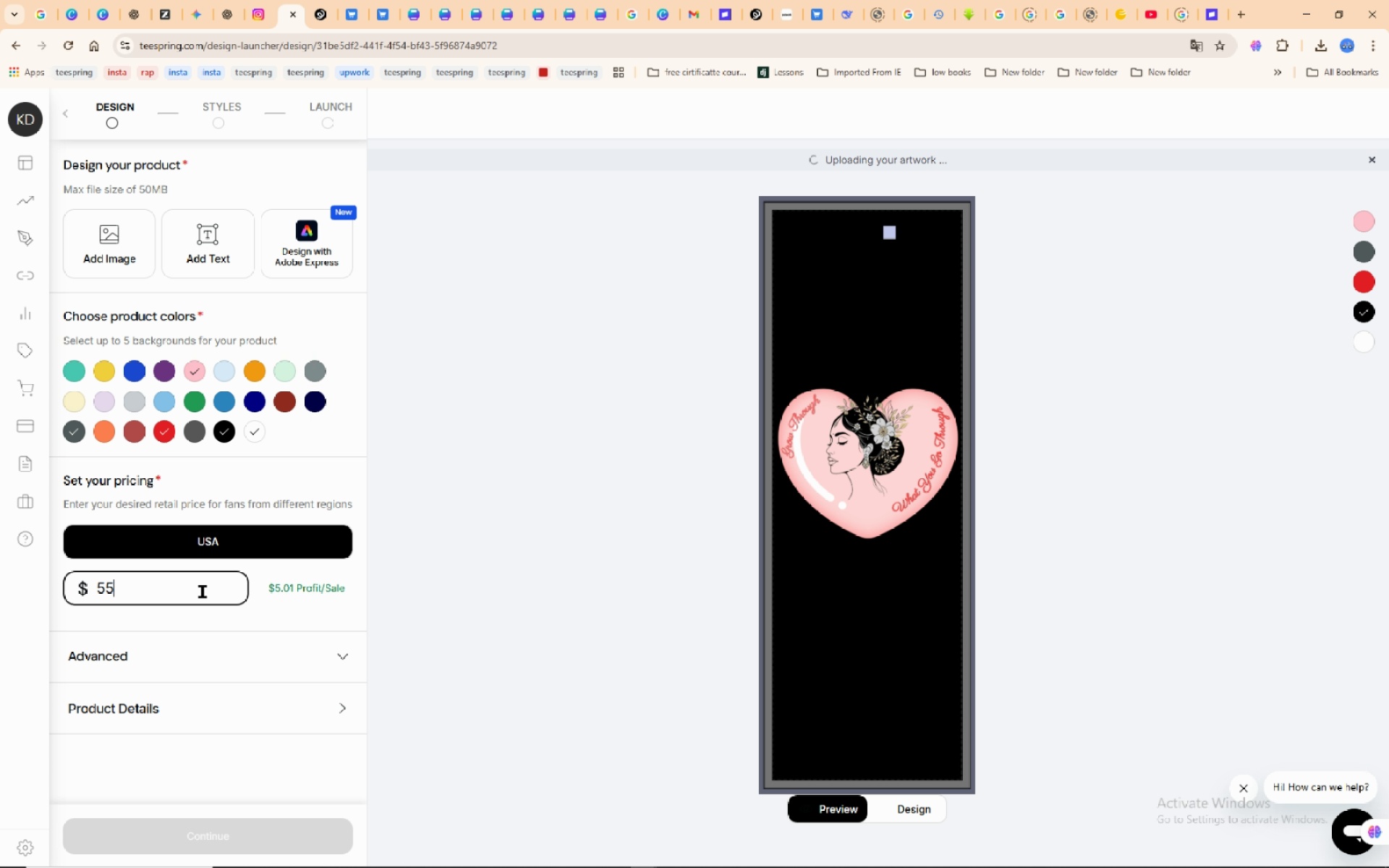 
key(Numpad5)
 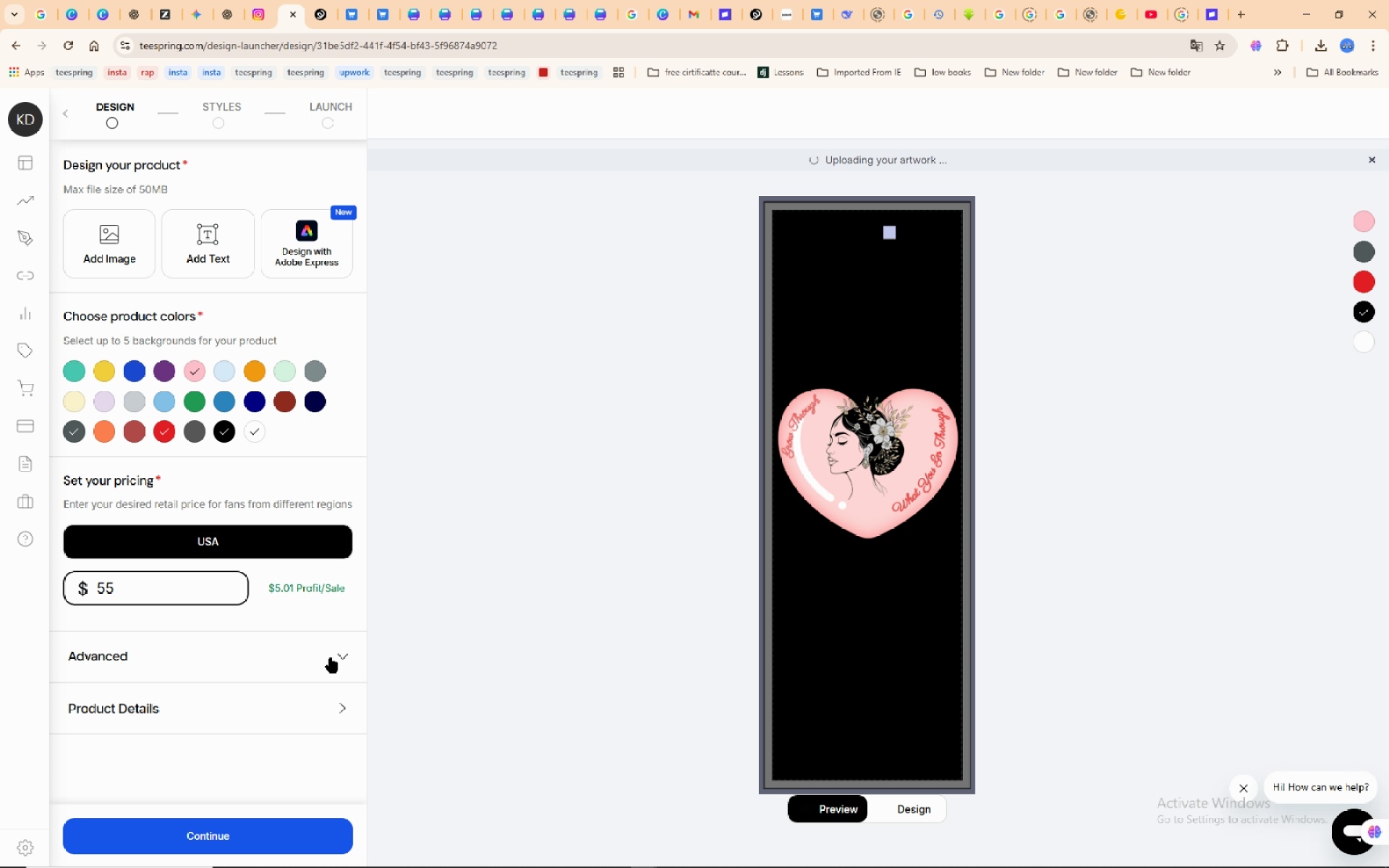 
left_click([332, 654])
 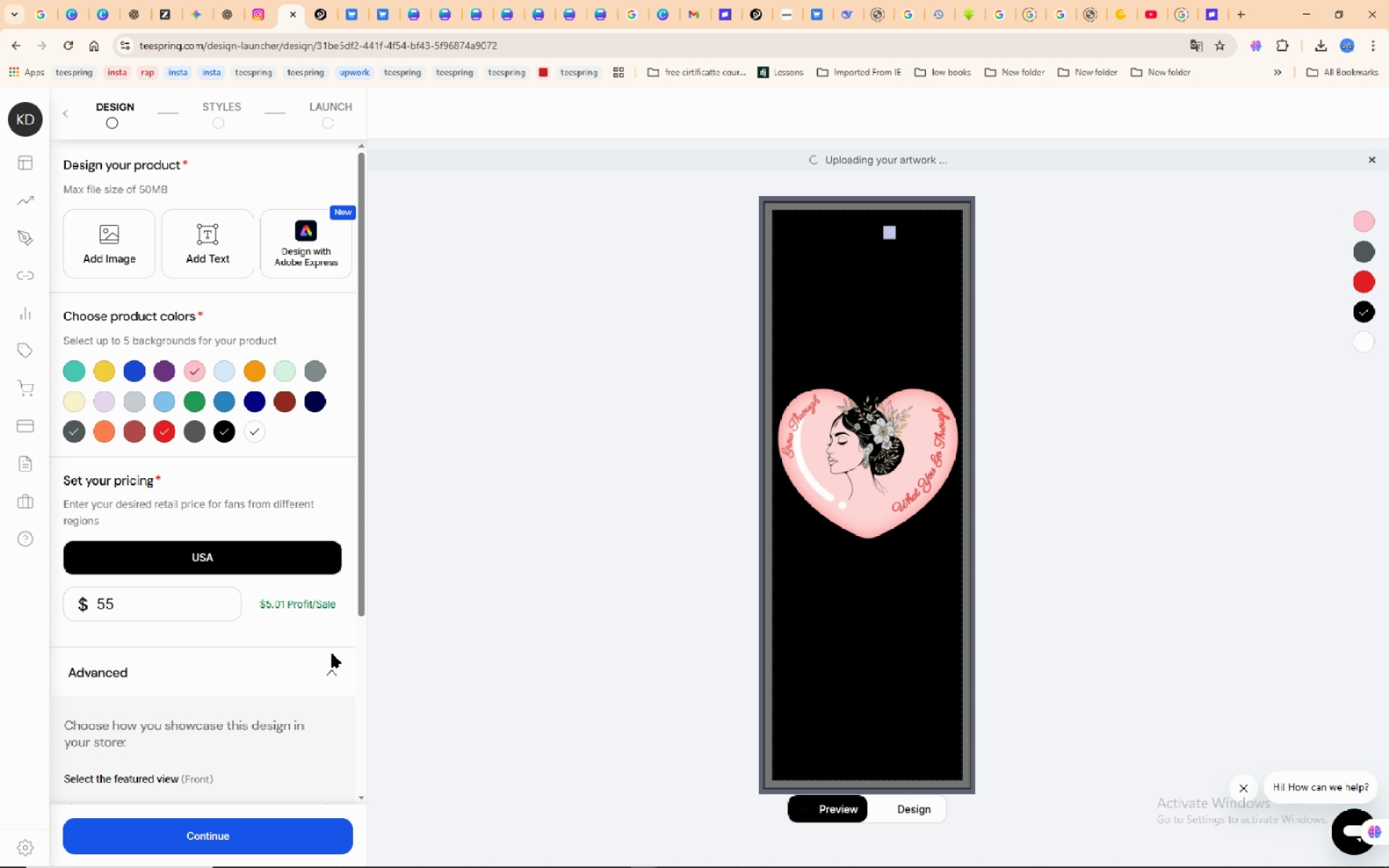 
scroll: coordinate [140, 681], scroll_direction: down, amount: 9.0
 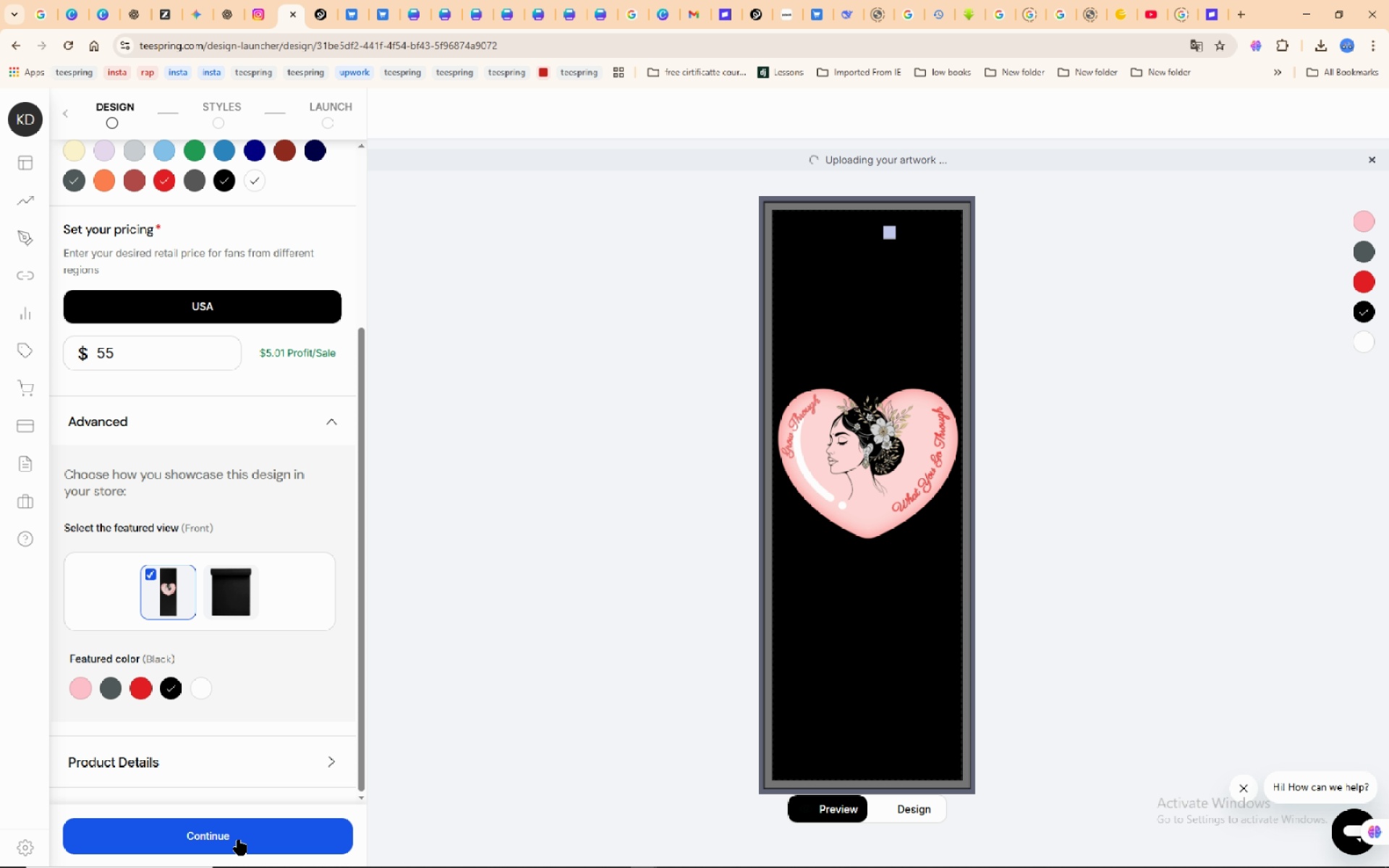 
left_click([239, 840])
 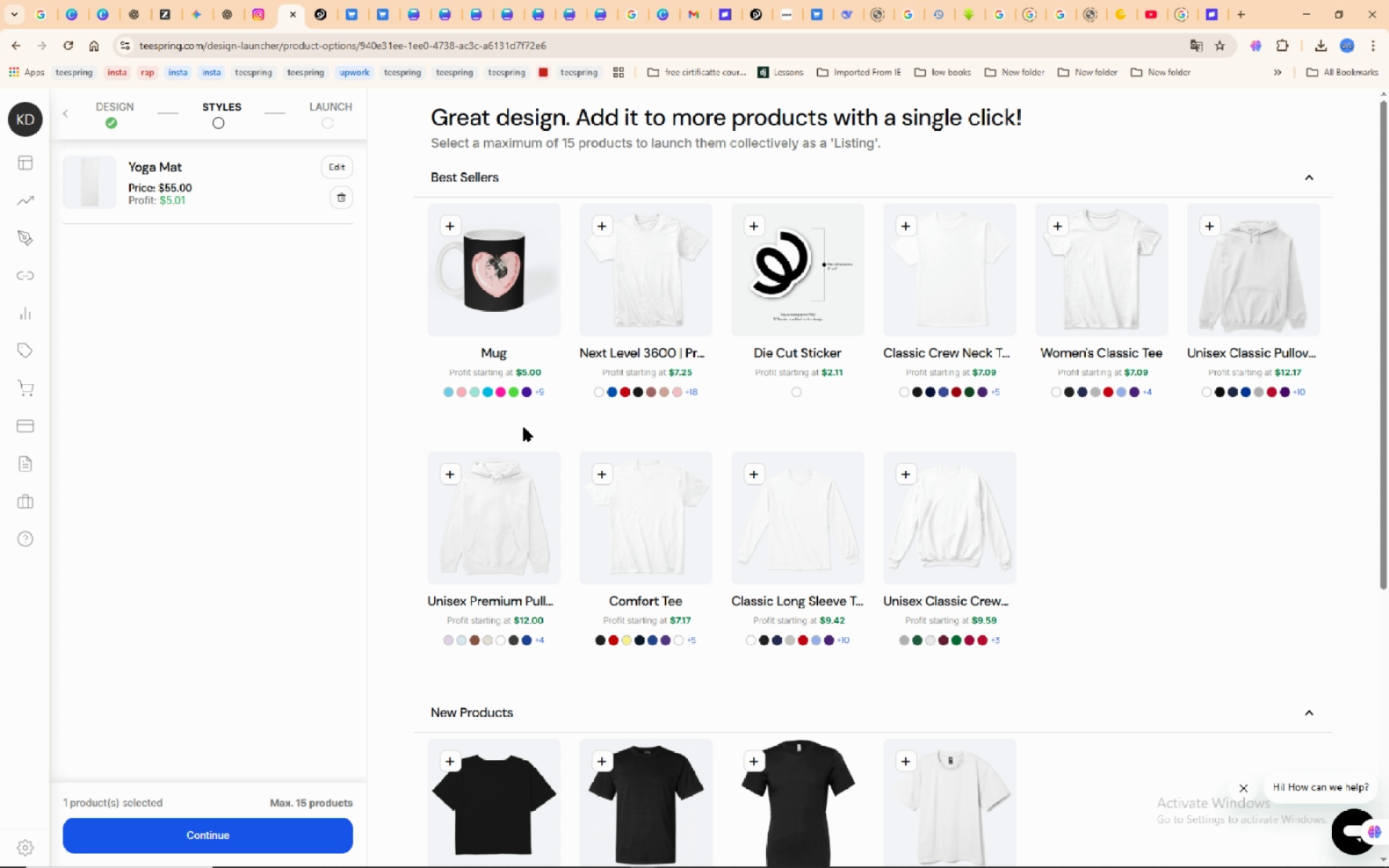 
wait(13.92)
 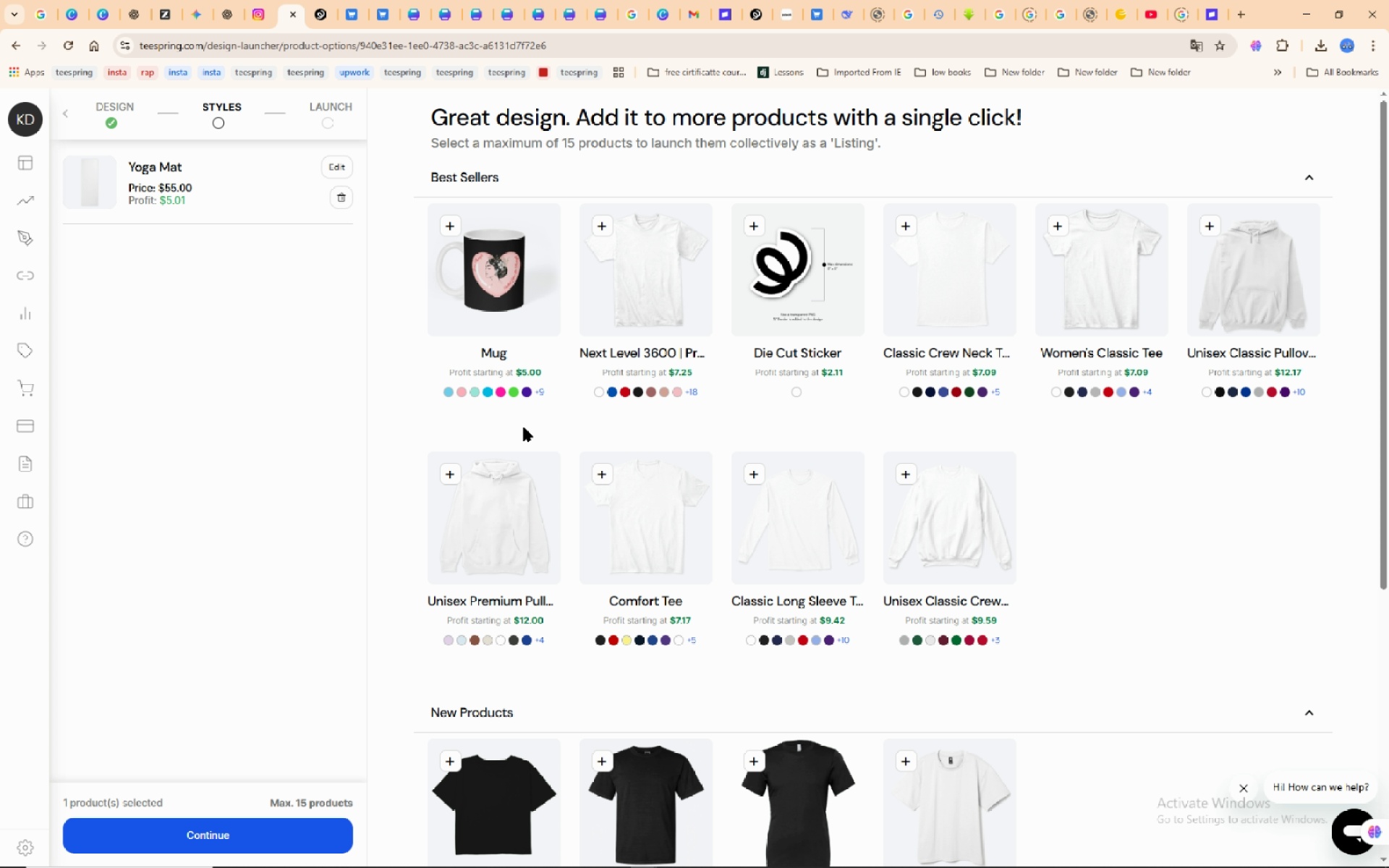 
scroll: coordinate [258, 375], scroll_direction: down, amount: 4.0
 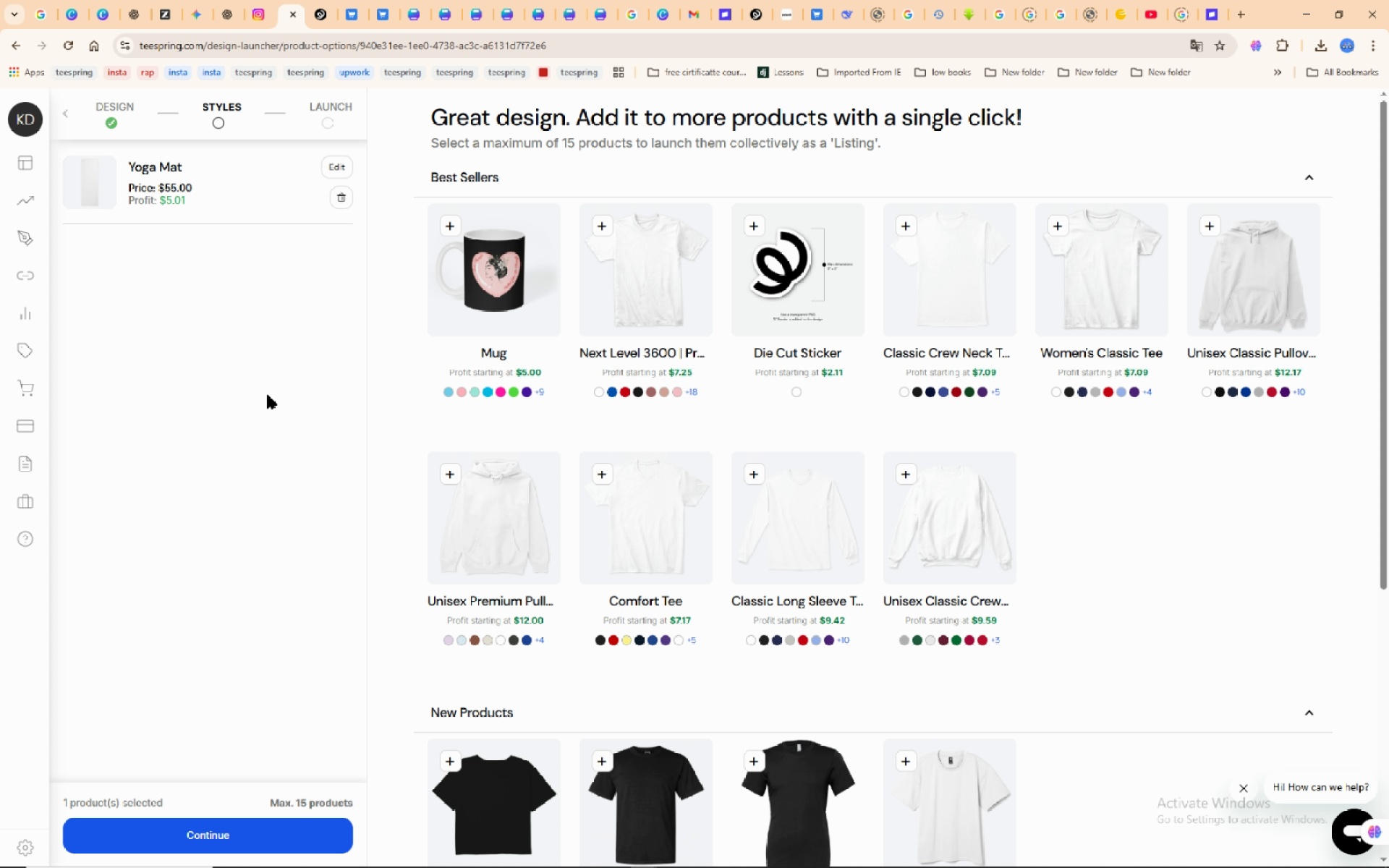 
scroll: coordinate [273, 401], scroll_direction: up, amount: 4.0
 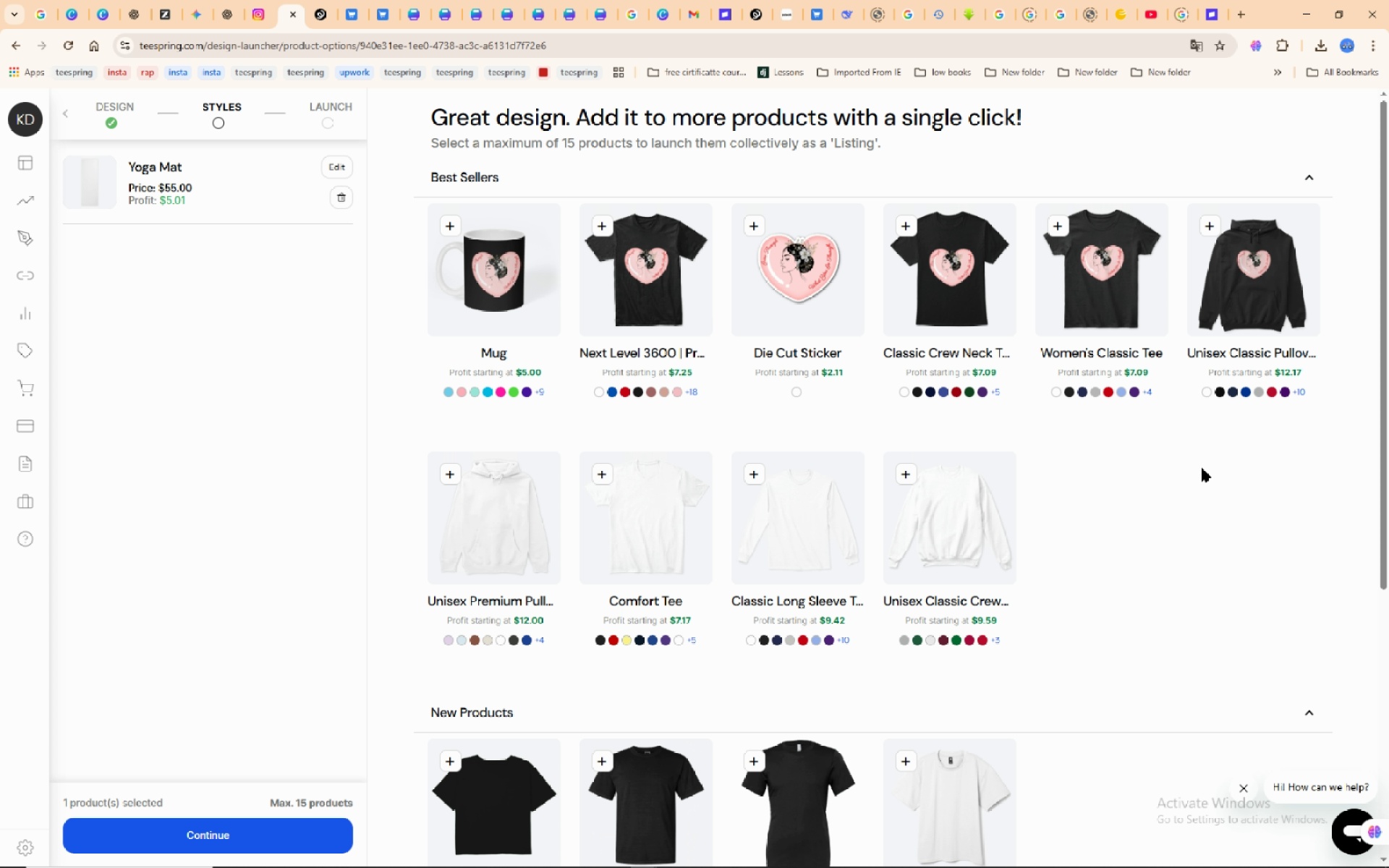 
wait(20.14)
 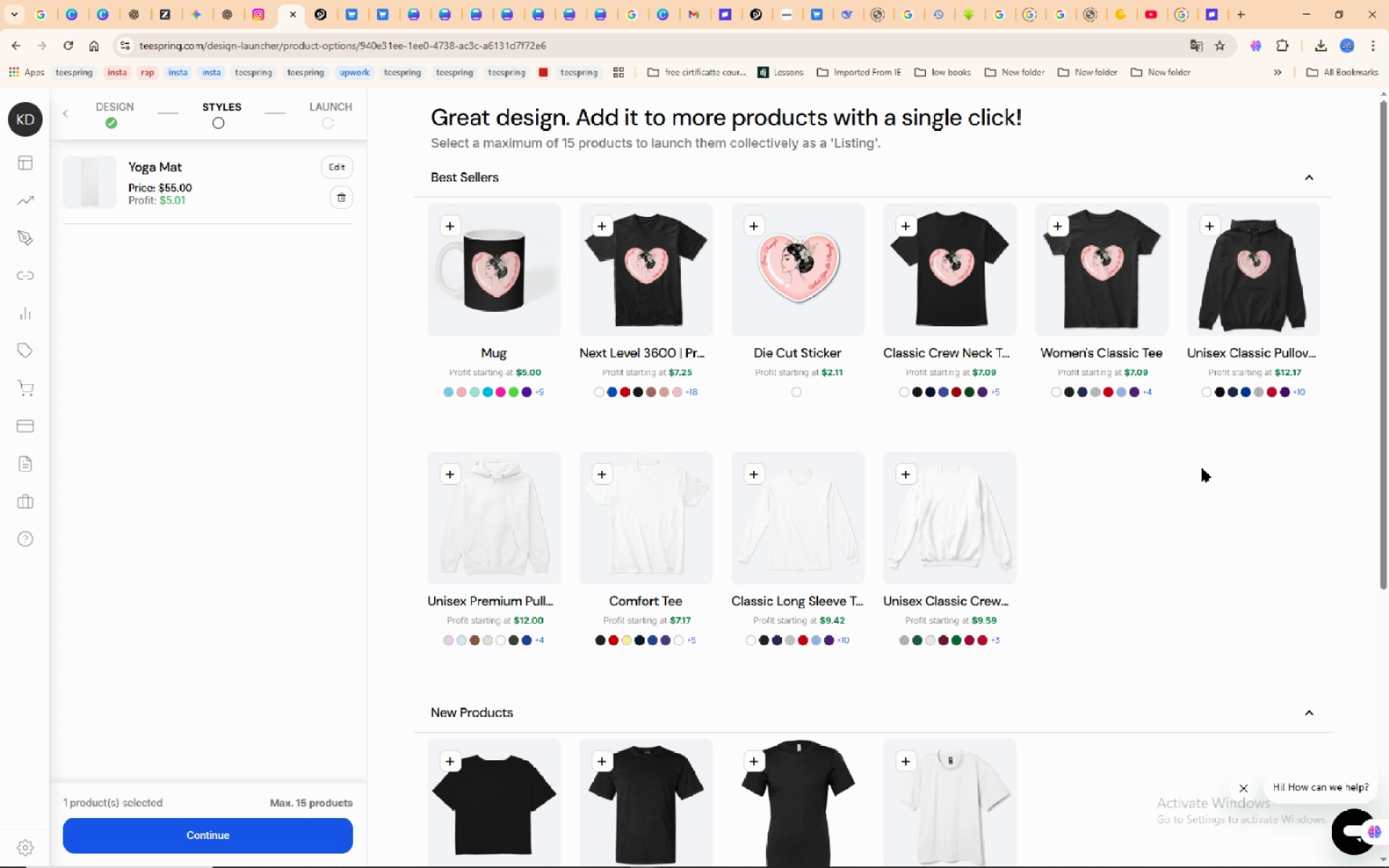 
left_click([17, 45])
 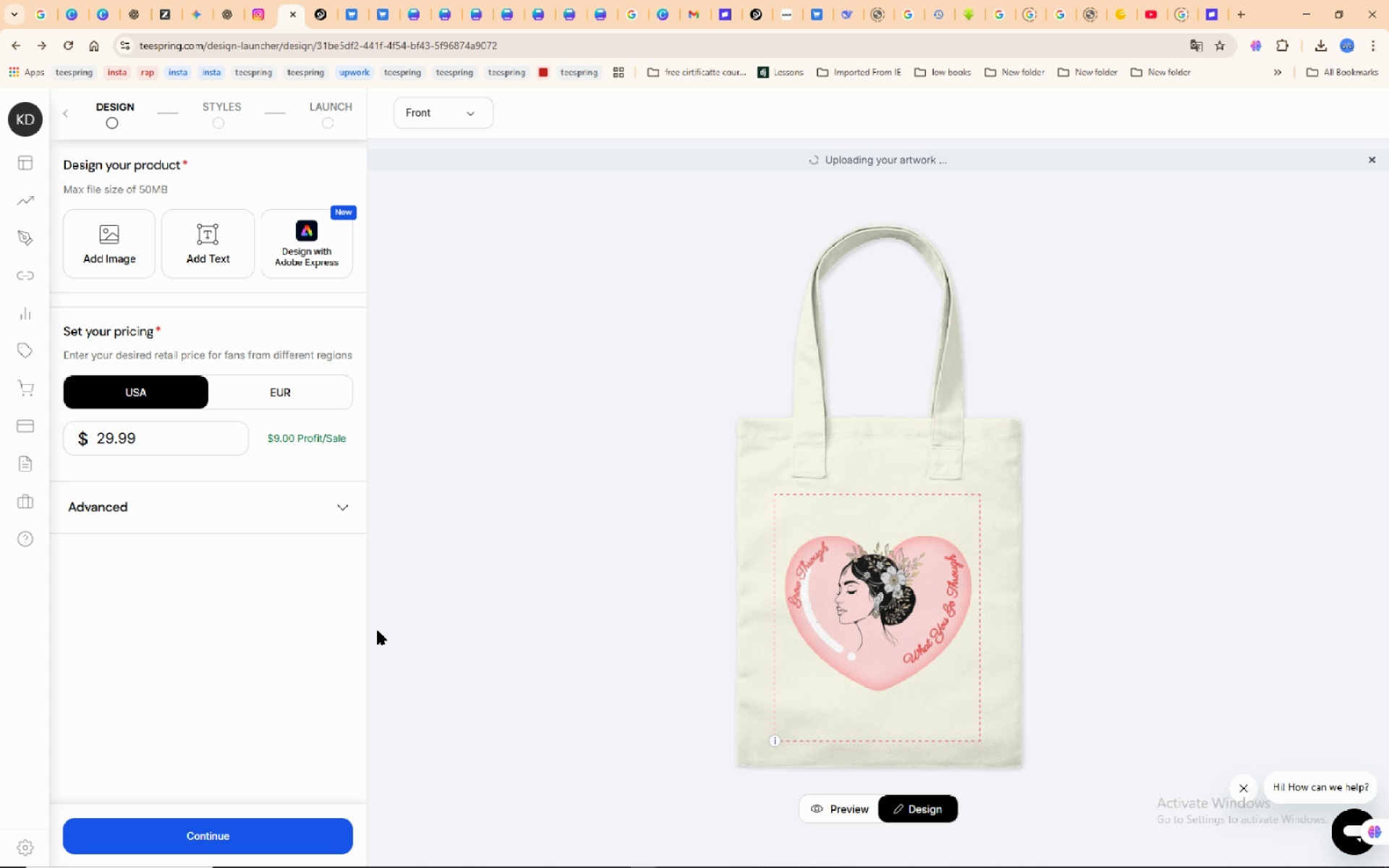 
wait(6.7)
 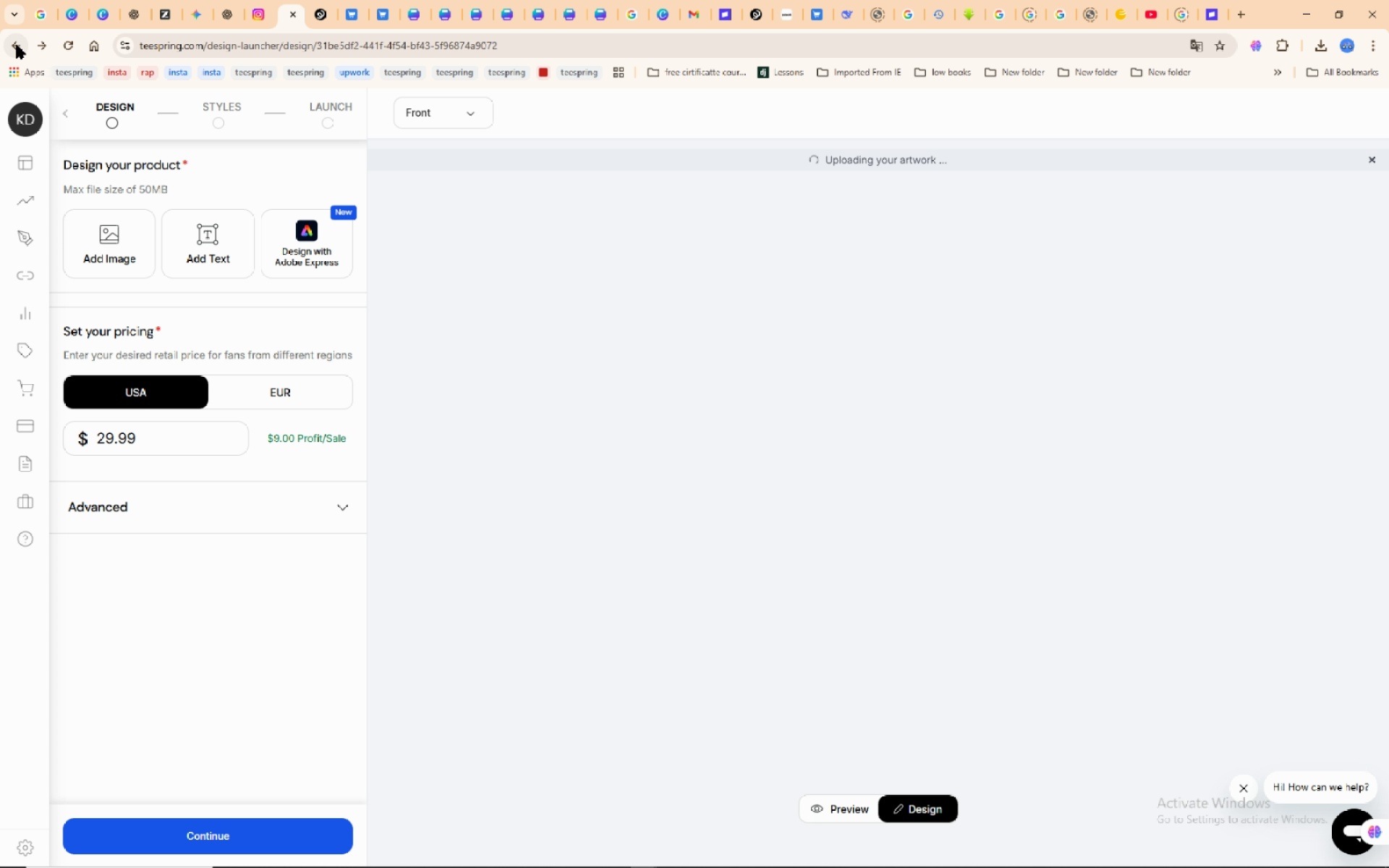 
left_click([197, 846])
 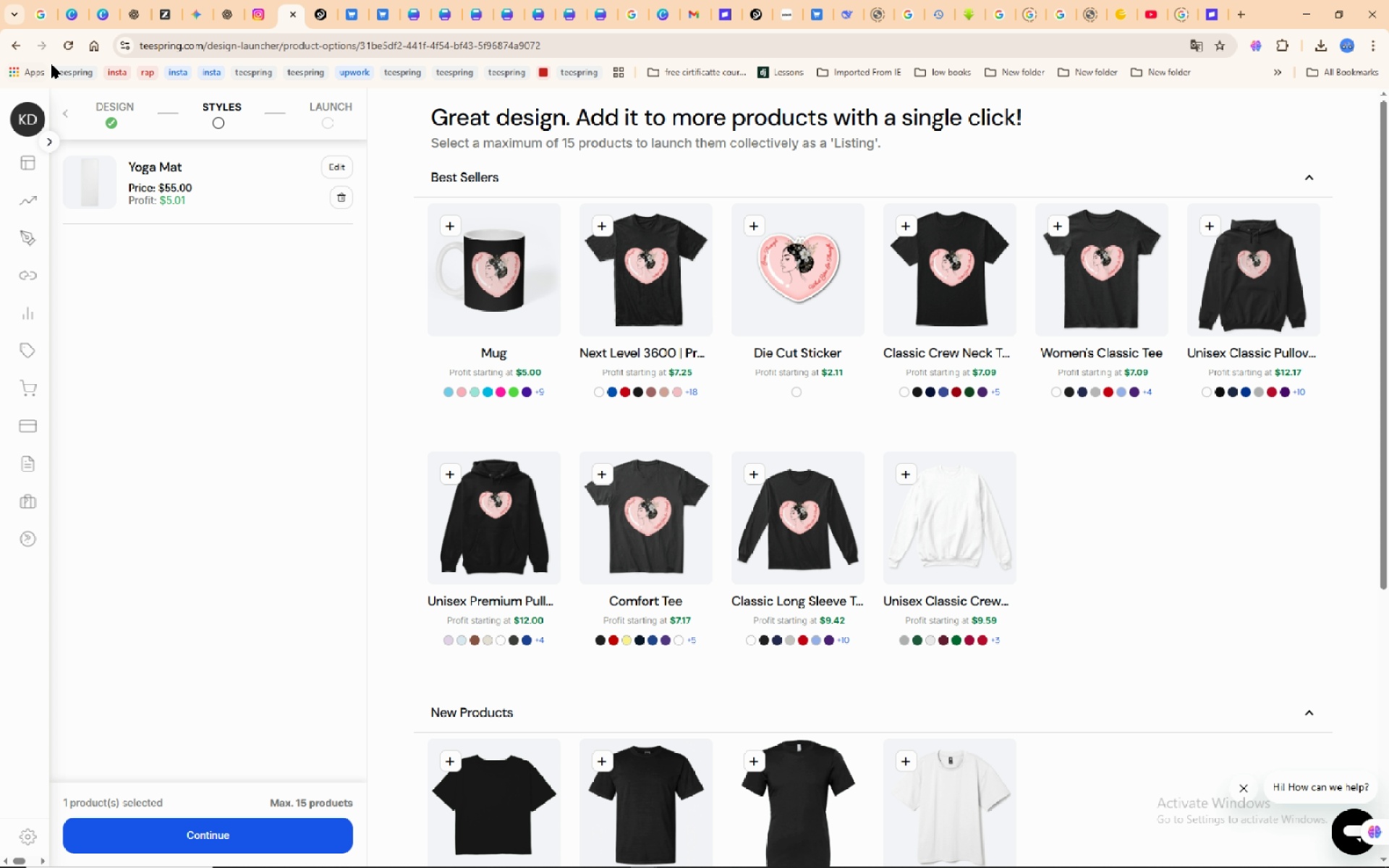 
wait(5.4)
 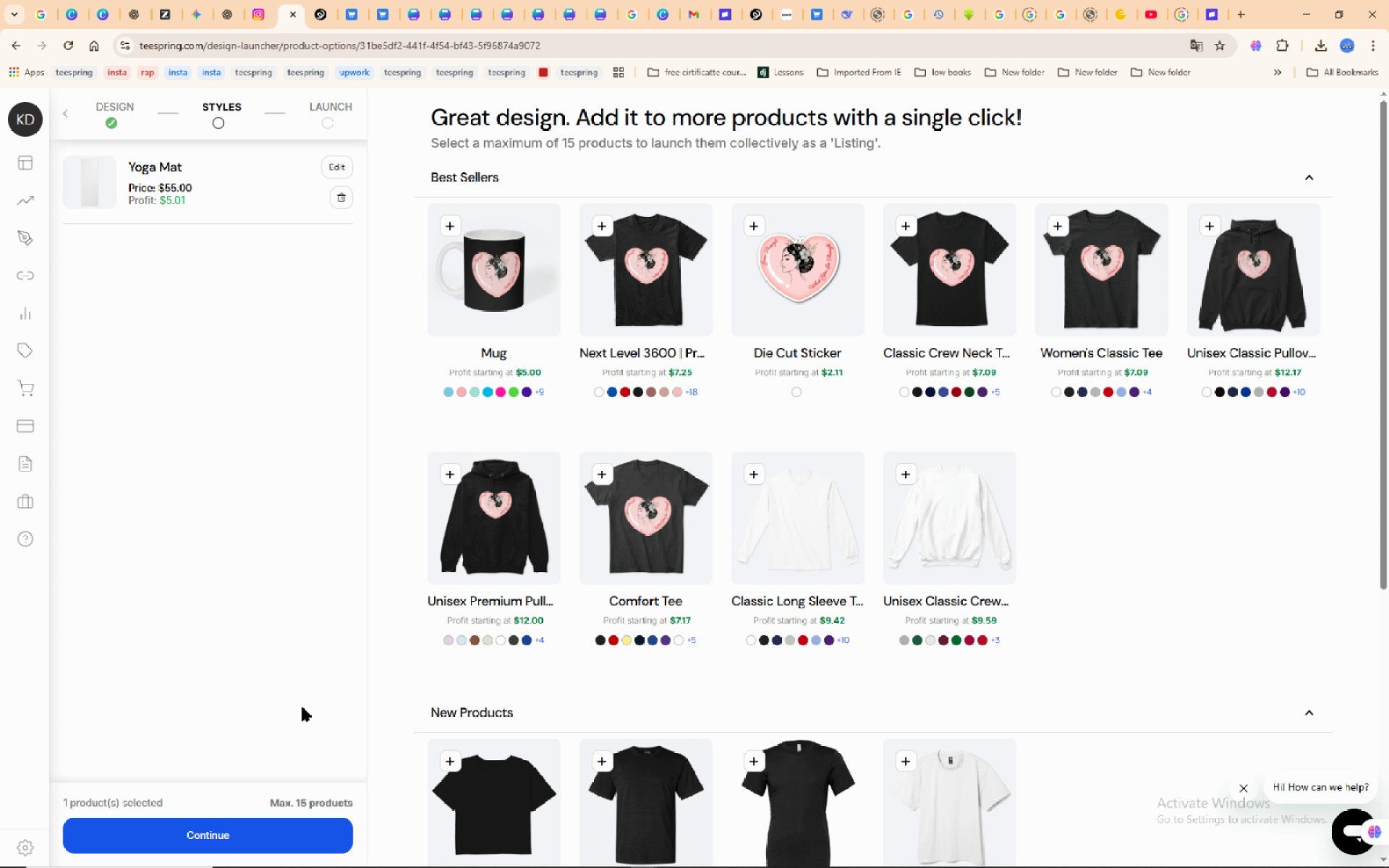 
left_click([21, 46])
 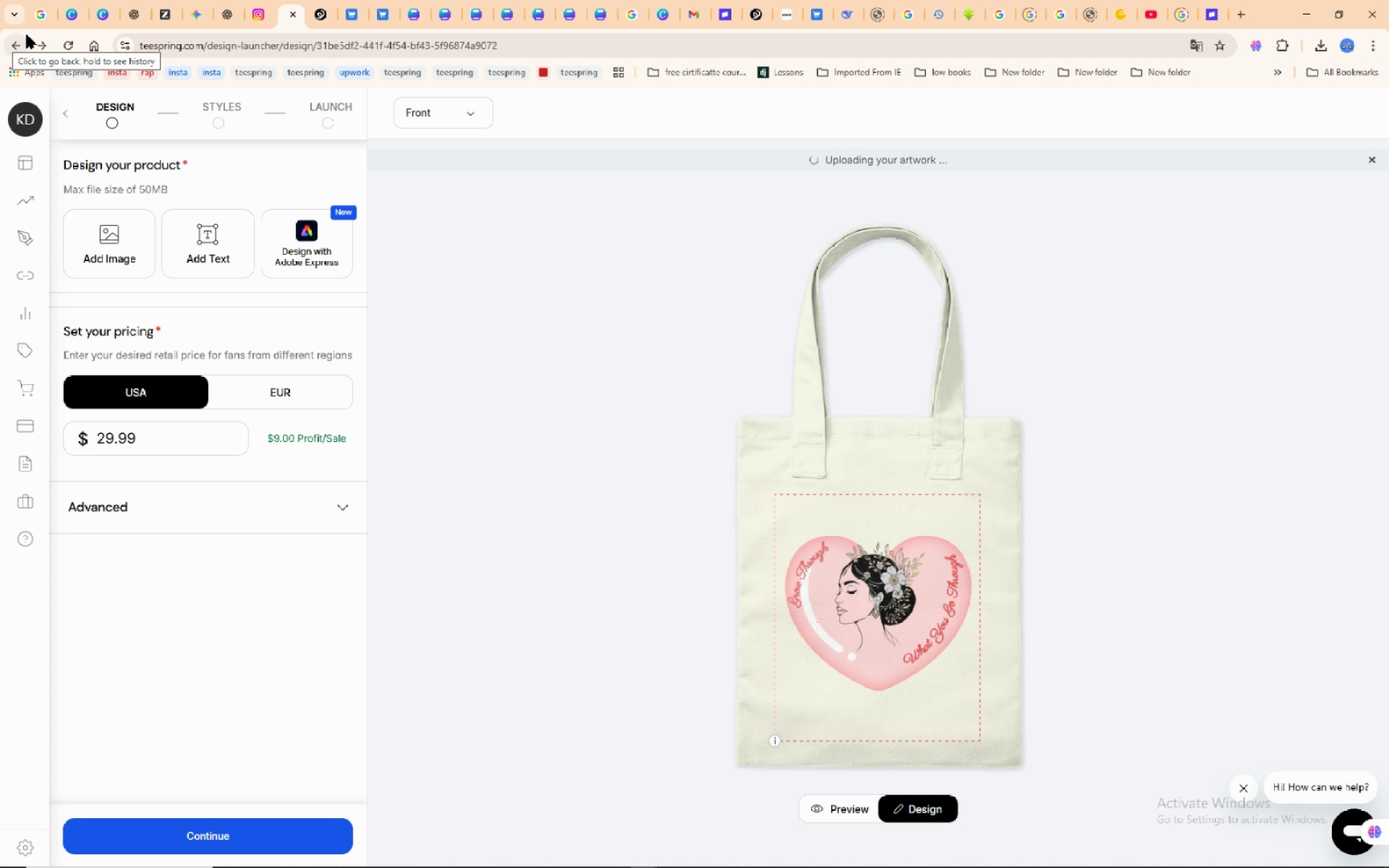 
wait(11.28)
 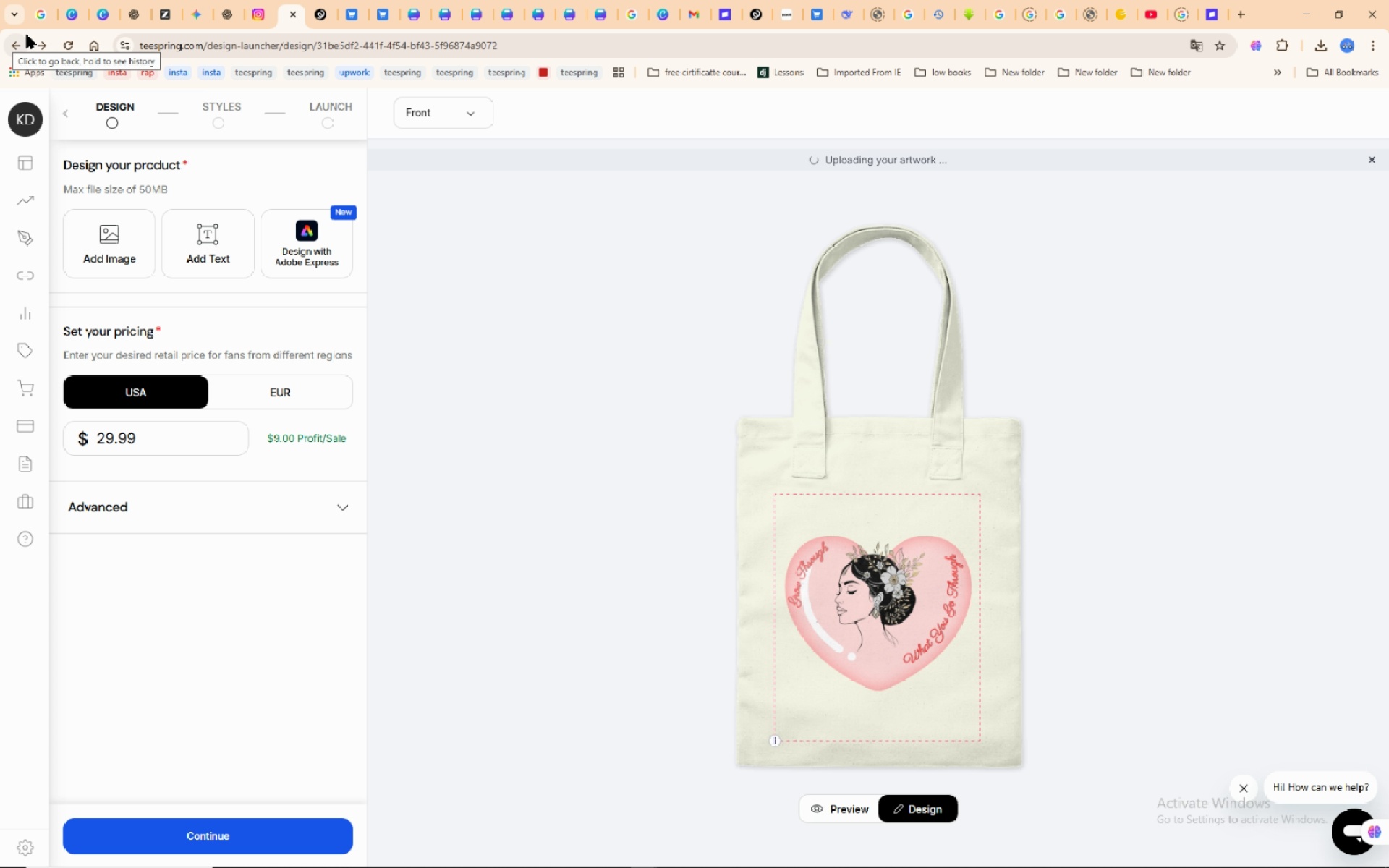 
left_click([846, 810])
 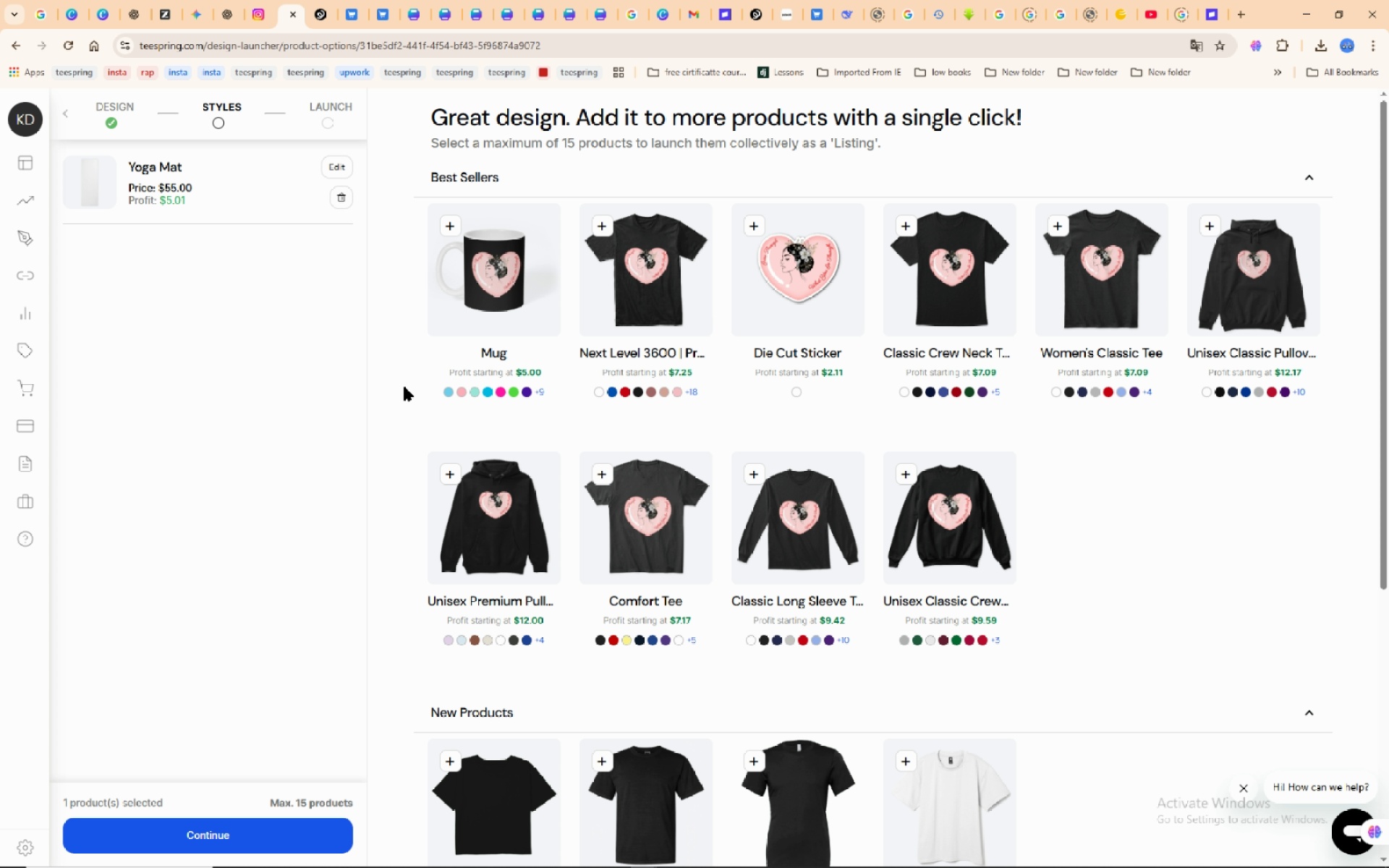 
wait(14.85)
 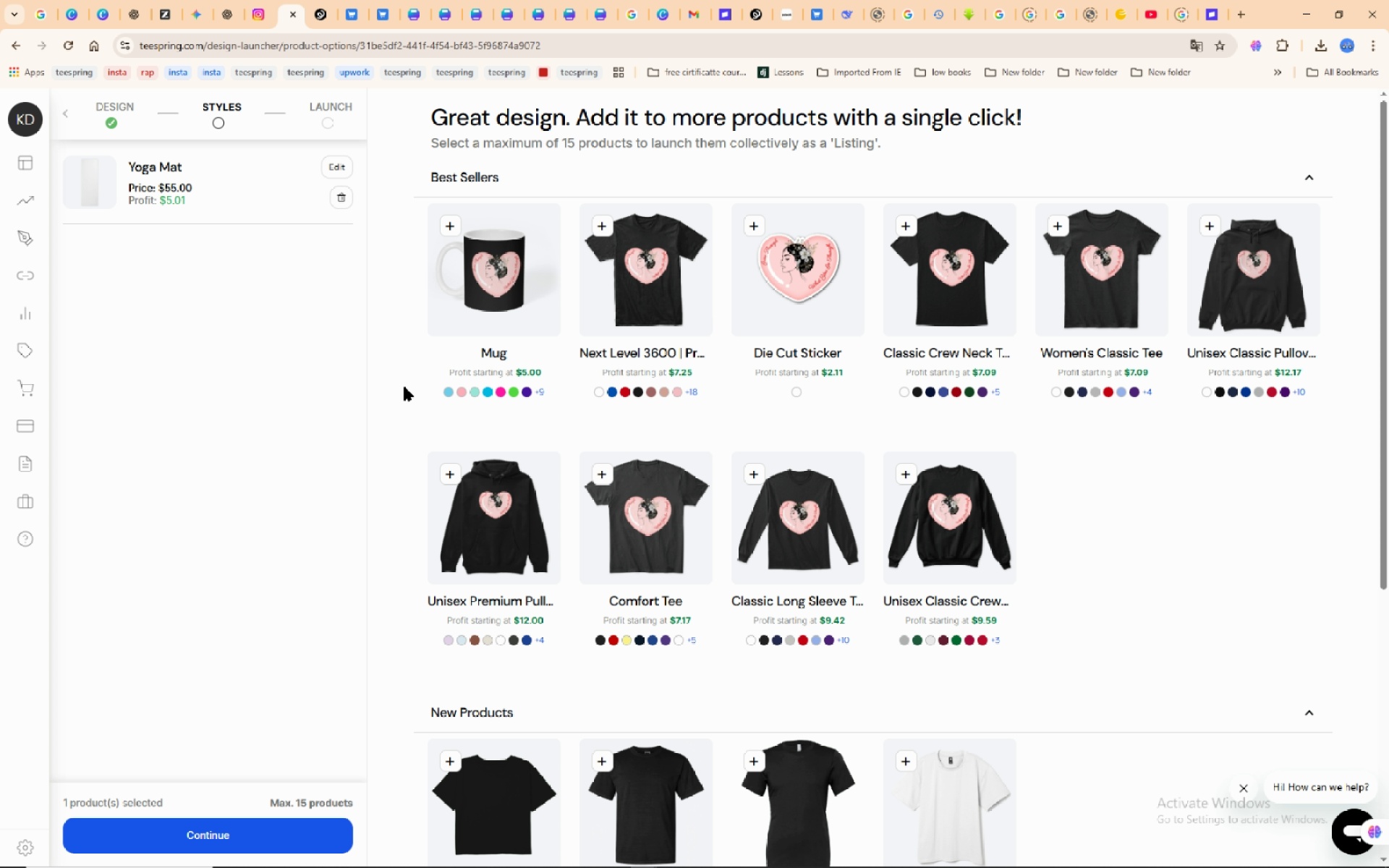 
left_click([239, 828])
 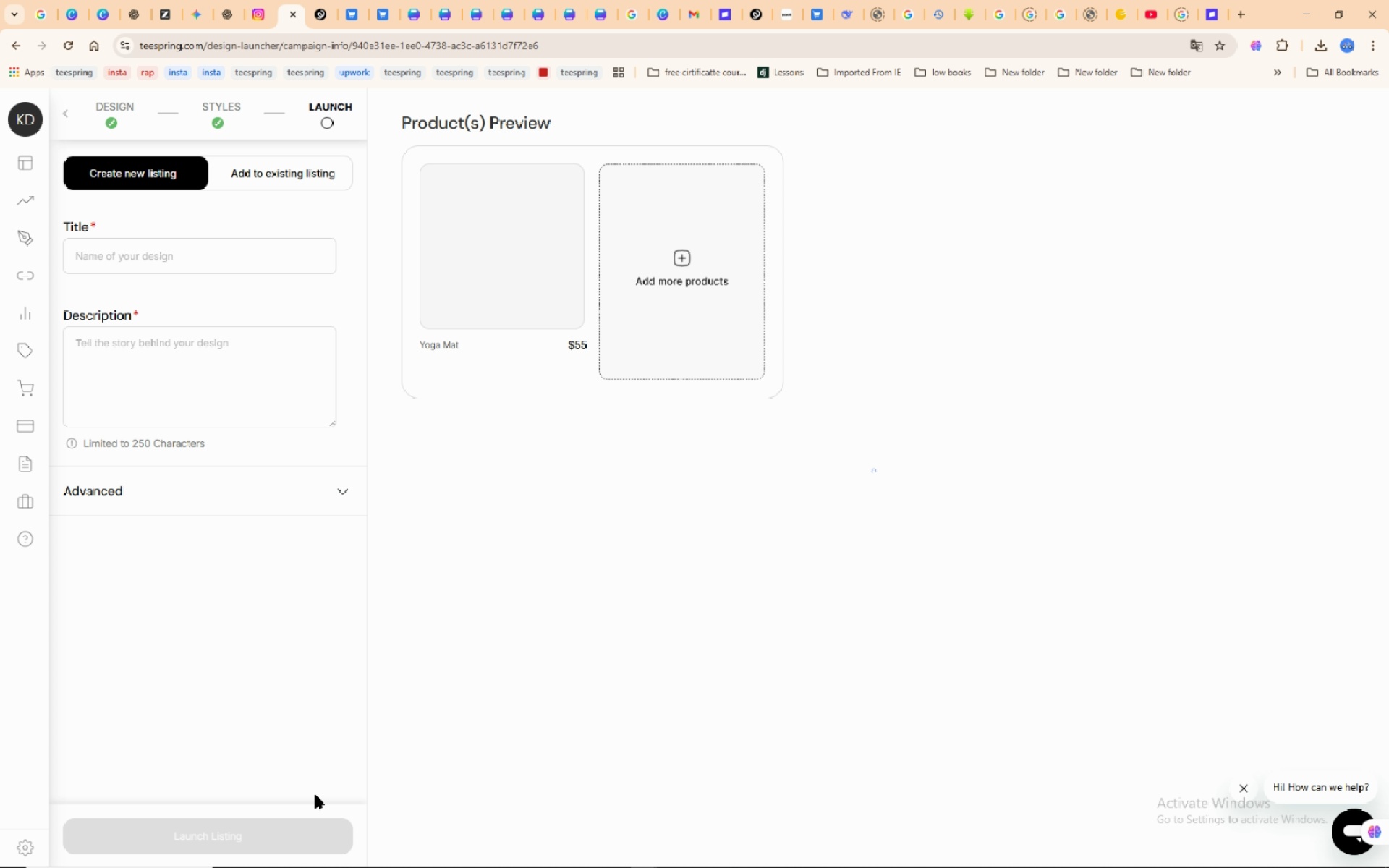 
wait(10.84)
 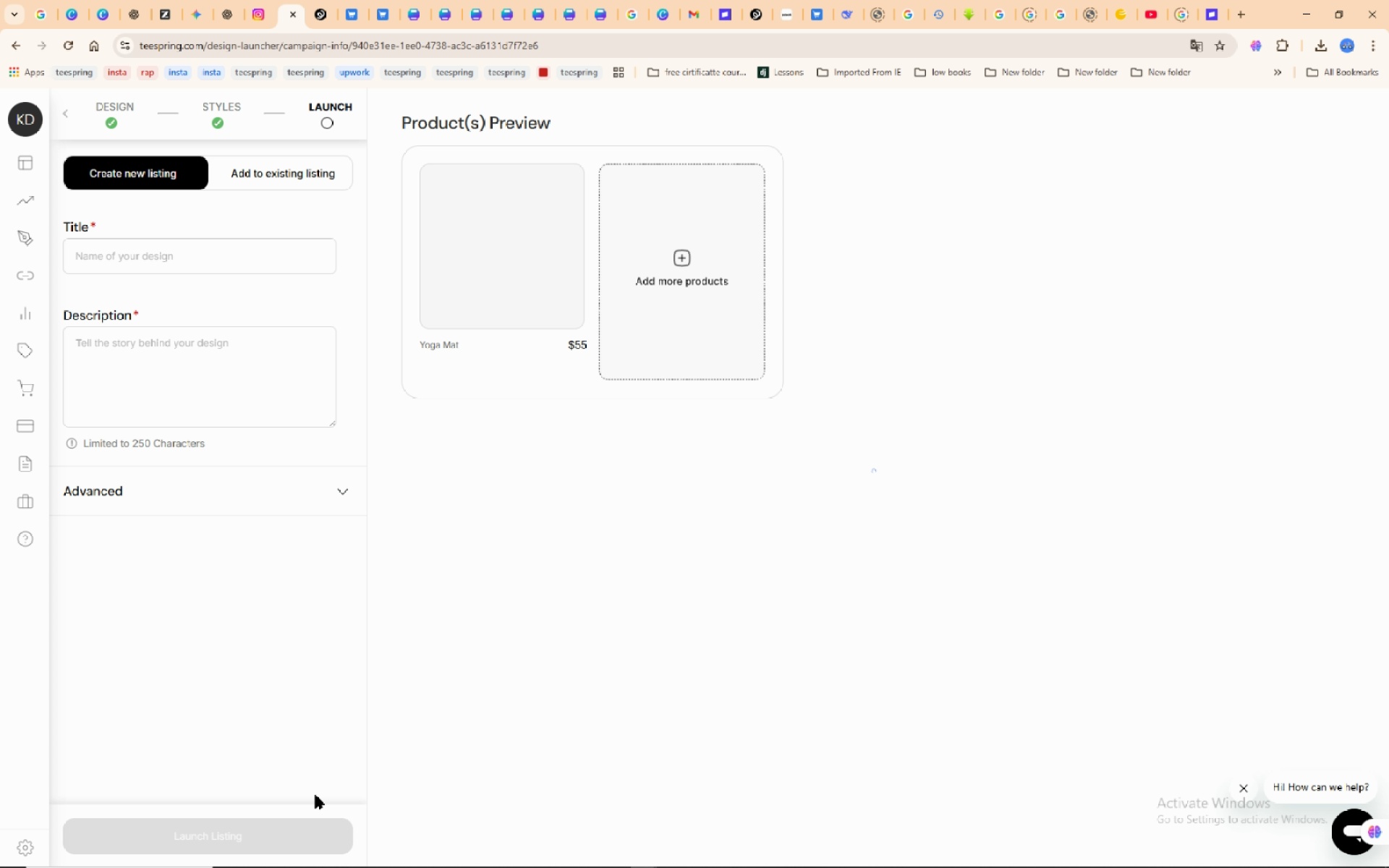 
left_click([261, 265])
 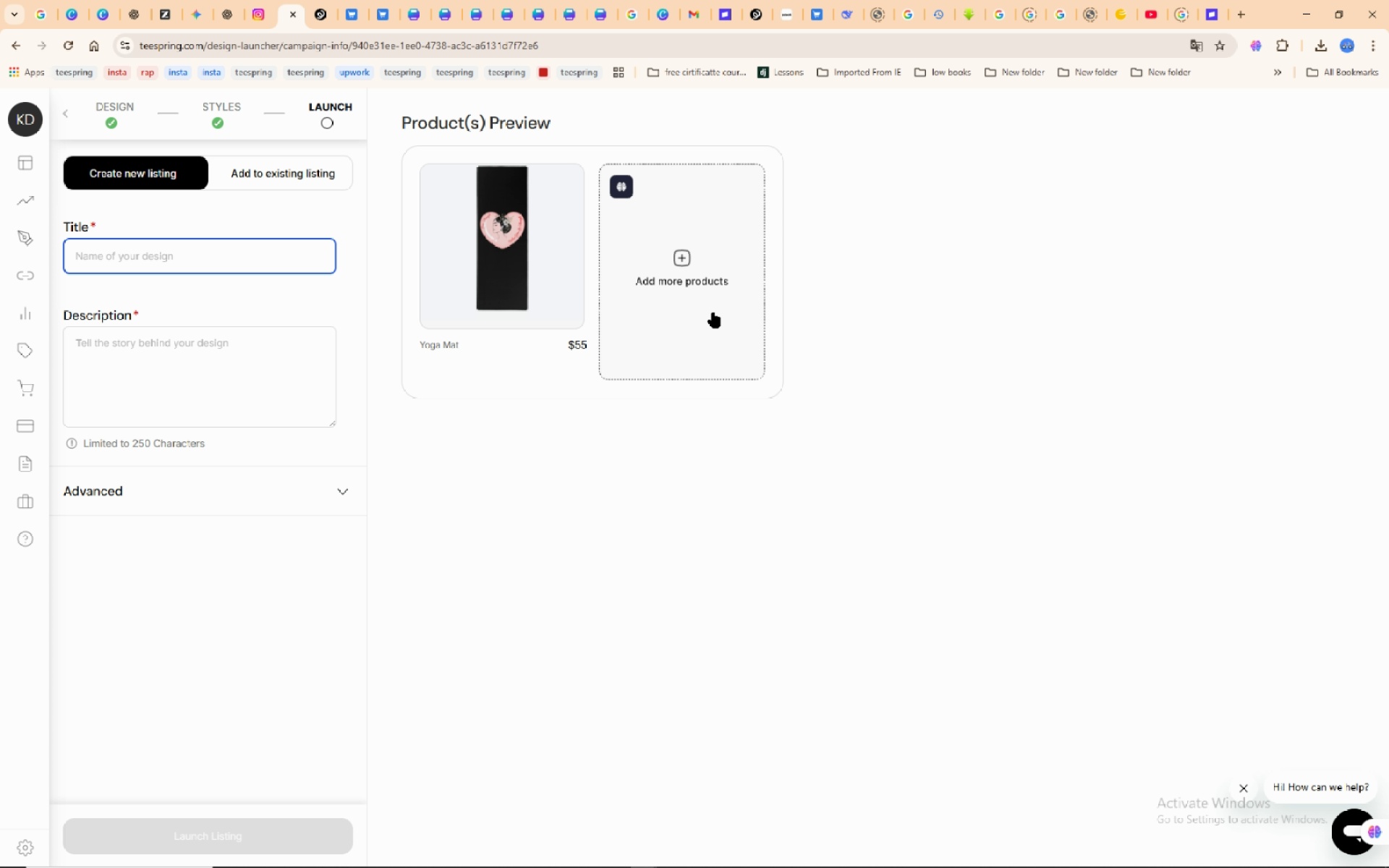 
wait(5.13)
 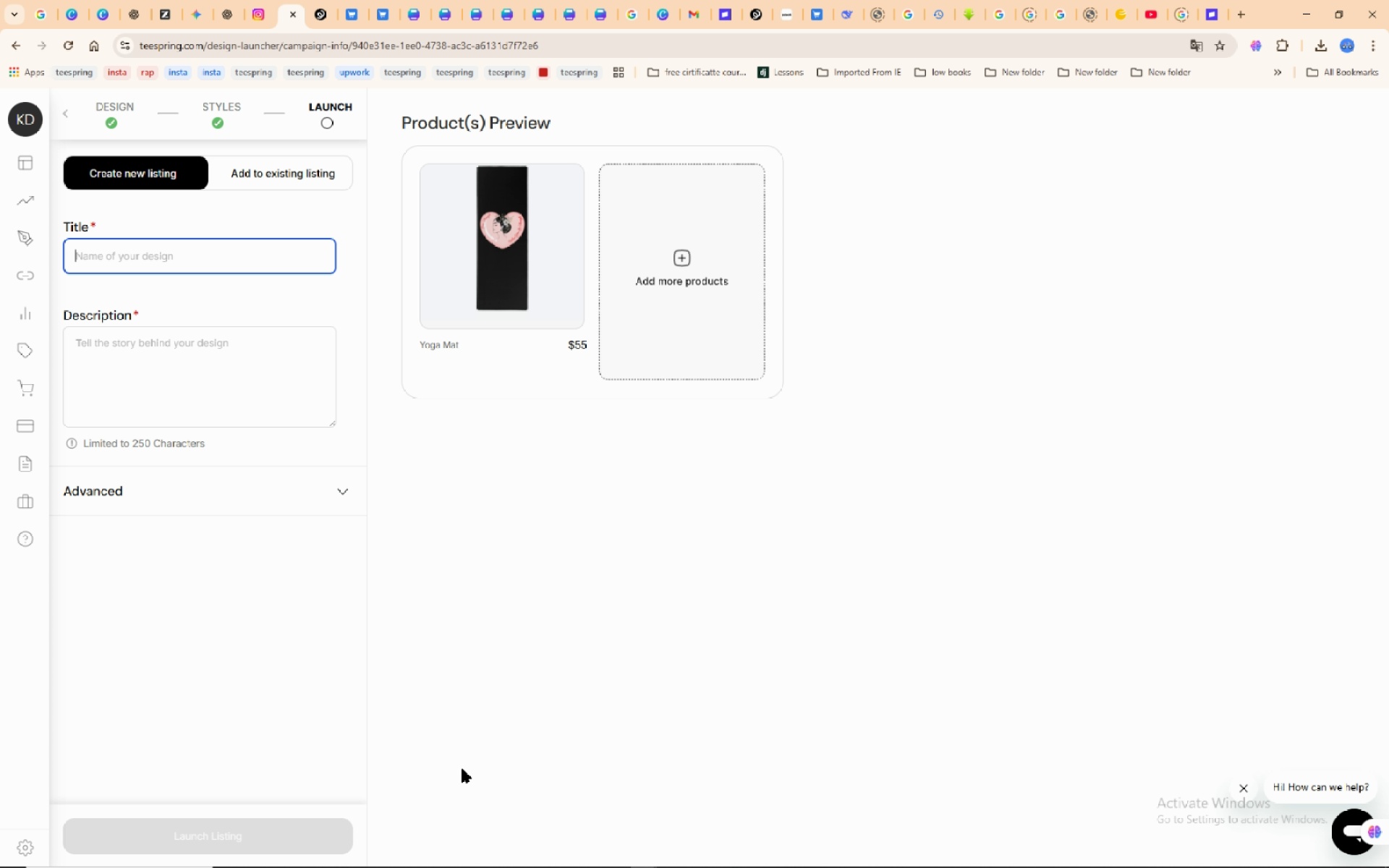 
left_click([676, 284])
 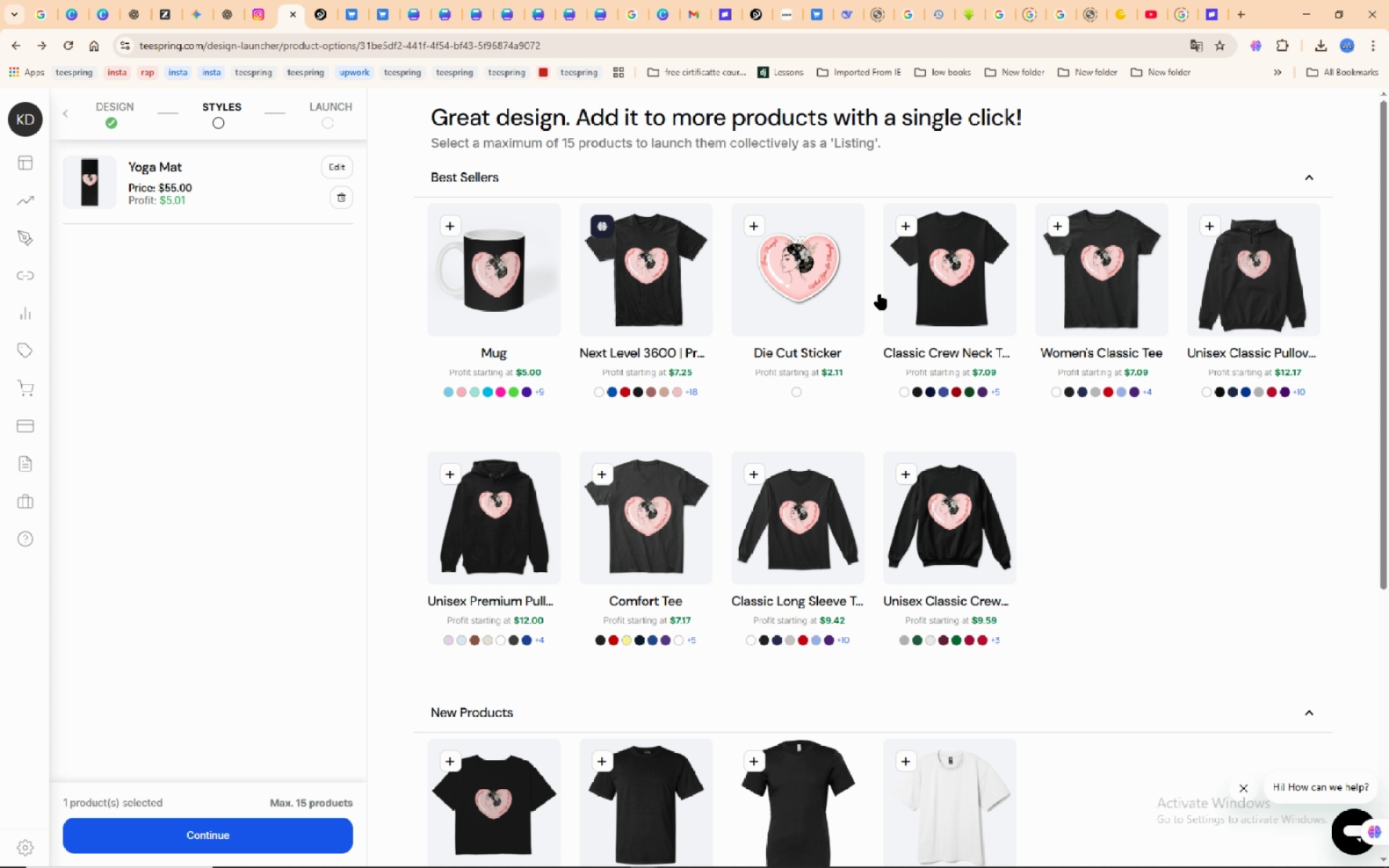 
left_click([974, 289])
 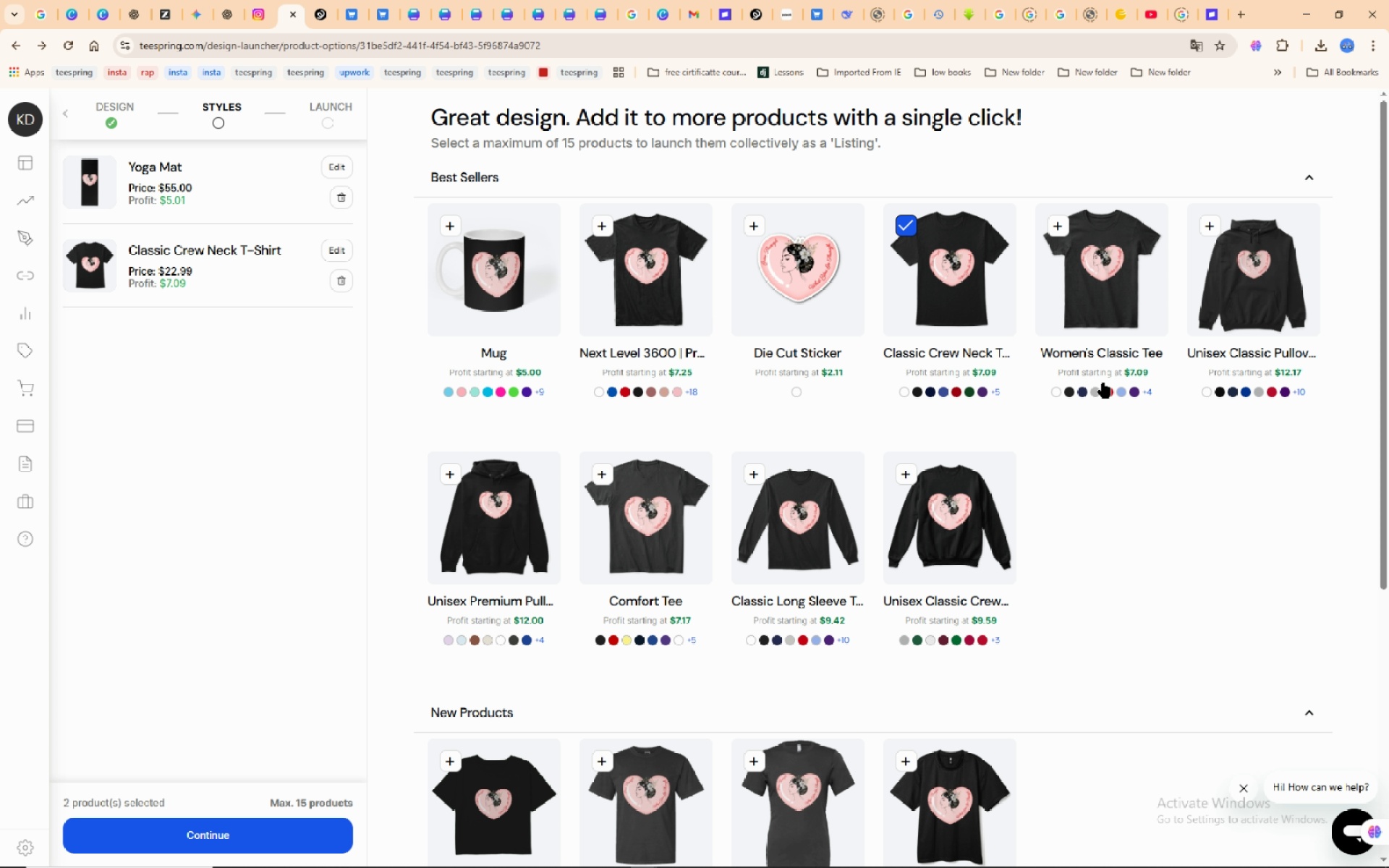 
wait(7.34)
 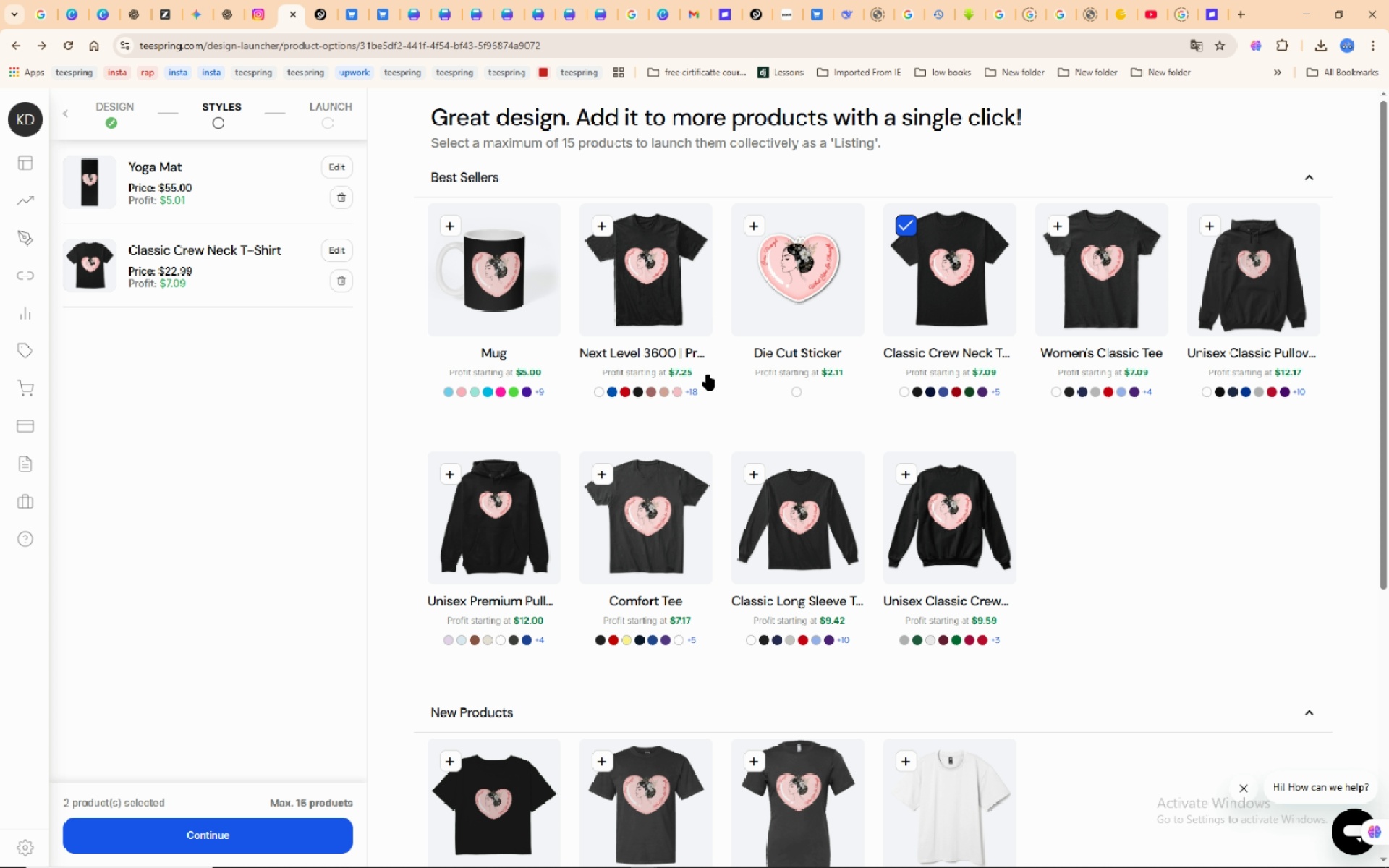 
left_click([1137, 290])
 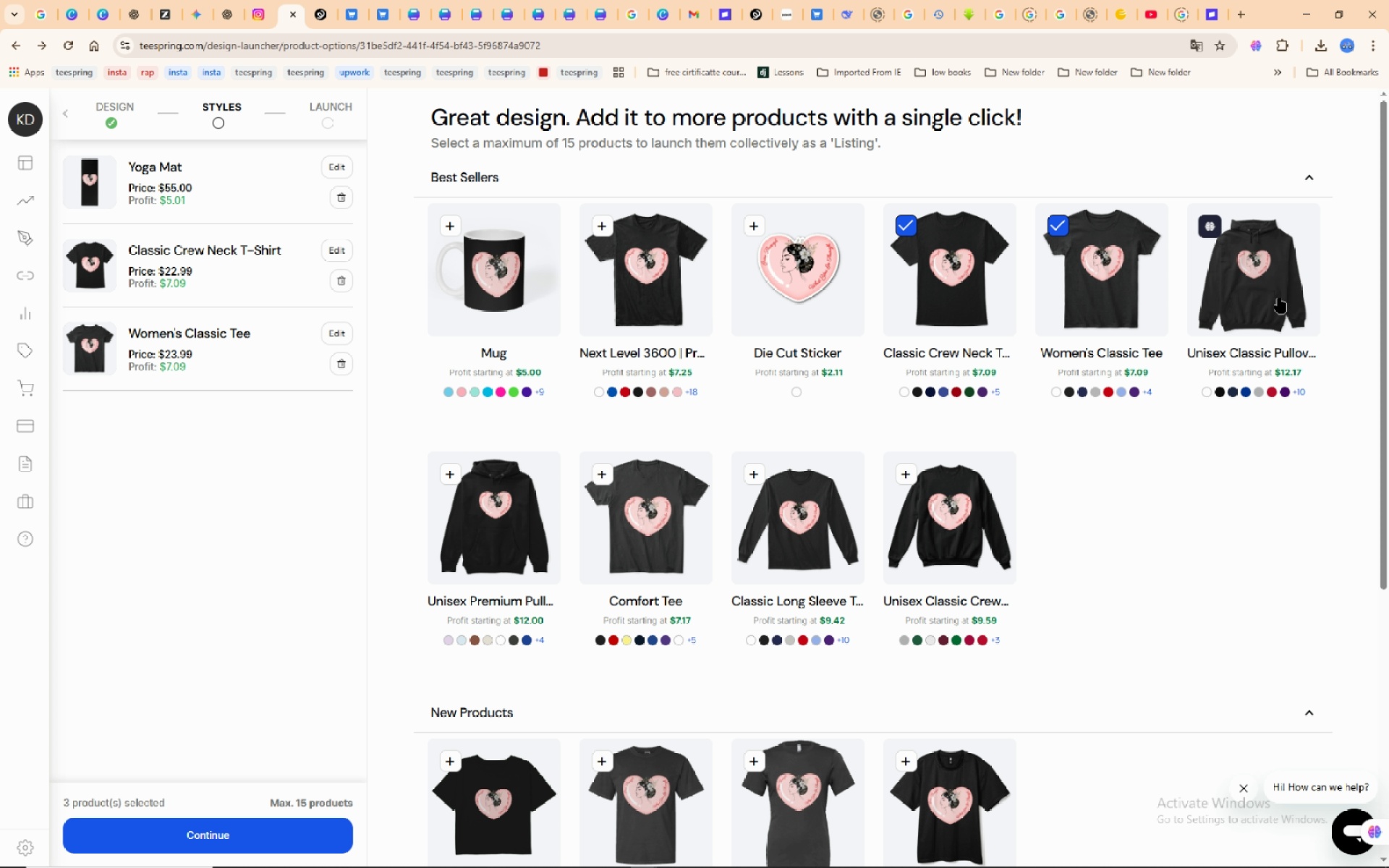 
left_click([1273, 297])
 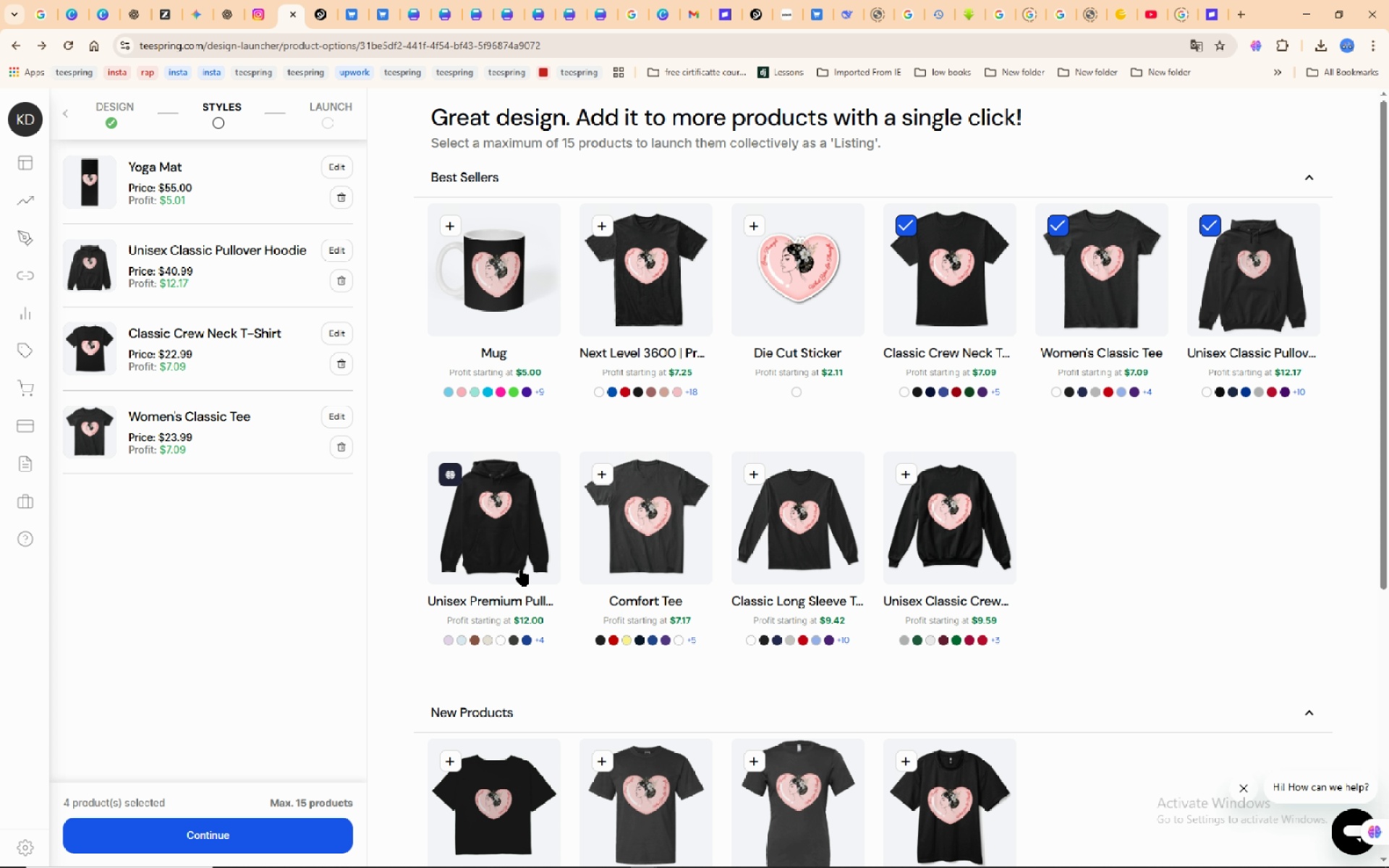 
left_click([511, 535])
 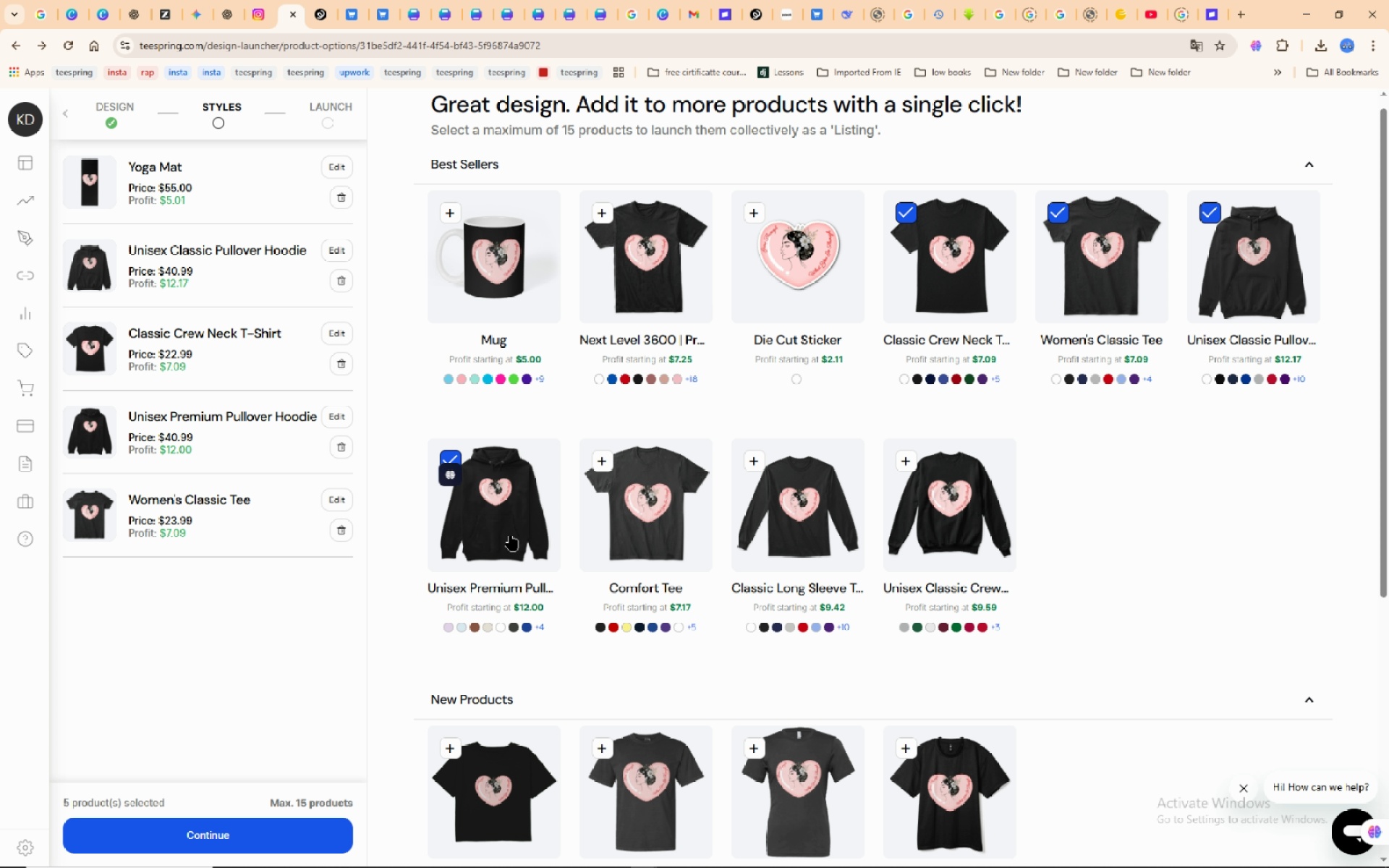 
scroll: coordinate [510, 535], scroll_direction: down, amount: 11.0
 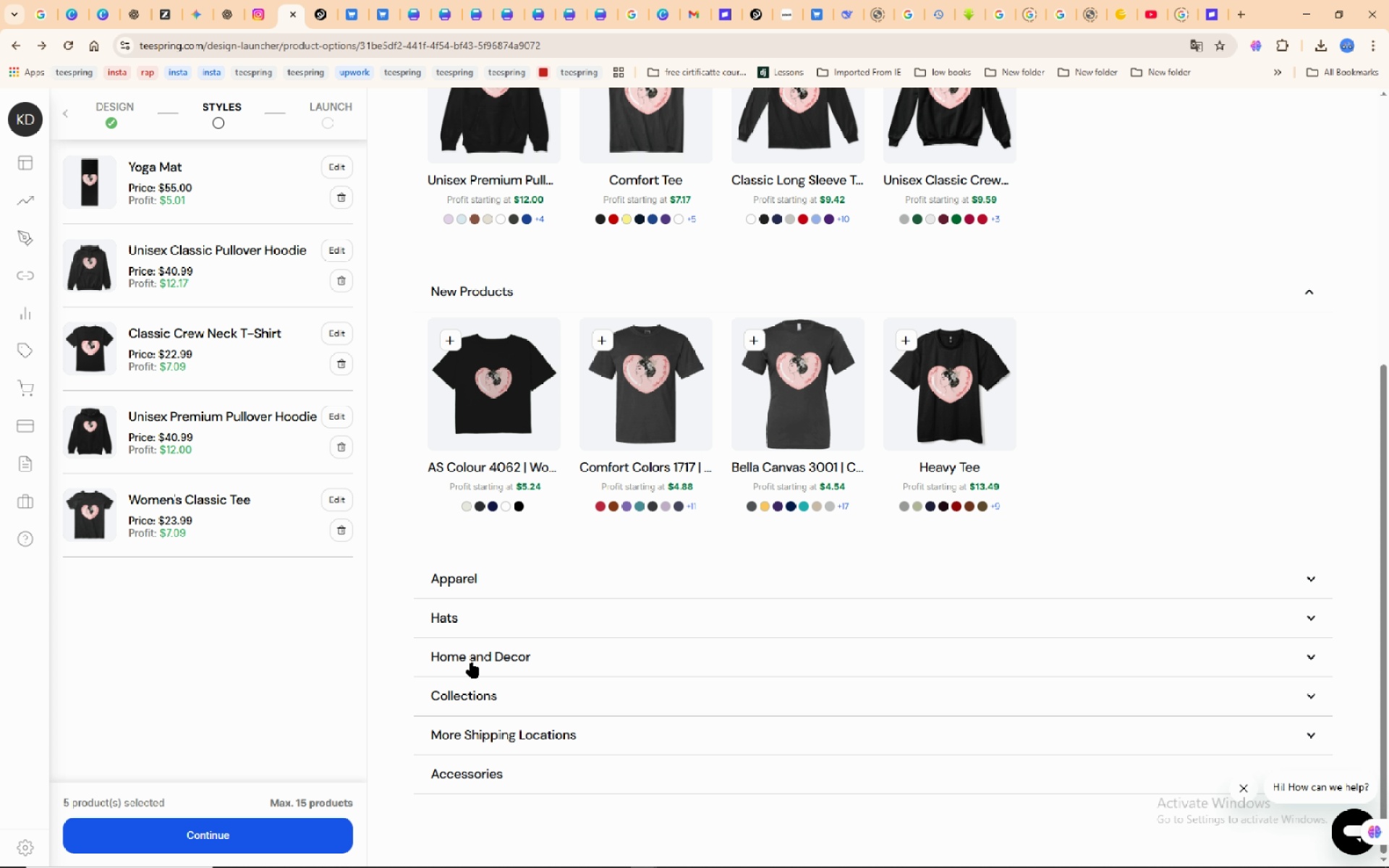 
left_click([506, 657])
 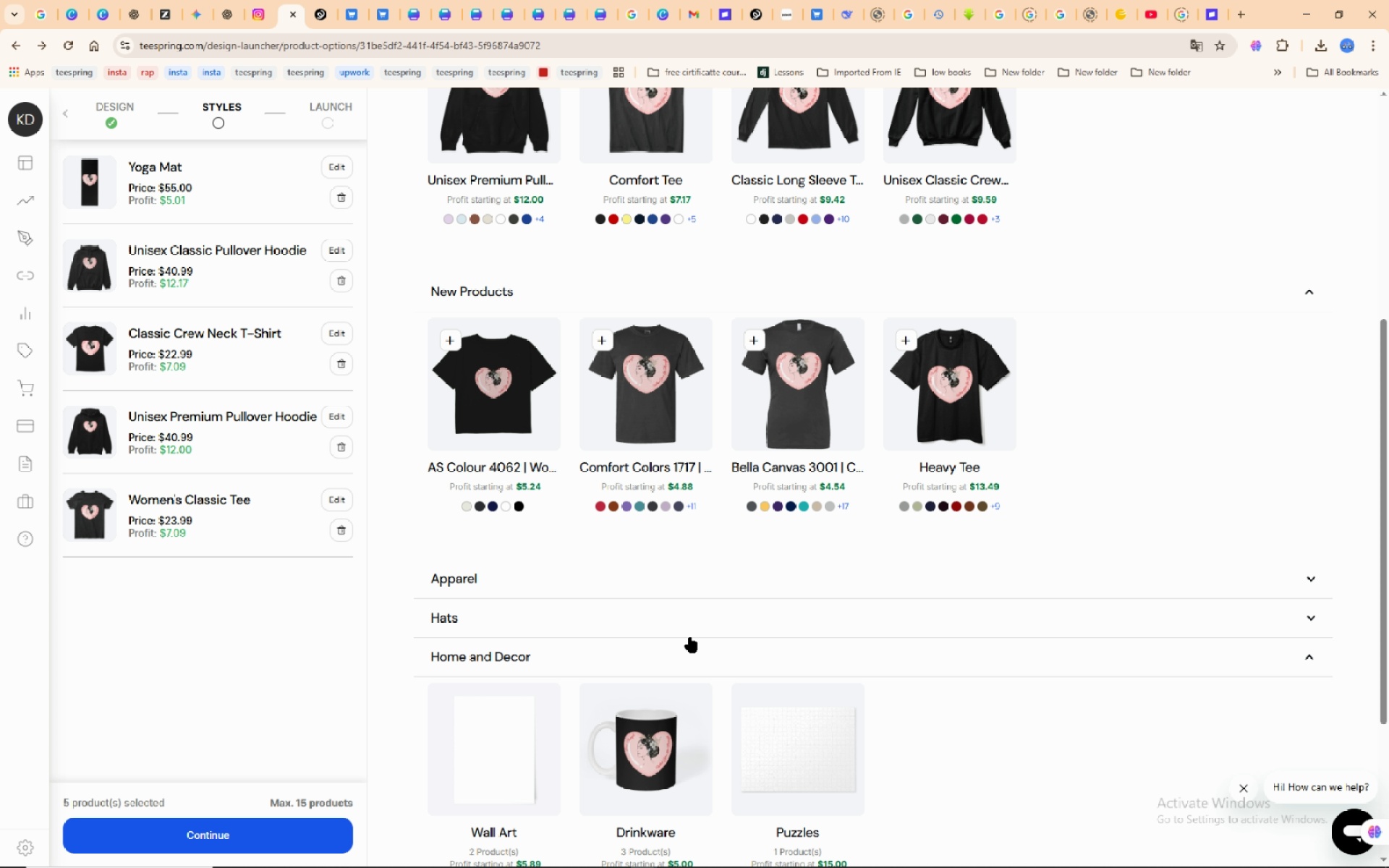 
scroll: coordinate [689, 639], scroll_direction: down, amount: 5.0
 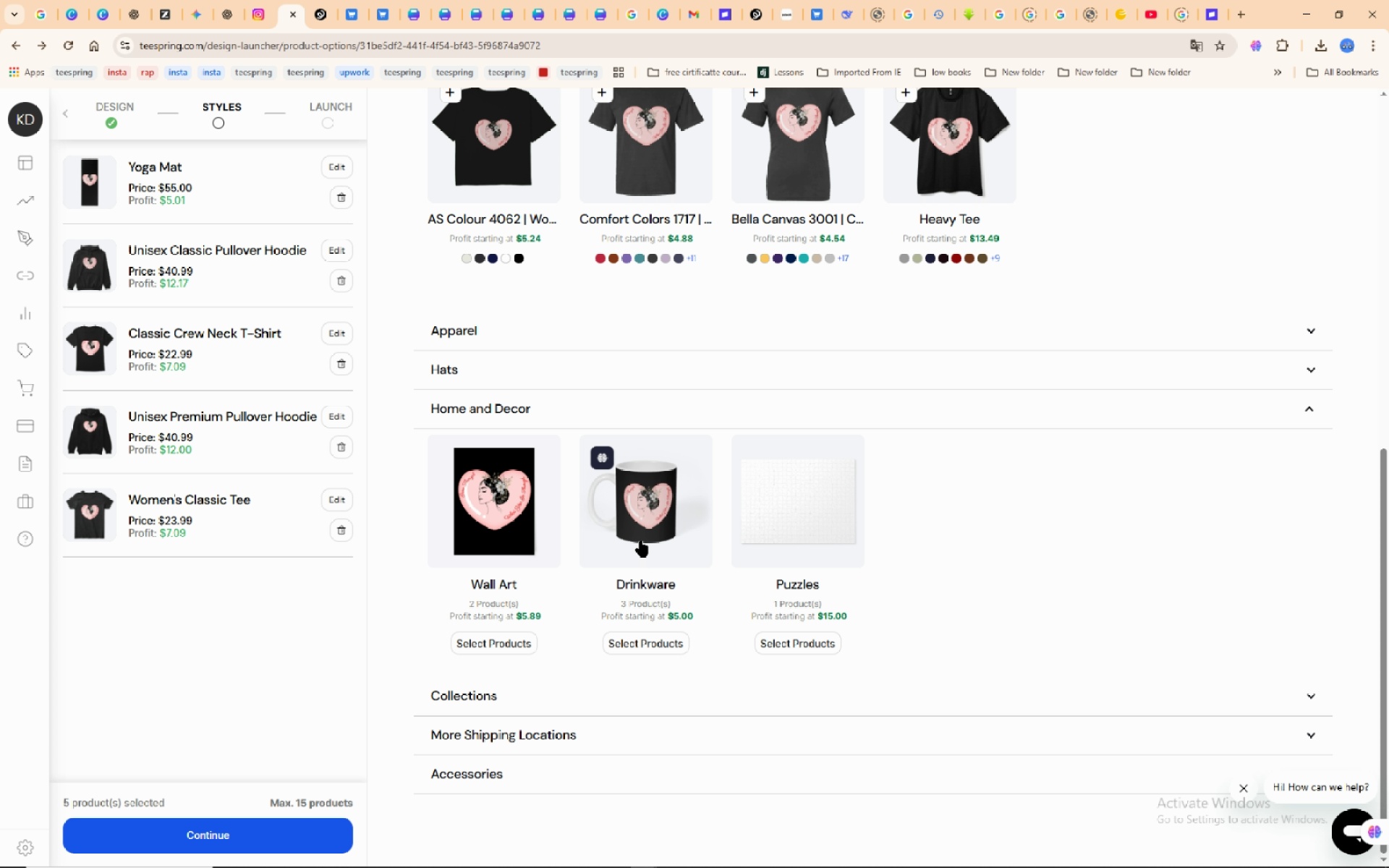 
mouse_move([636, 528])
 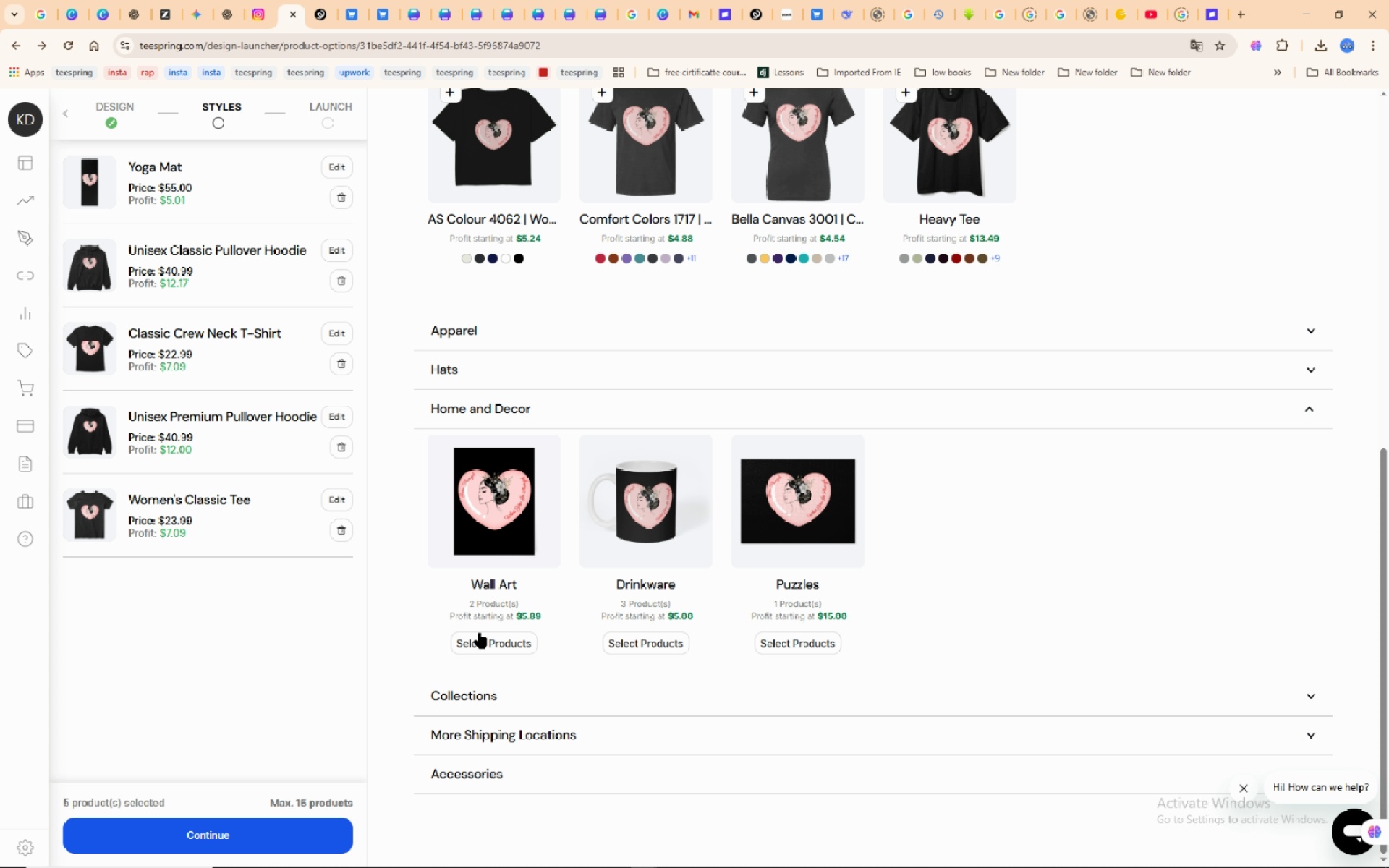 
left_click([475, 639])
 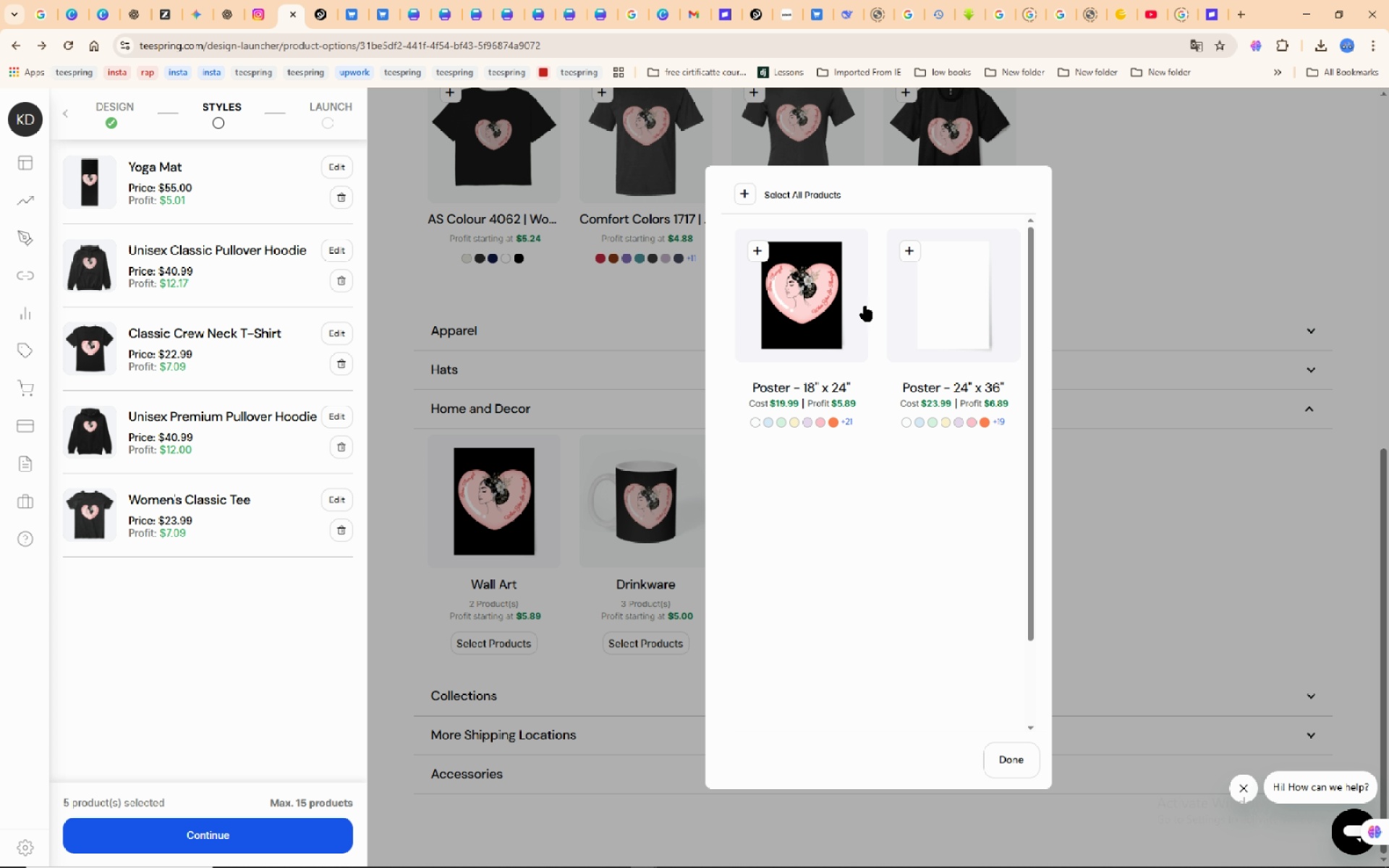 
left_click([825, 310])
 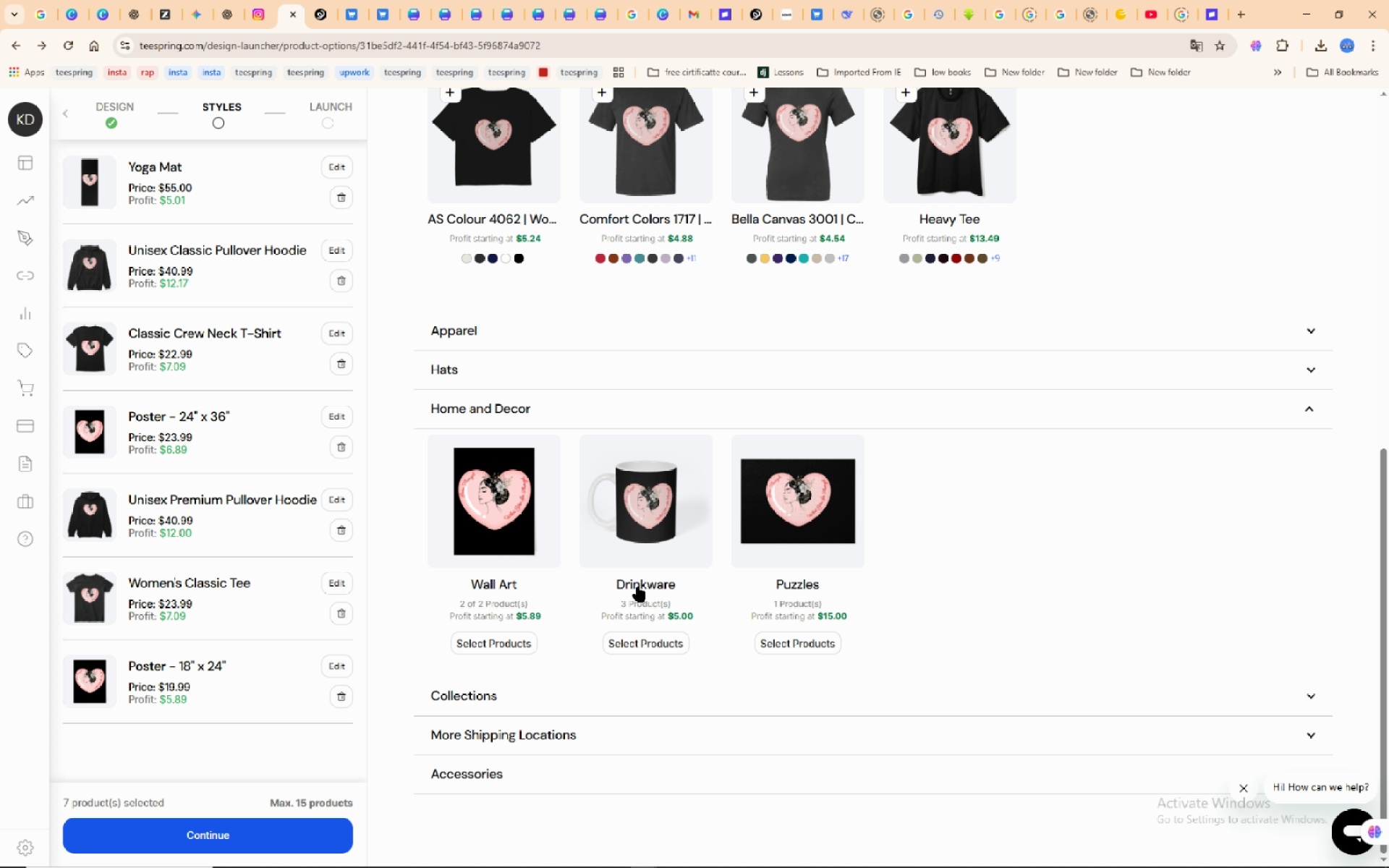 
left_click([662, 540])
 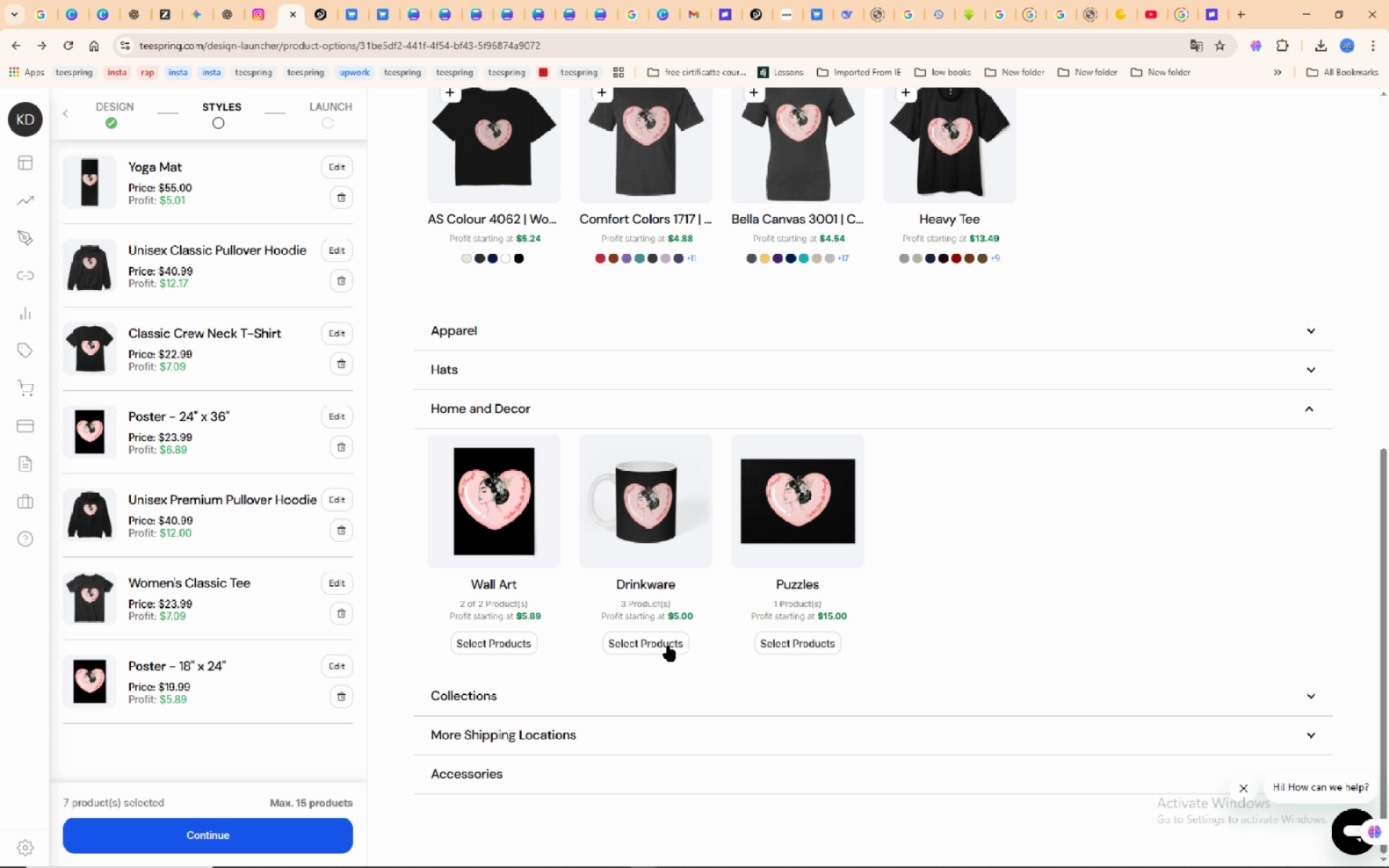 
left_click([669, 647])
 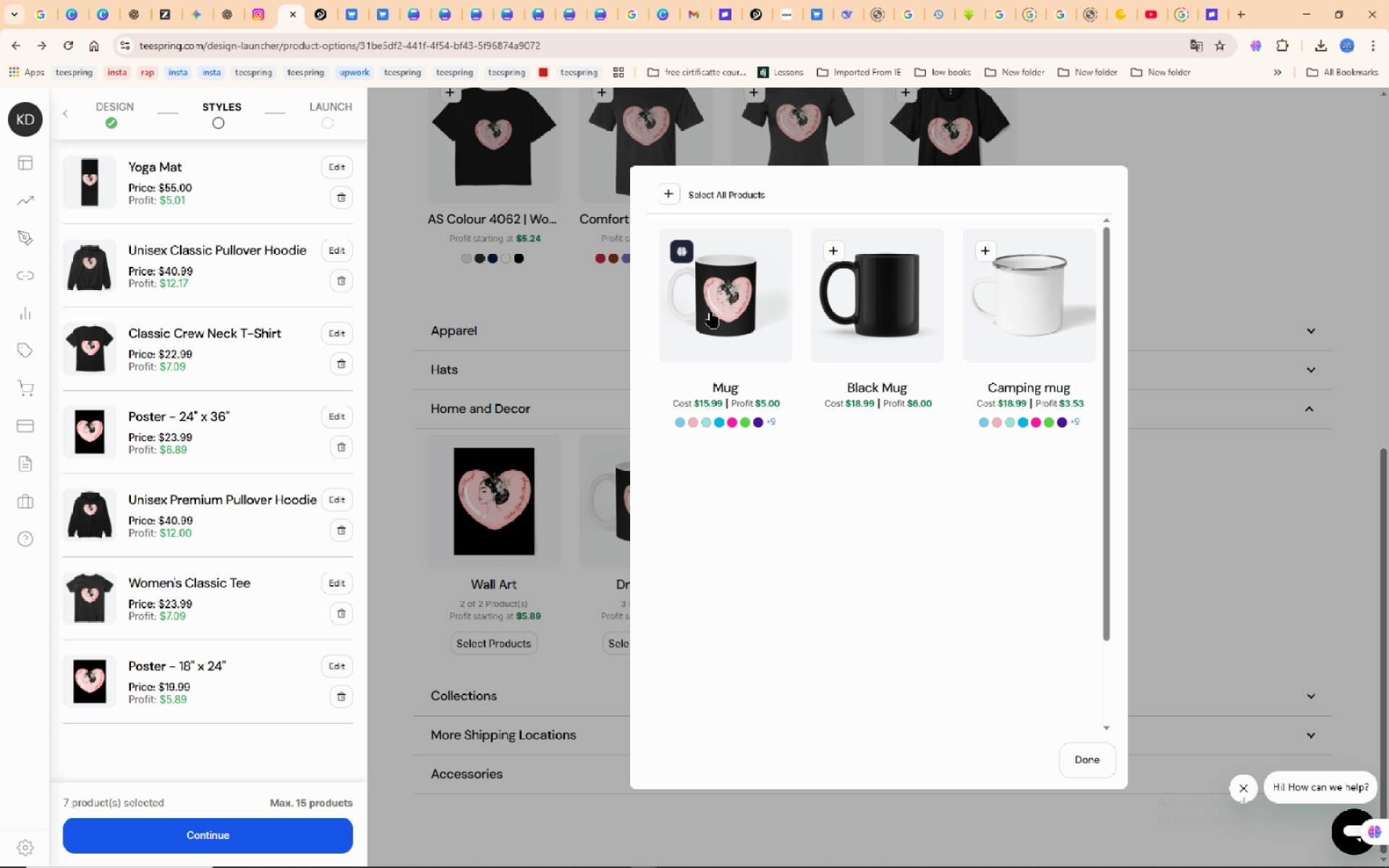 
left_click([723, 305])
 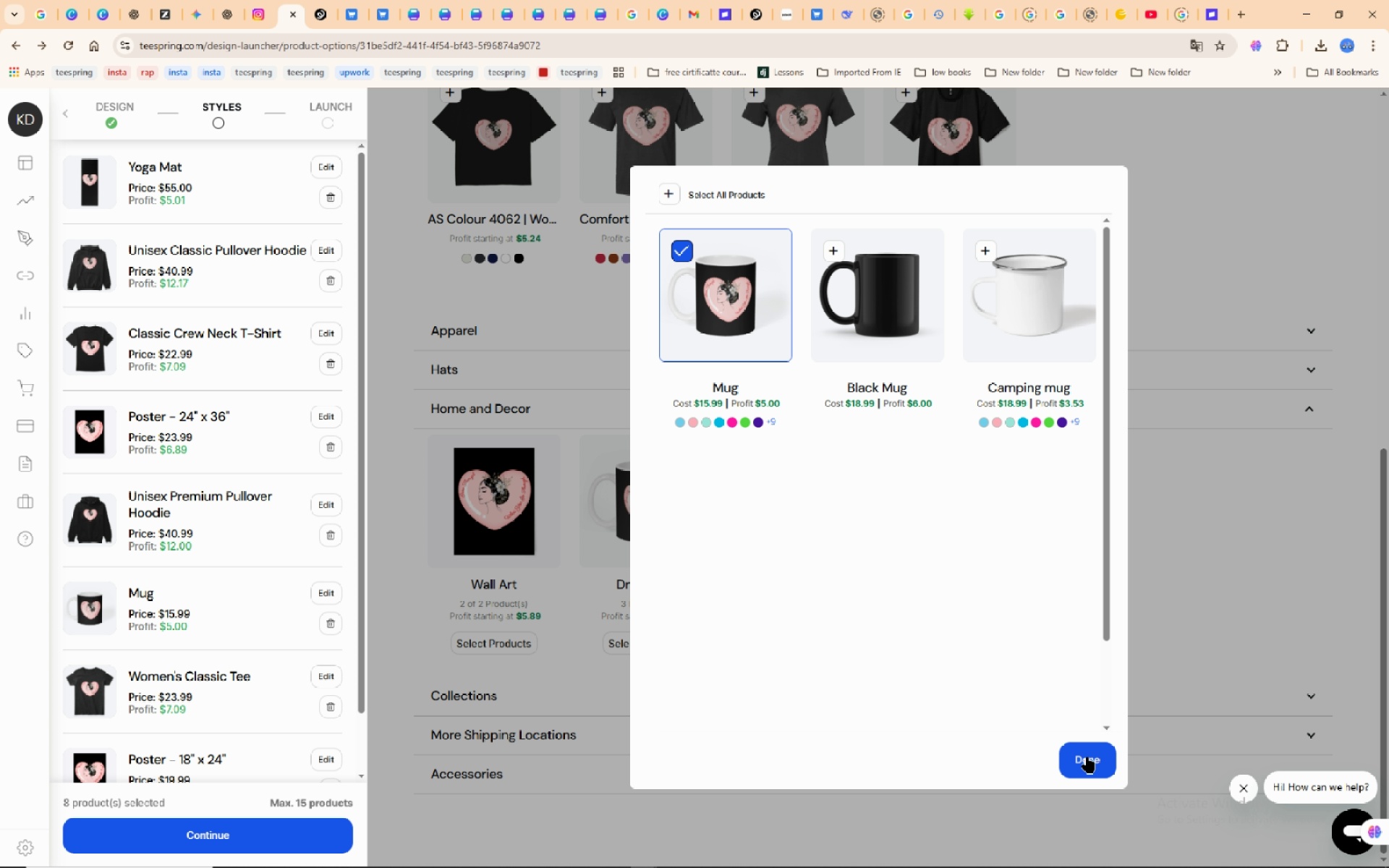 
left_click([1097, 757])
 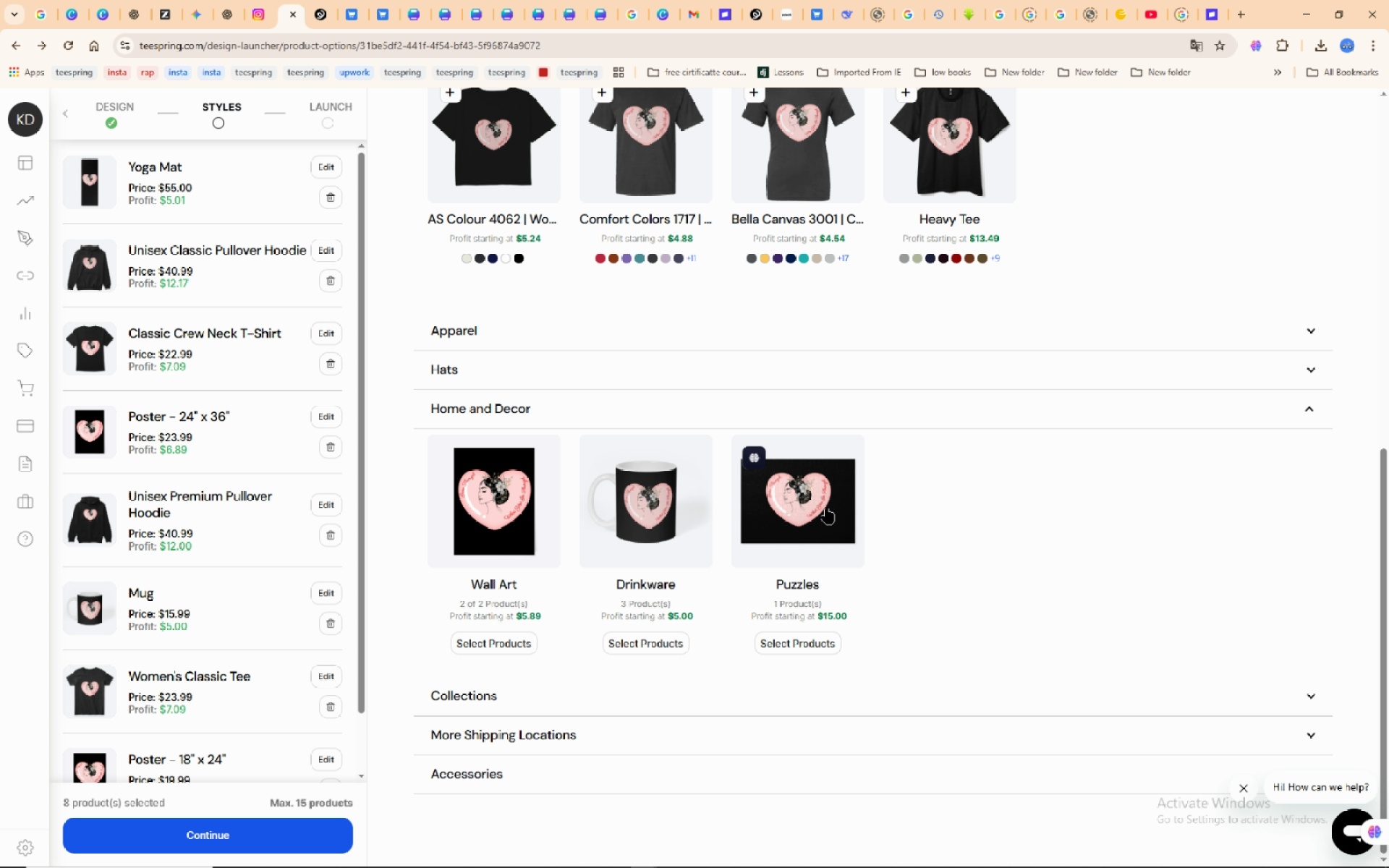 
scroll: coordinate [635, 665], scroll_direction: down, amount: 6.0
 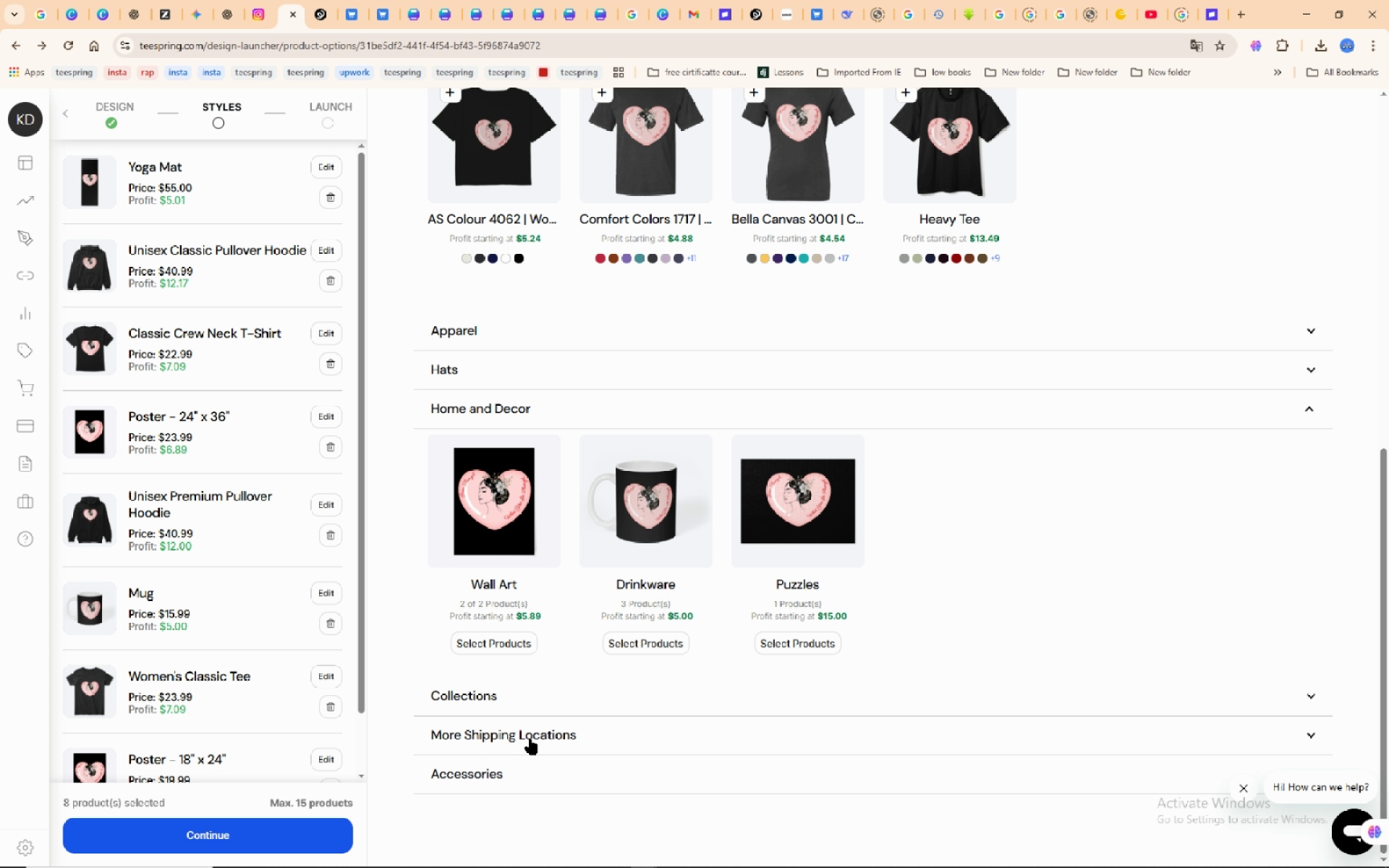 
left_click([534, 743])
 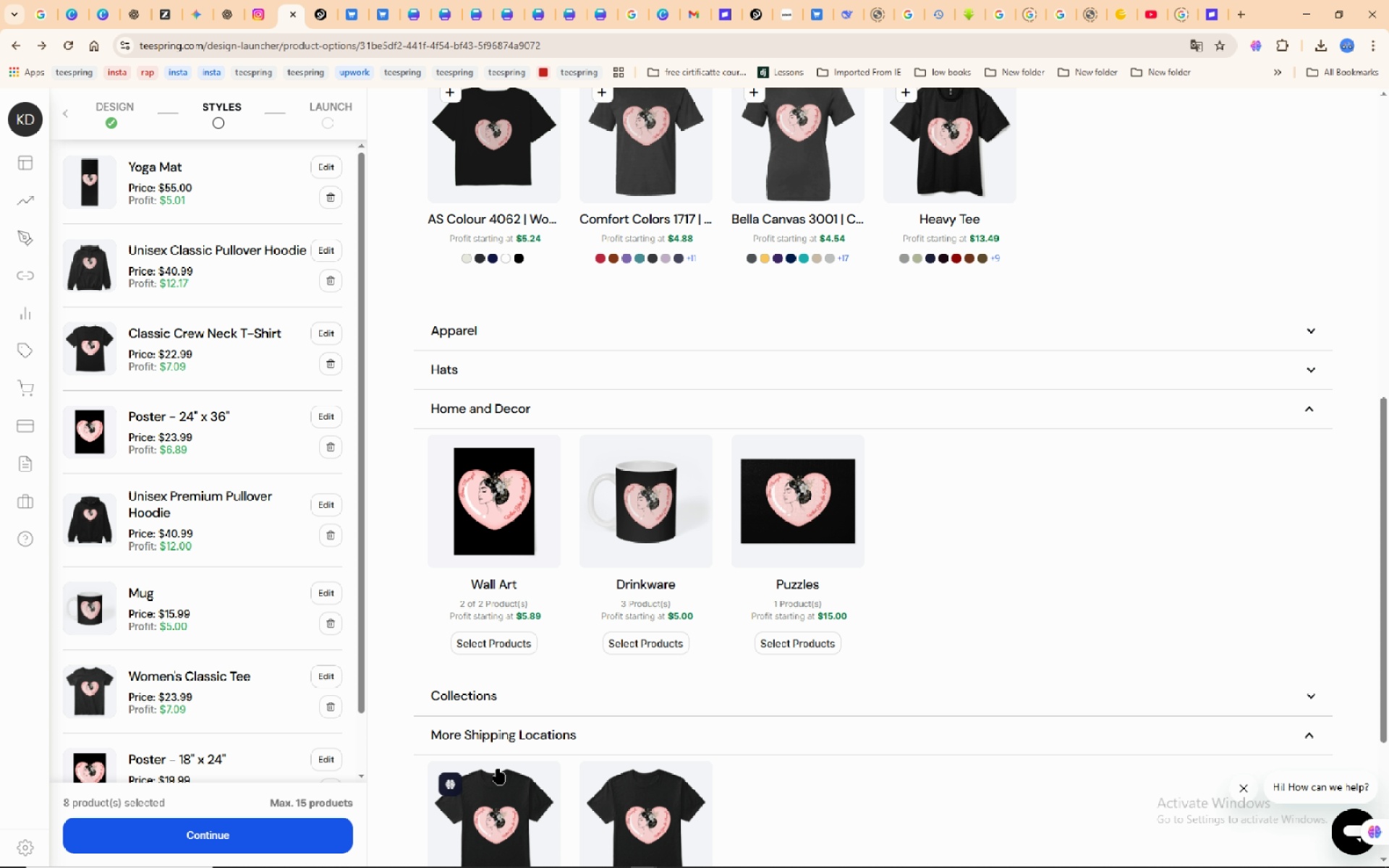 
scroll: coordinate [646, 699], scroll_direction: down, amount: 6.0
 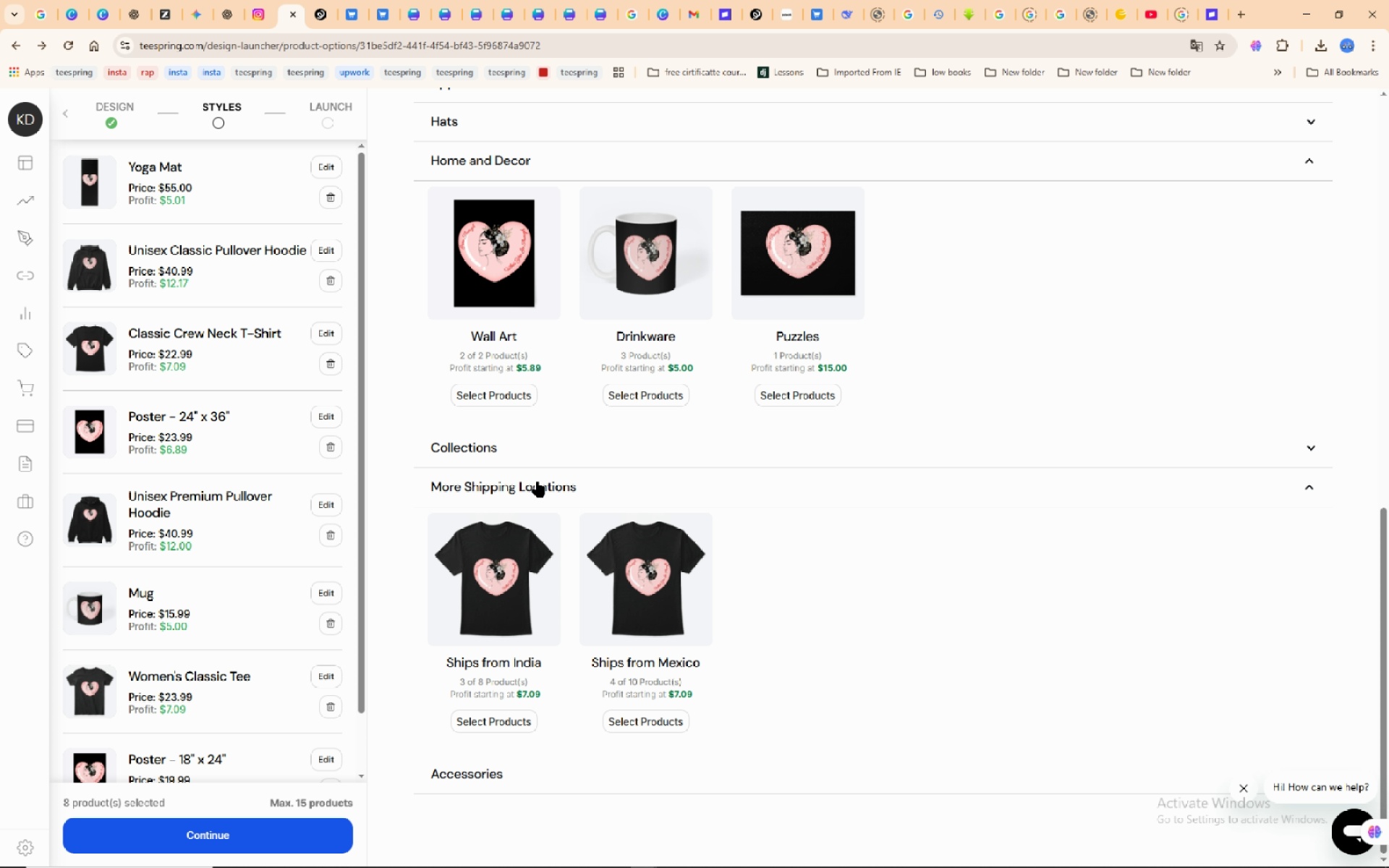 
left_click([520, 490])
 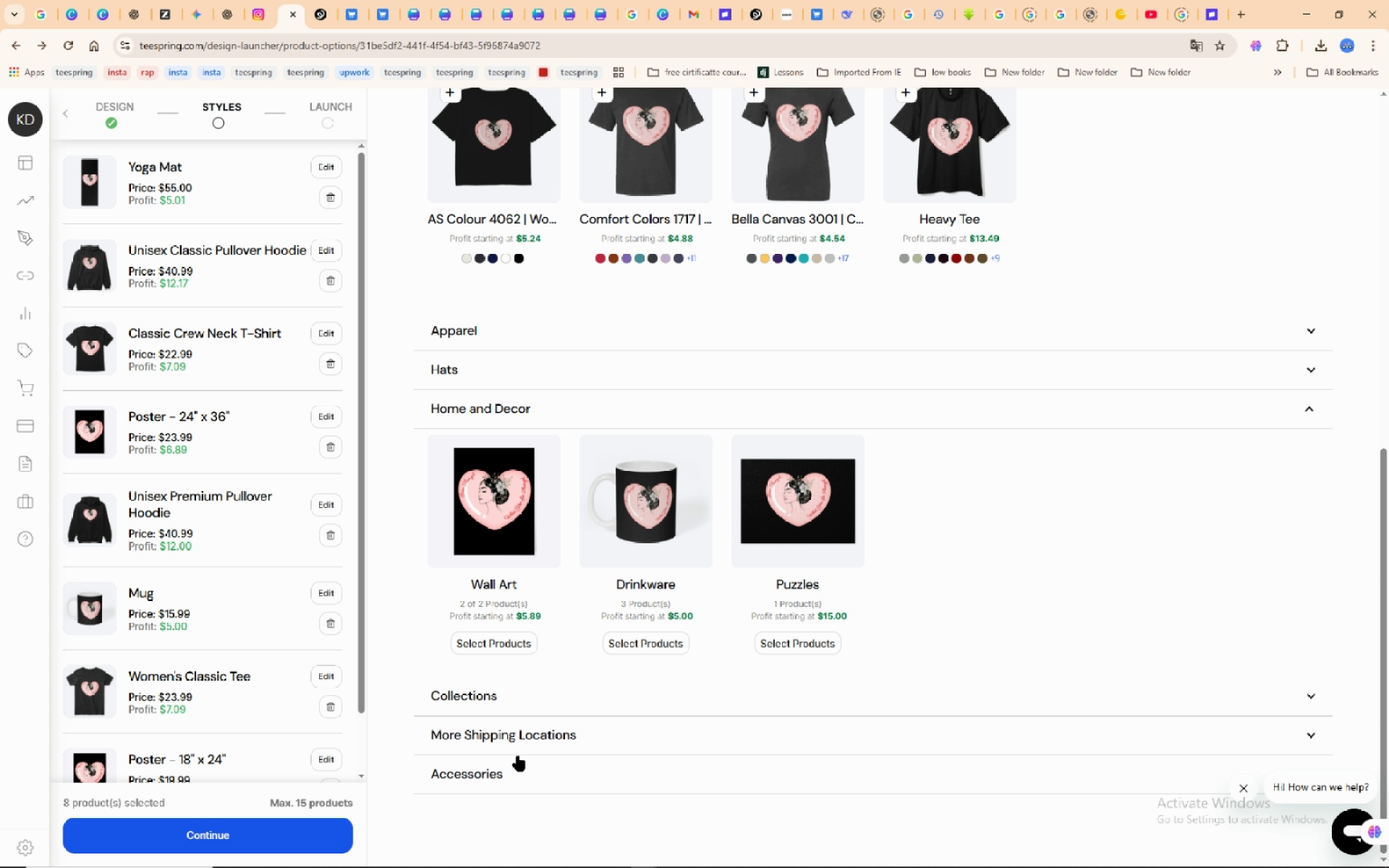 
left_click([501, 769])
 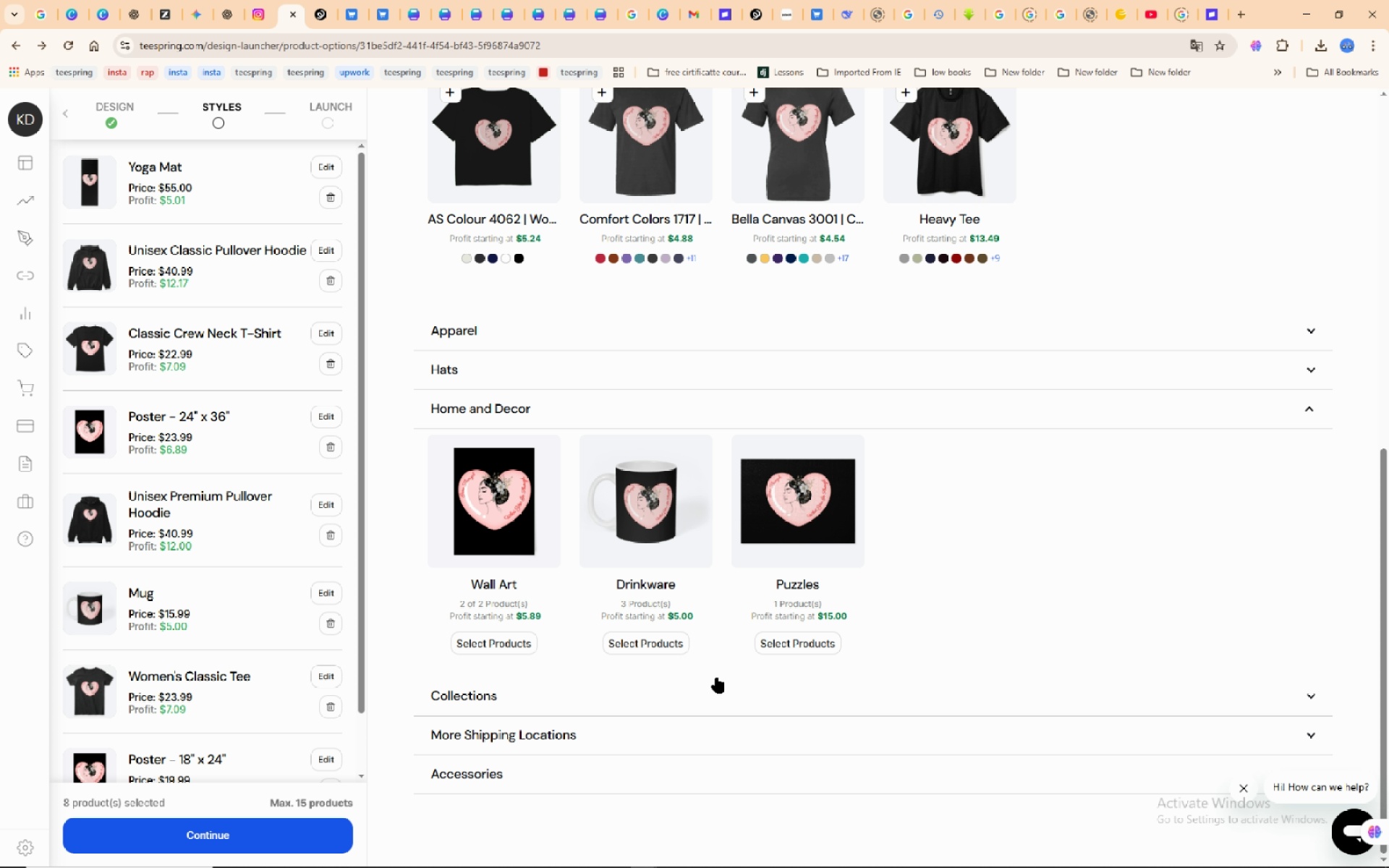 
scroll: coordinate [1013, 702], scroll_direction: down, amount: 14.0
 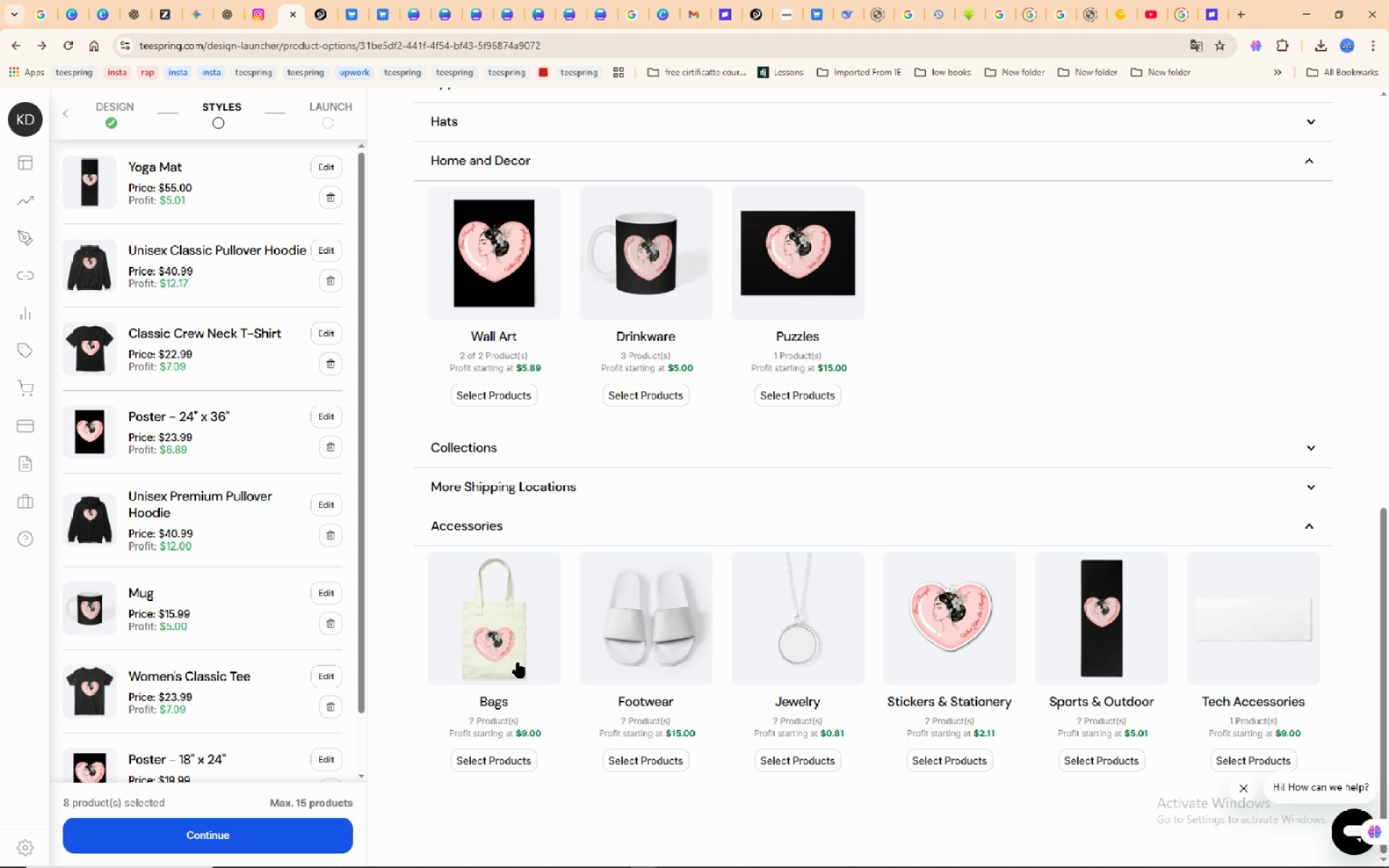 
left_click([518, 663])
 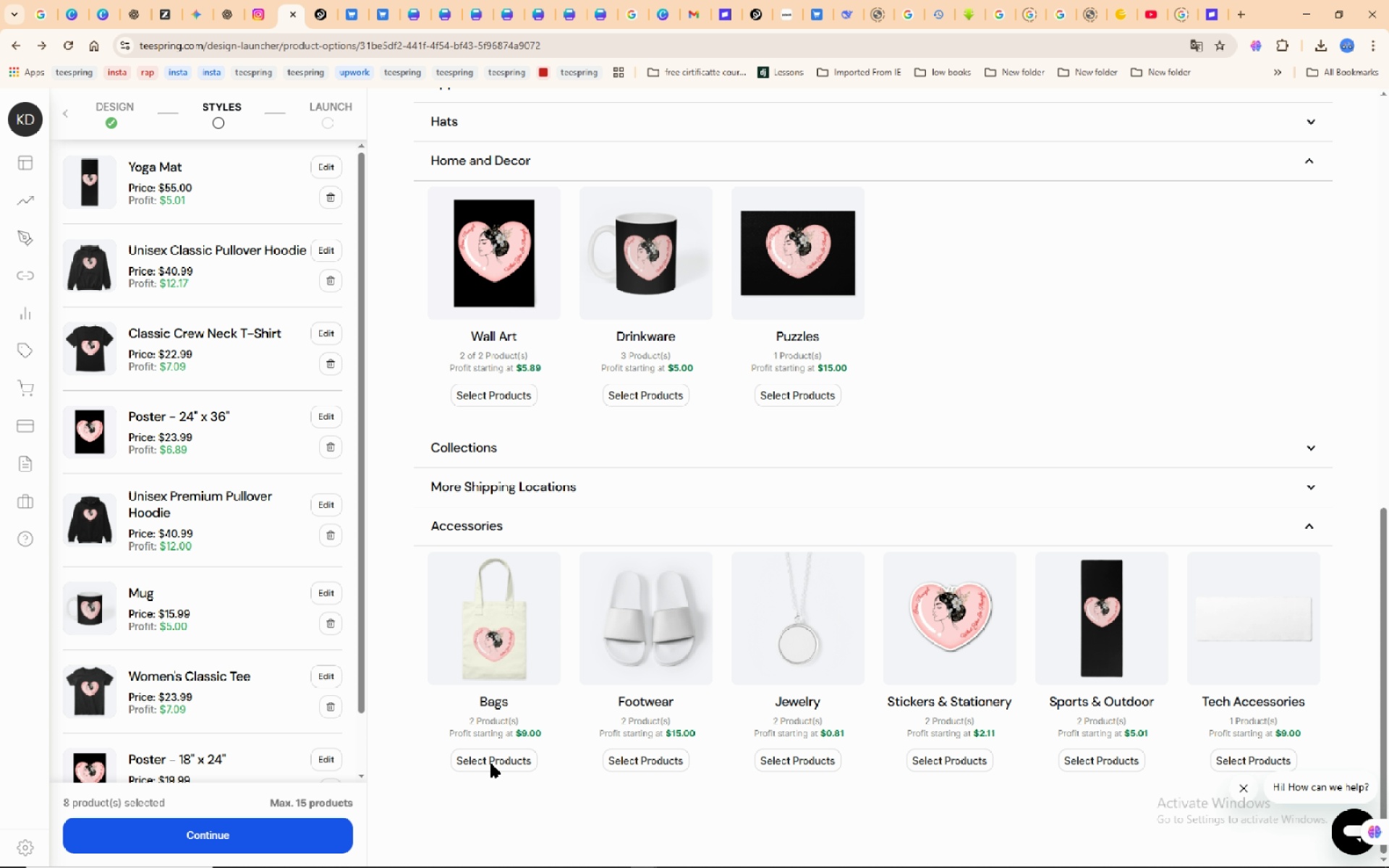 
left_click([492, 762])
 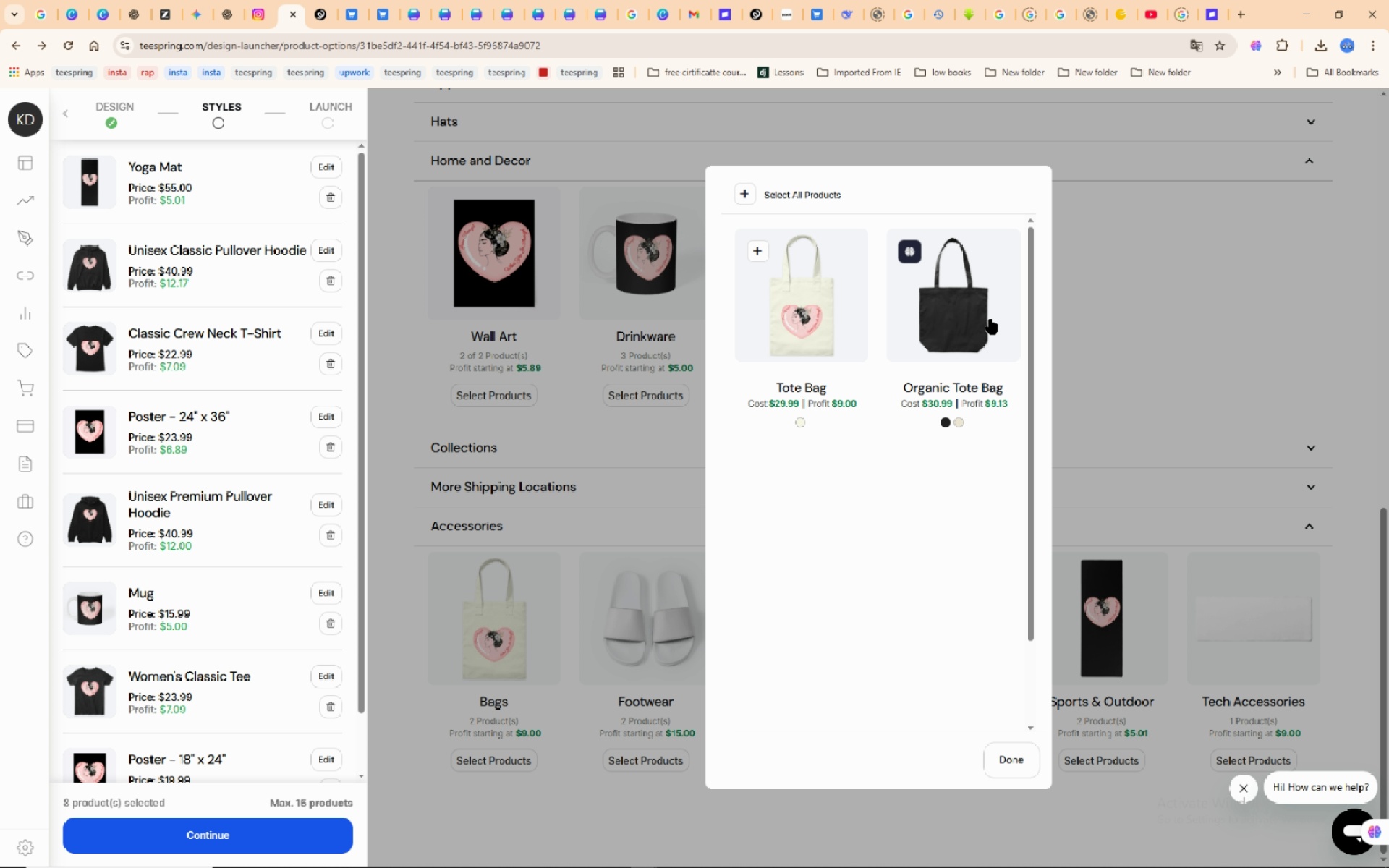 
left_click([990, 319])
 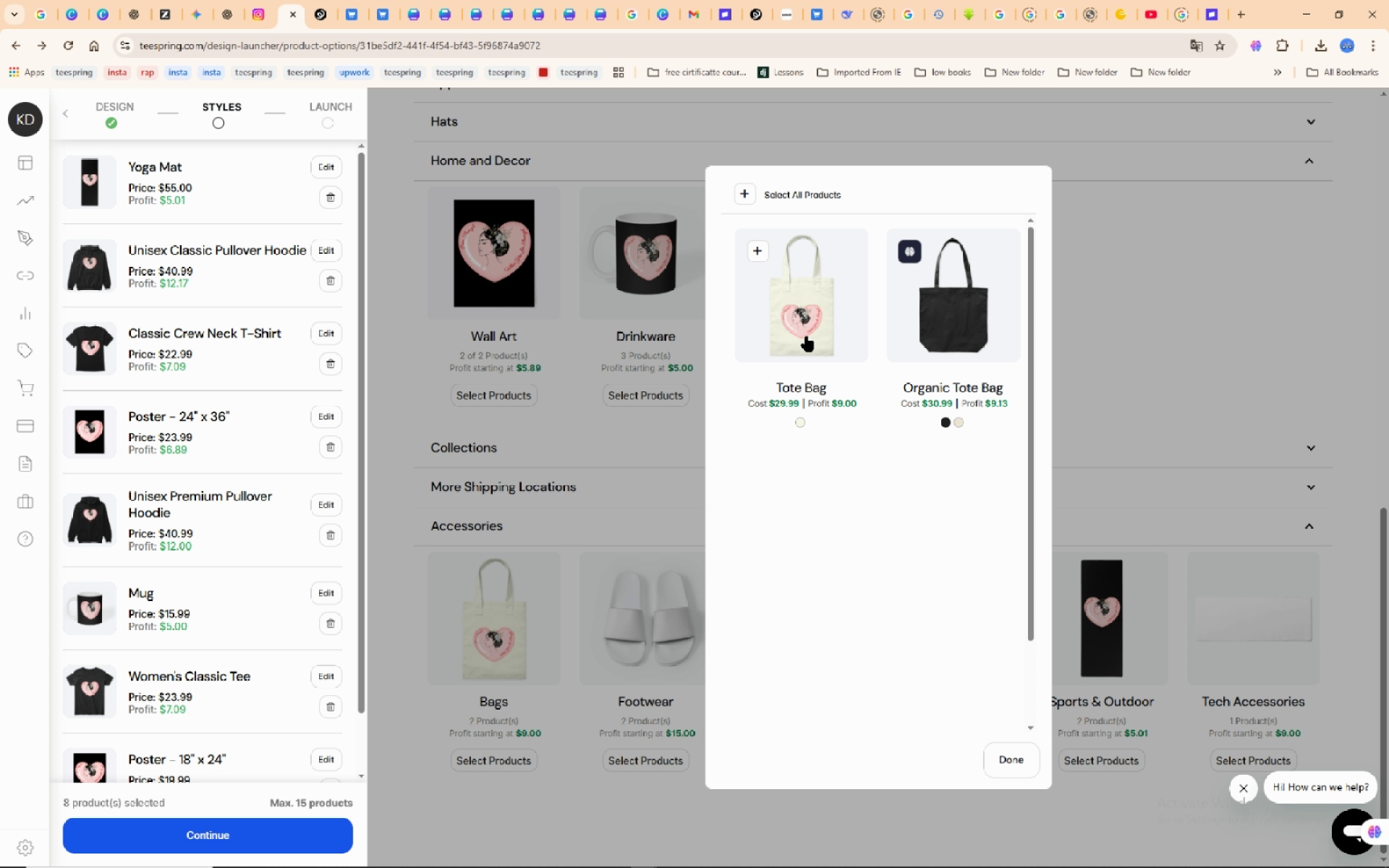 
left_click([810, 336])
 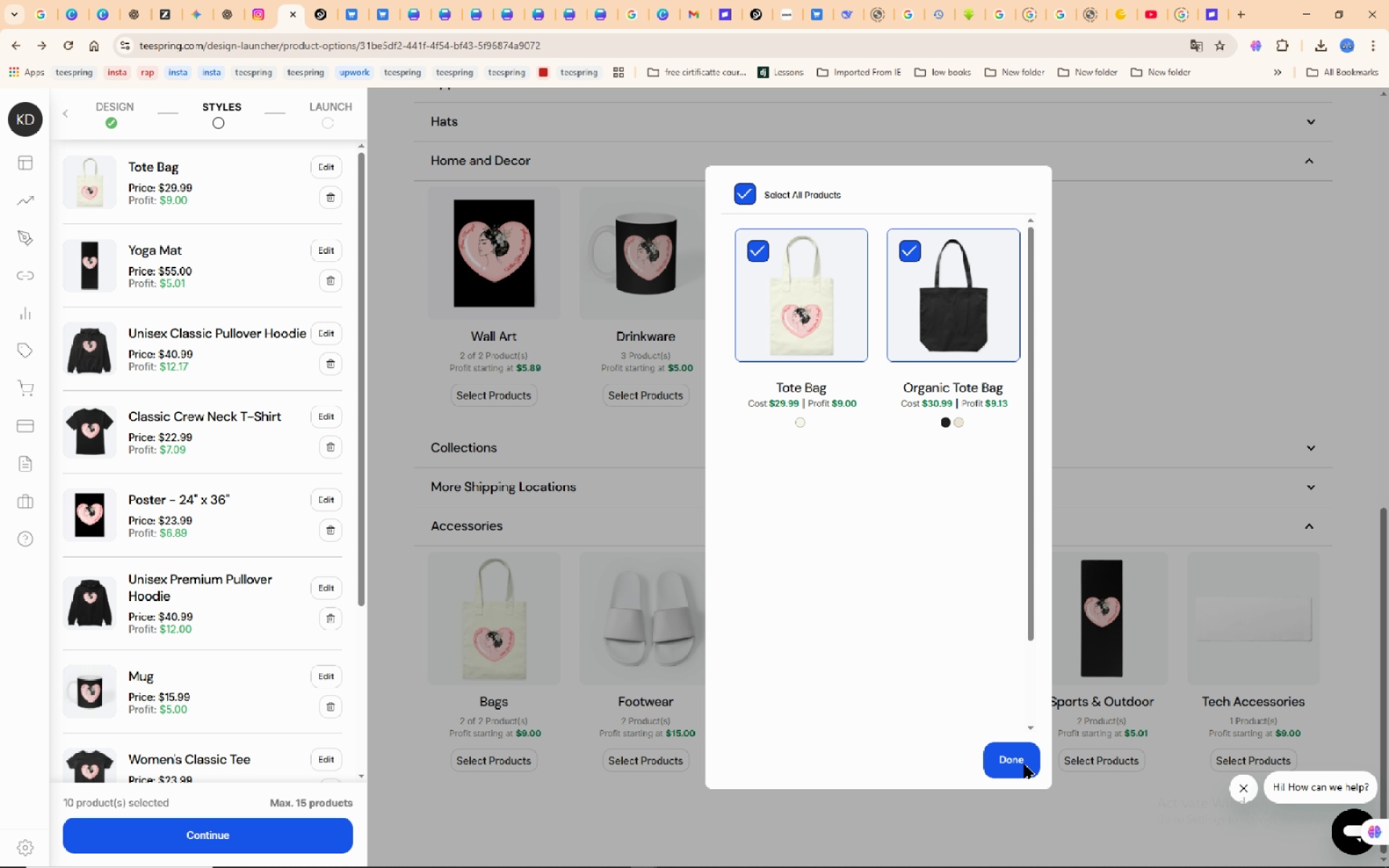 
left_click([1026, 762])
 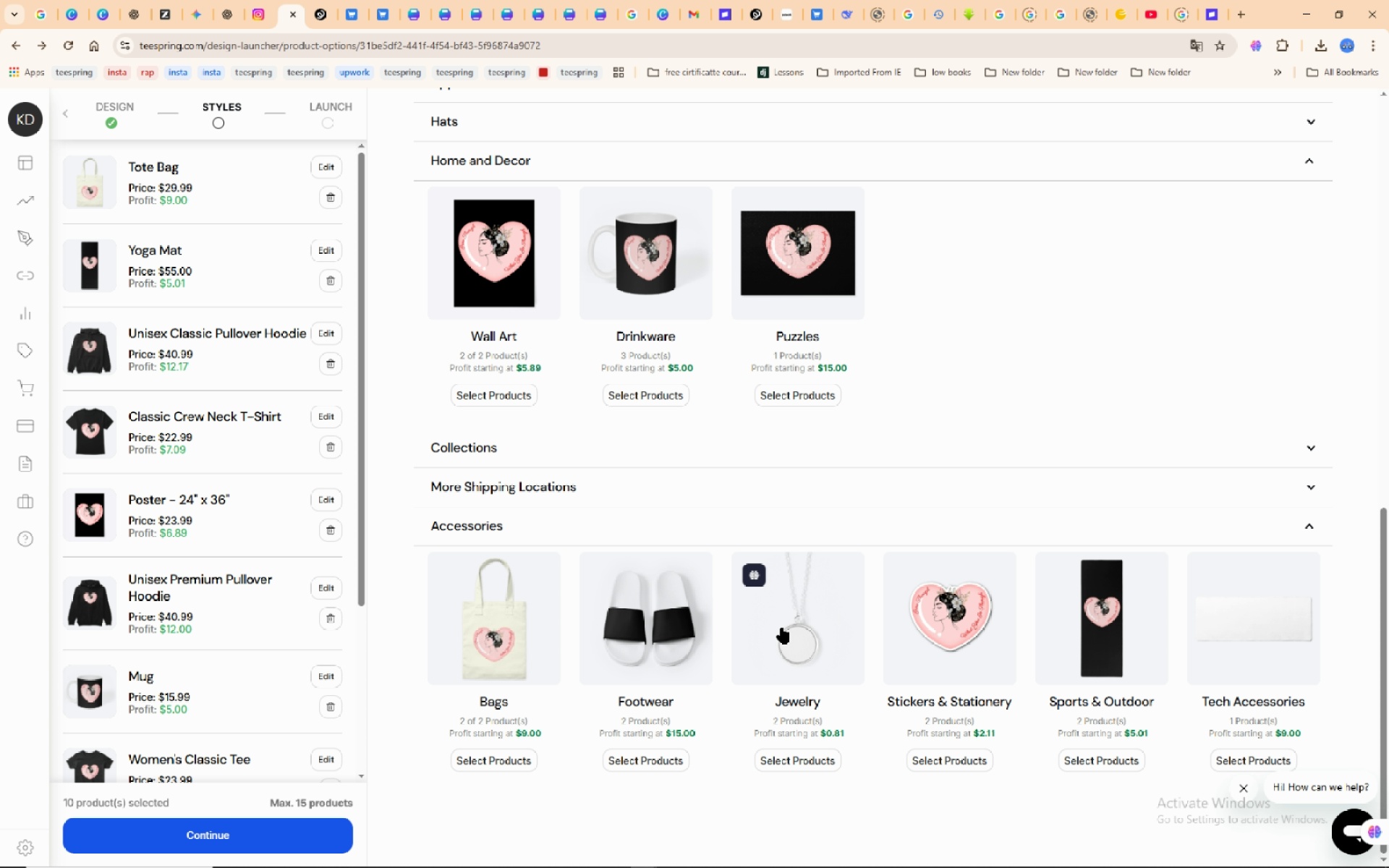 
left_click([785, 630])
 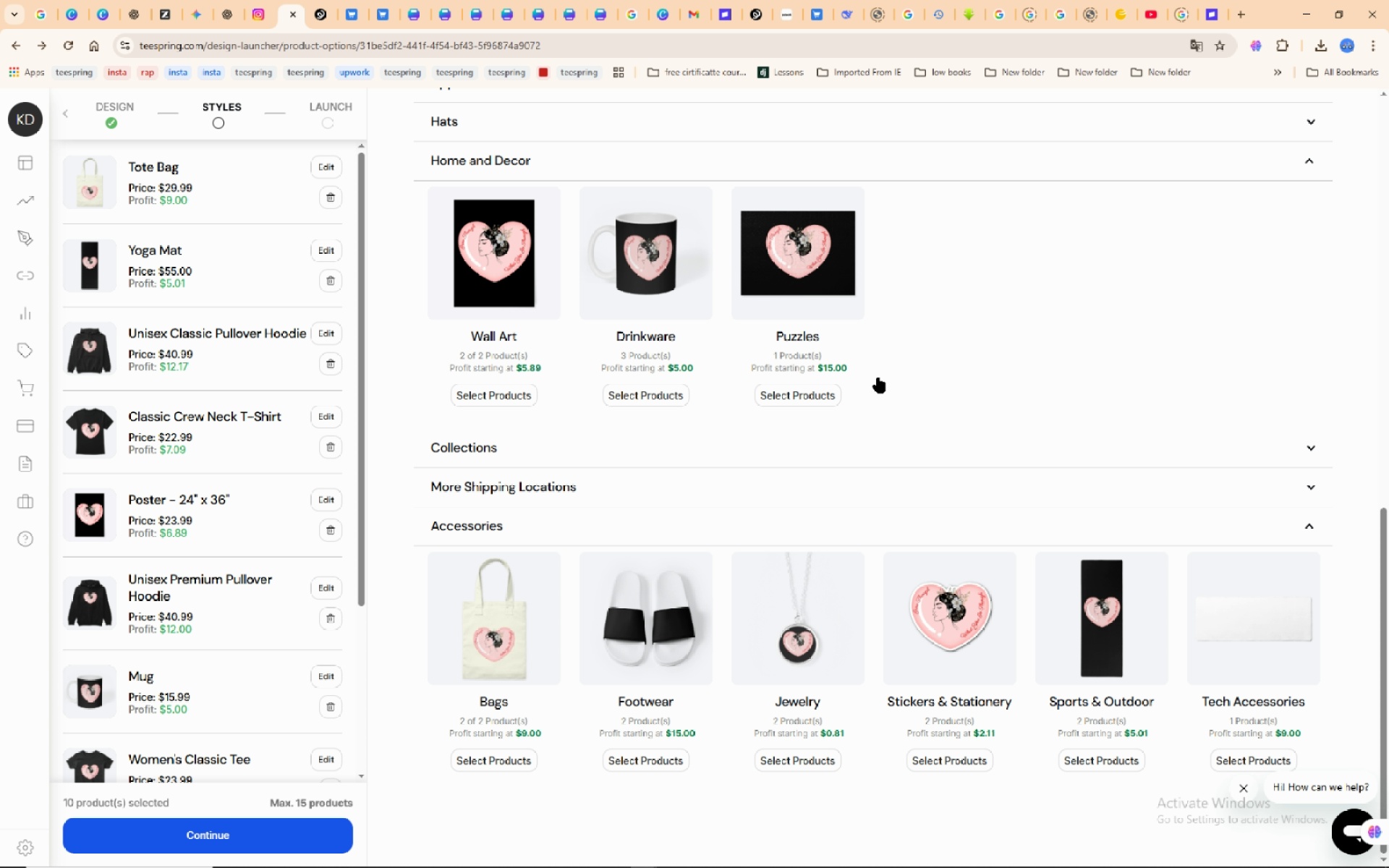 
wait(11.21)
 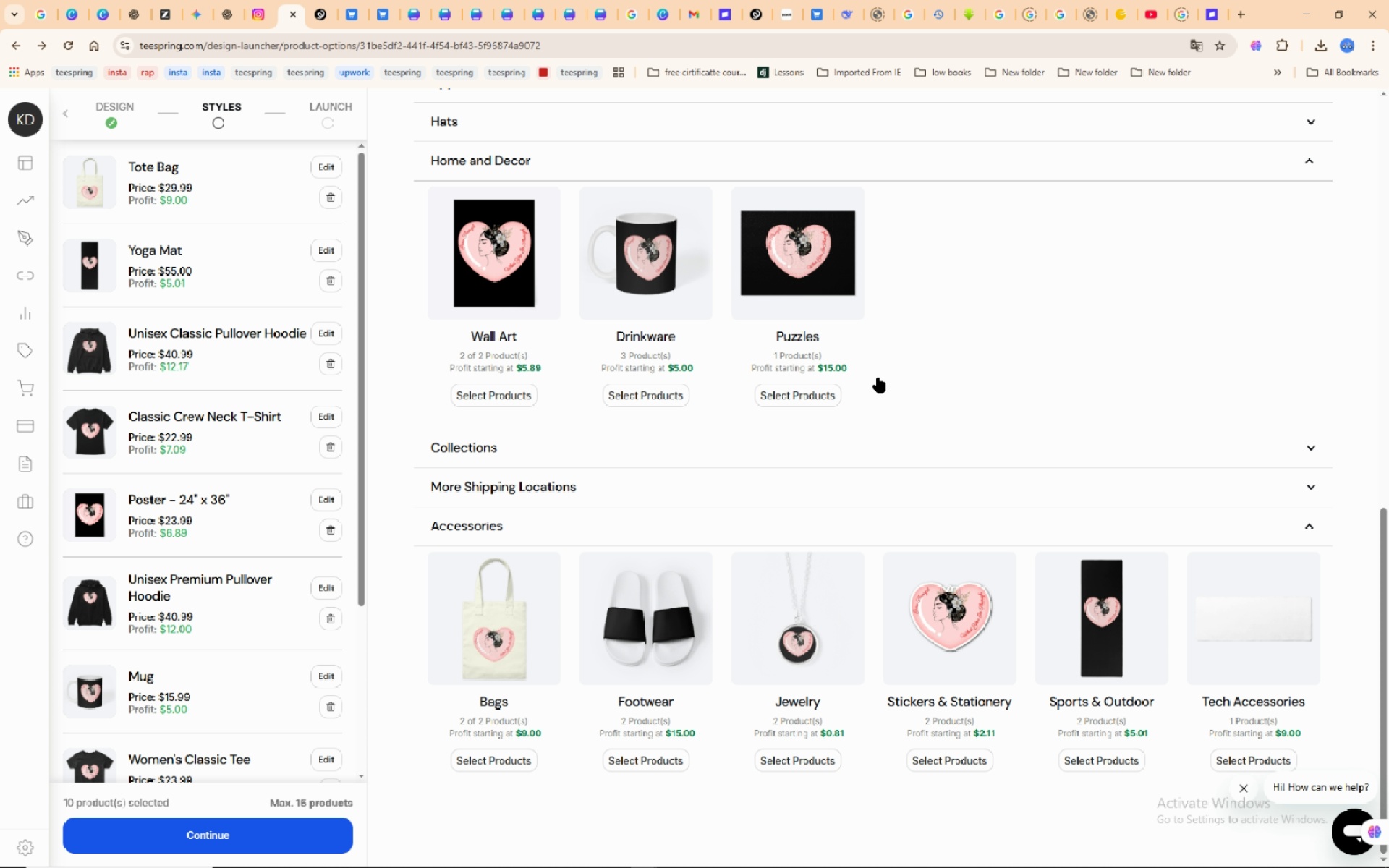 
left_click([820, 764])
 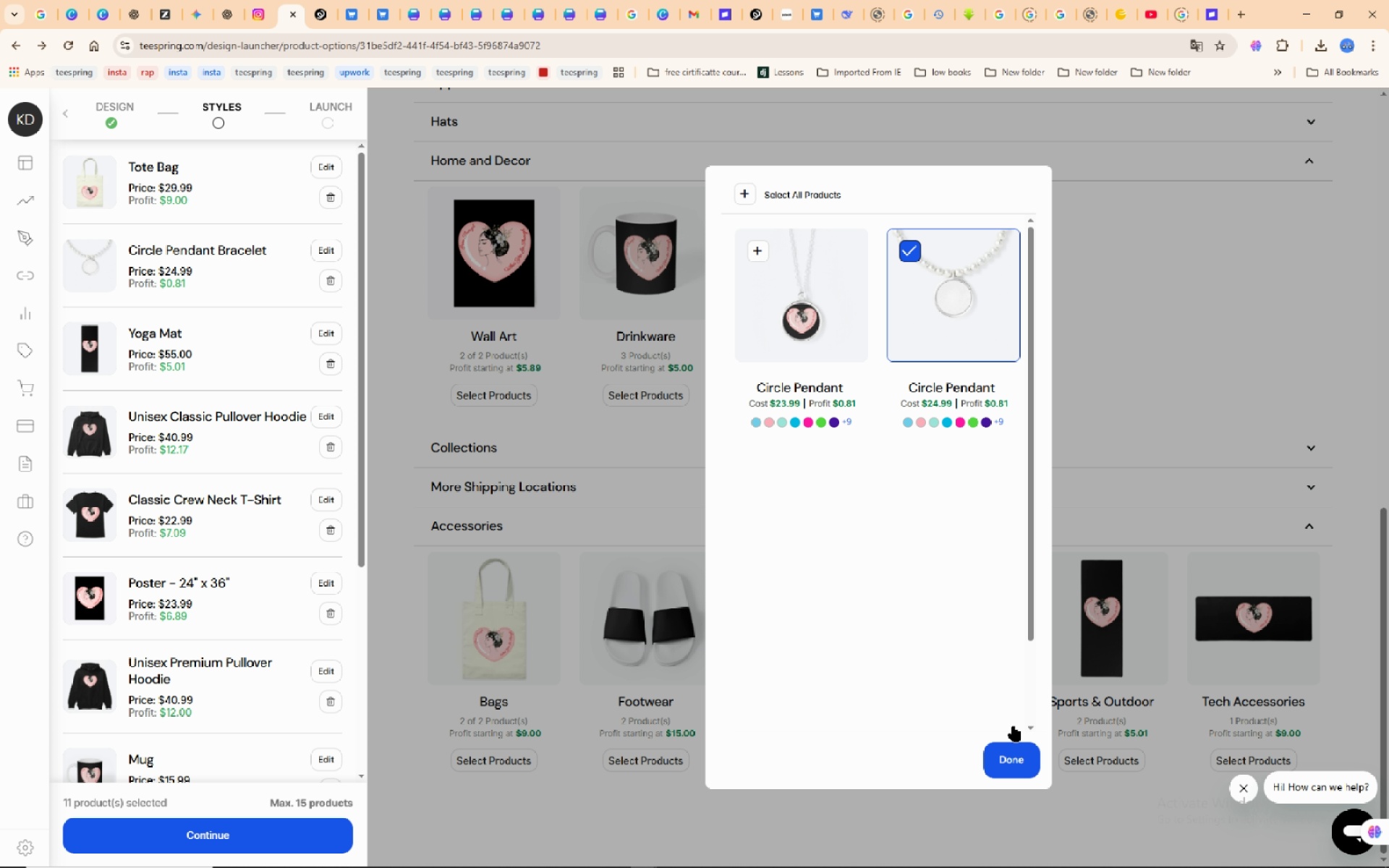 
wait(5.6)
 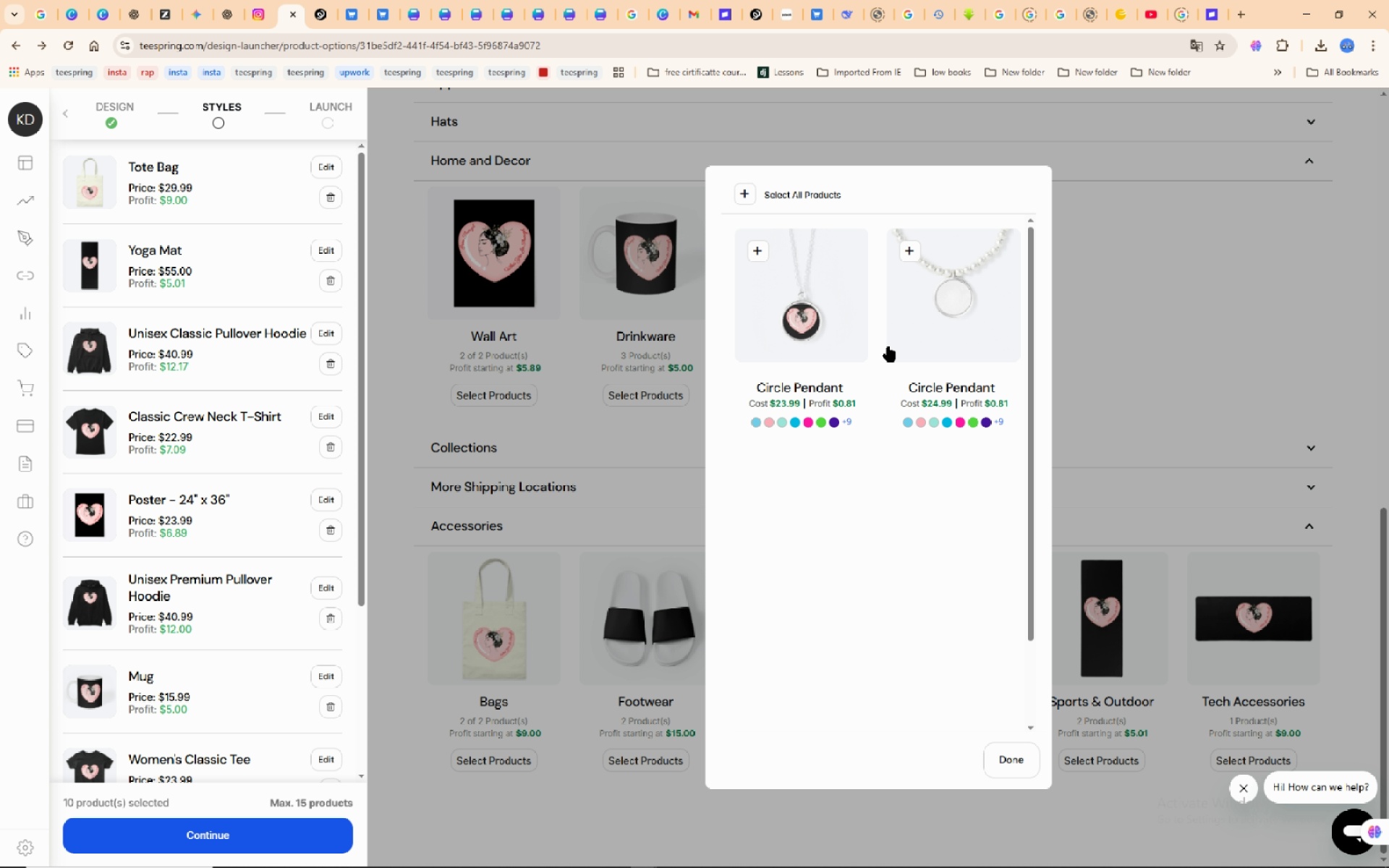 
left_click([1014, 768])
 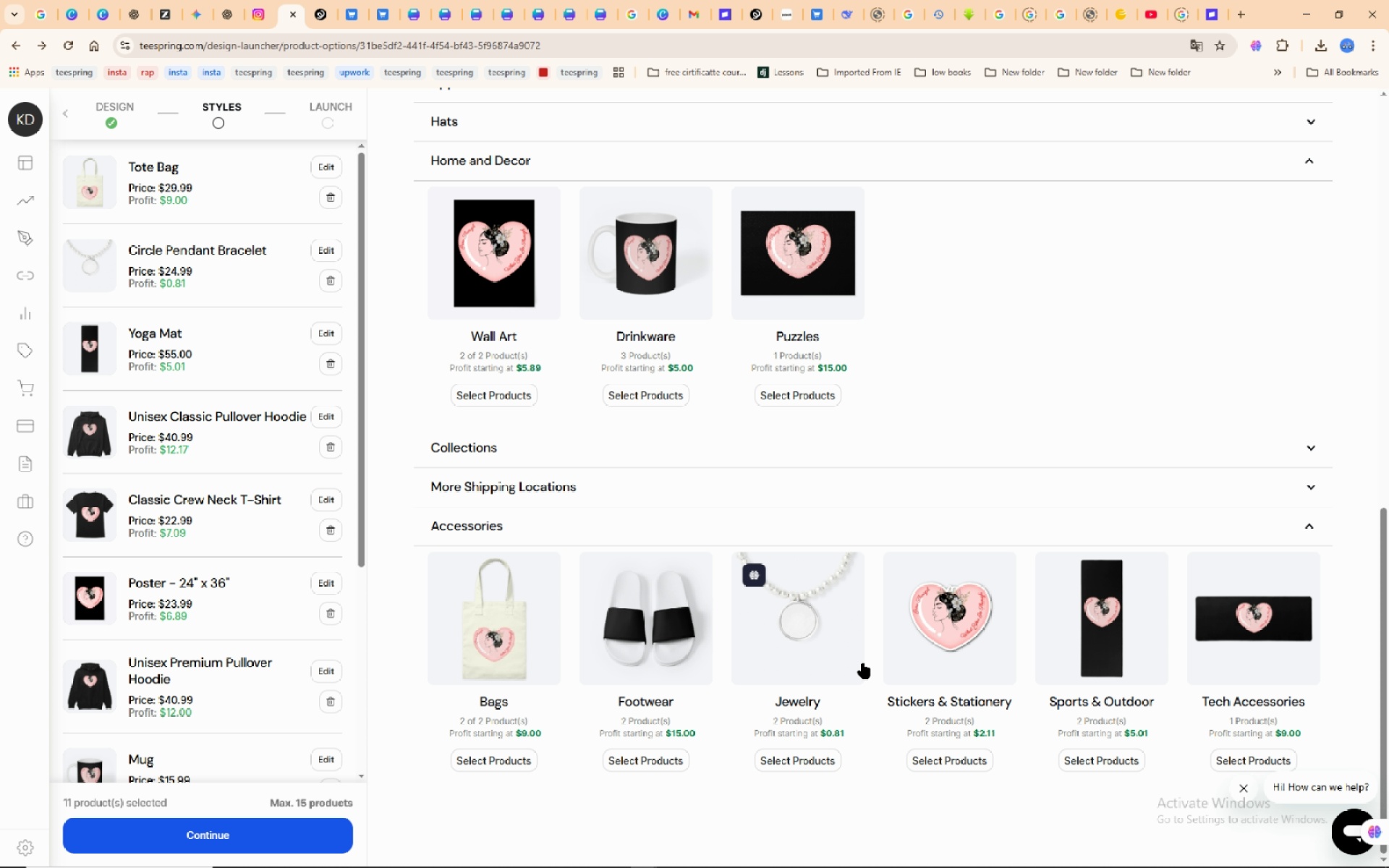 
wait(9.9)
 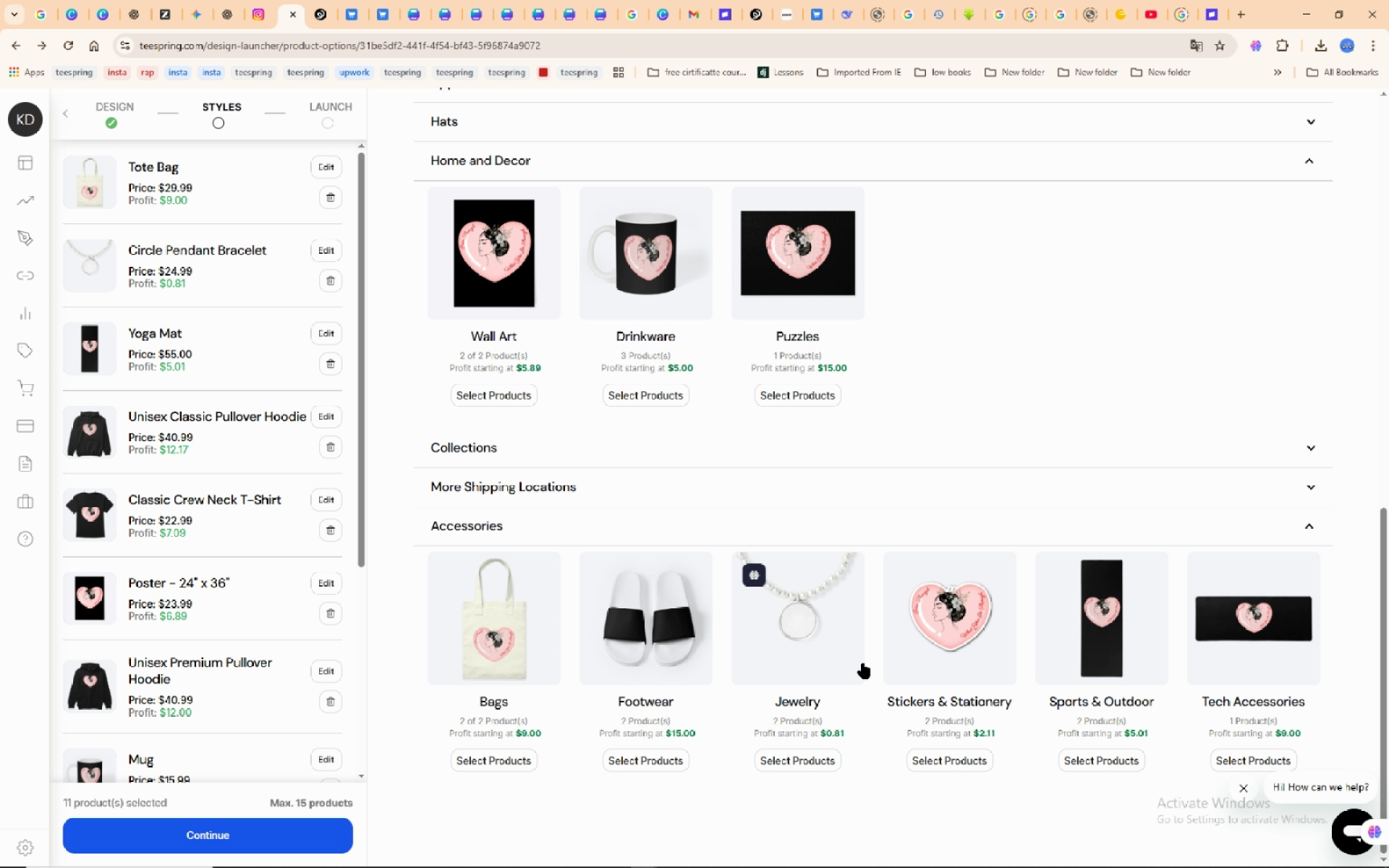 
left_click([976, 703])
 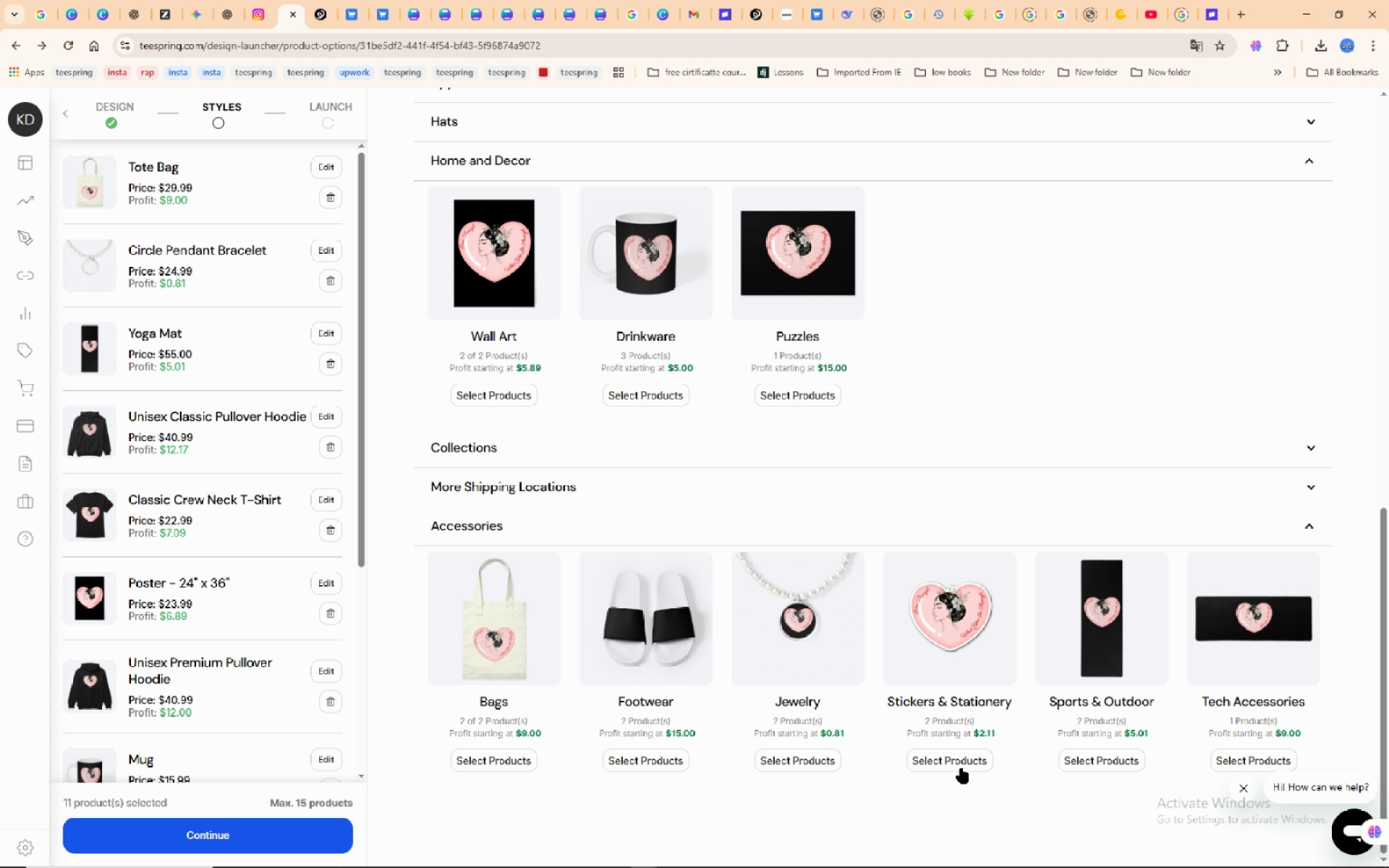 
left_click([962, 767])
 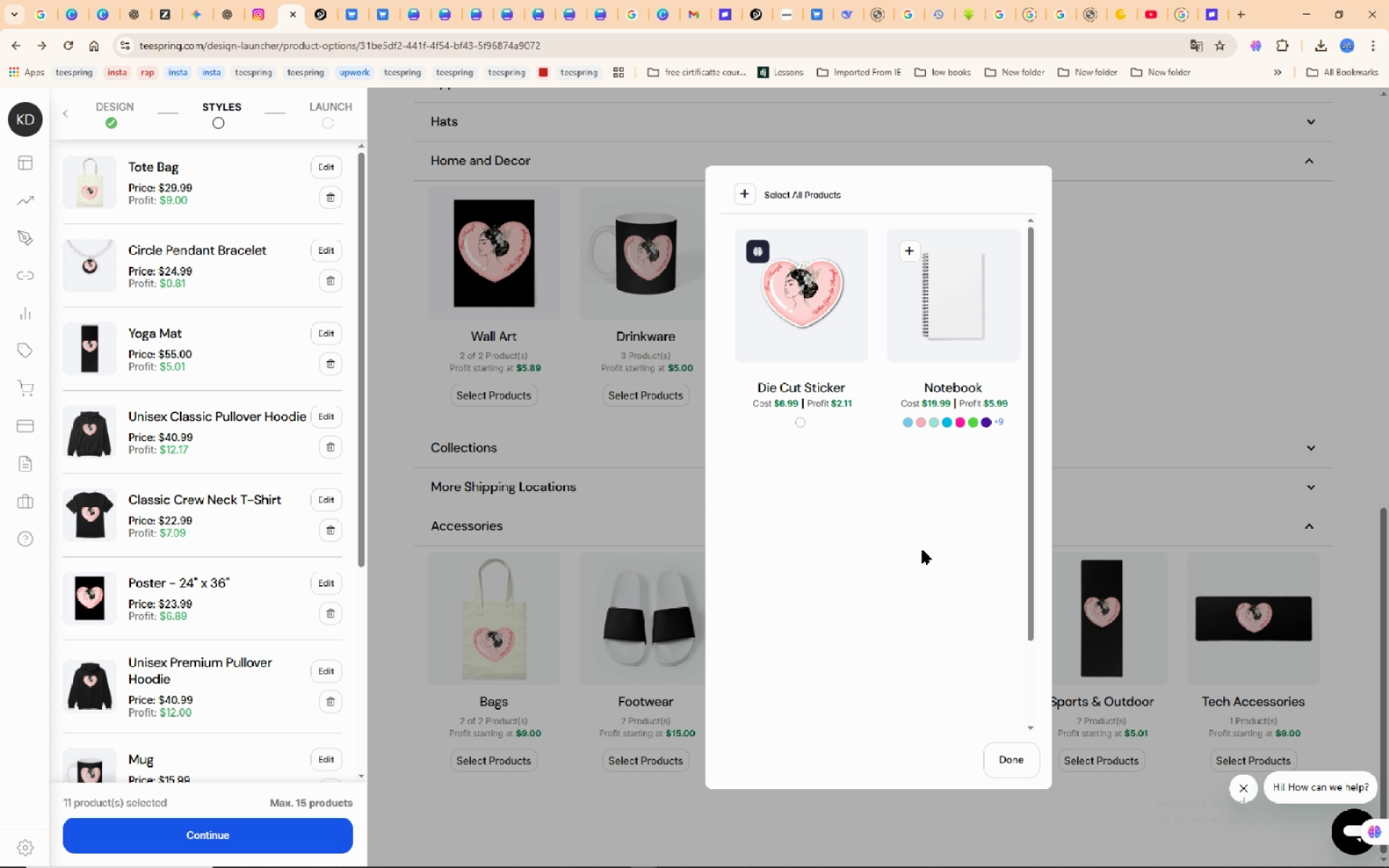 
wait(5.67)
 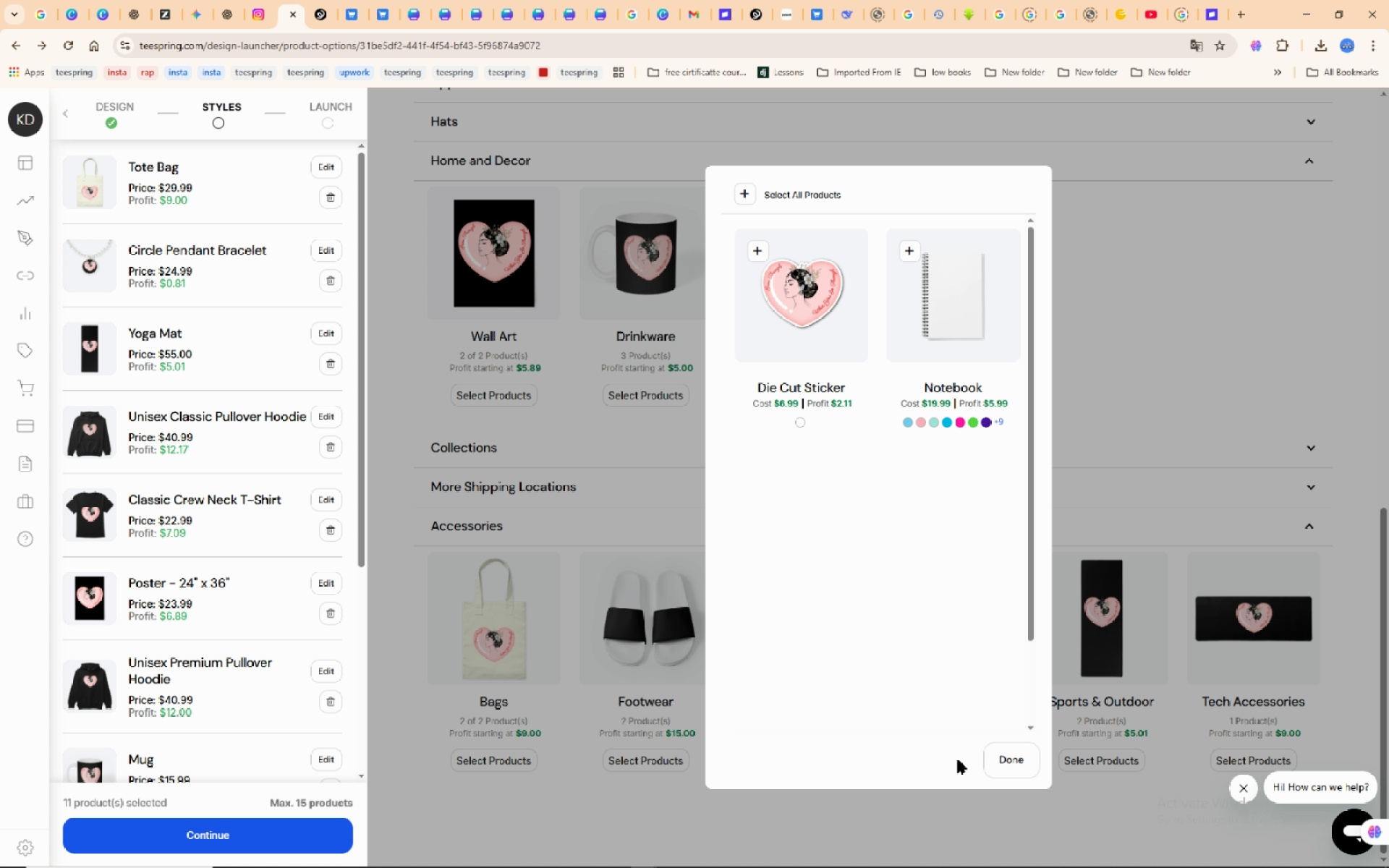 
left_click([1015, 759])
 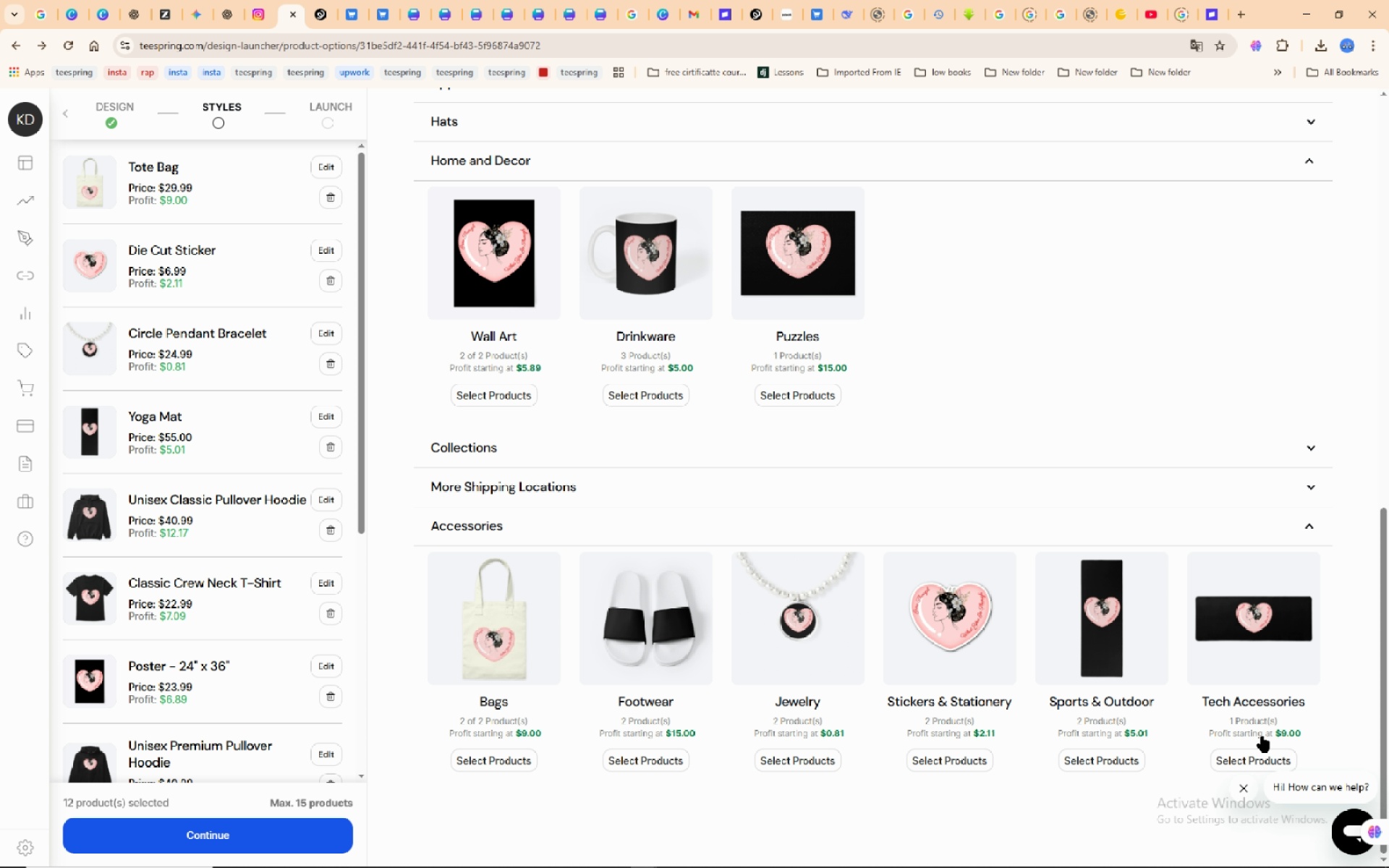 
wait(7.26)
 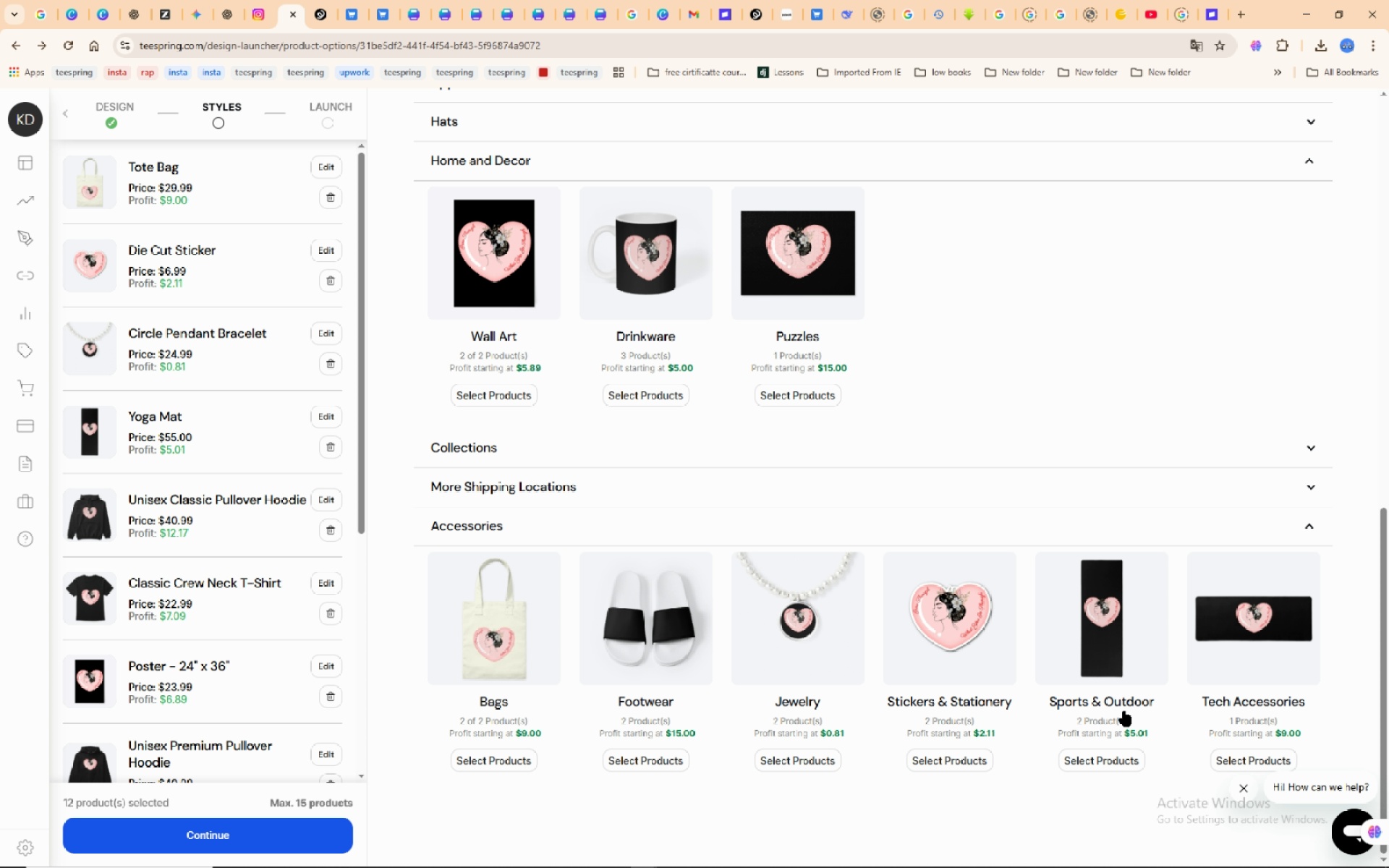 
scroll: coordinate [232, 696], scroll_direction: down, amount: 12.0
 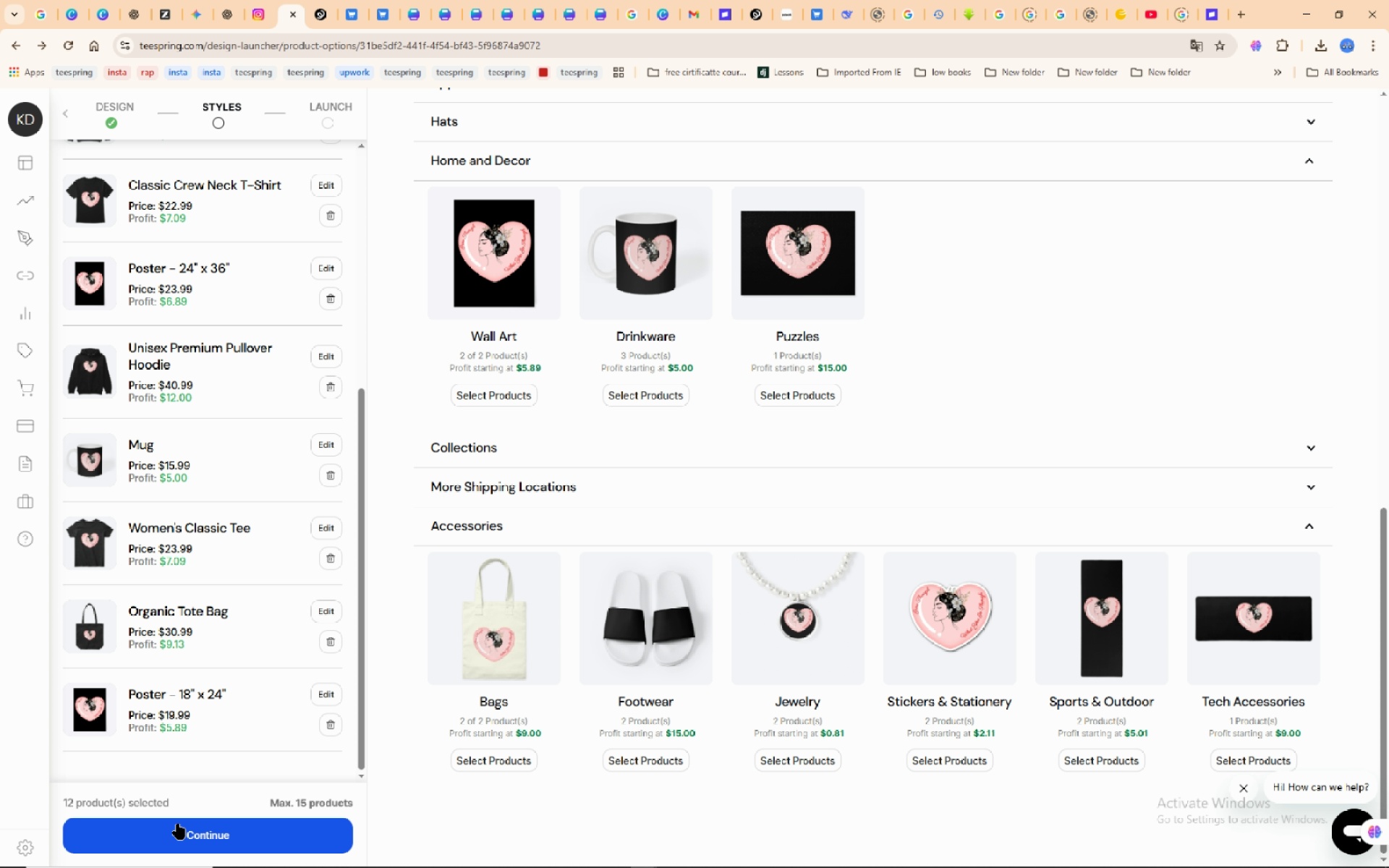 
left_click([176, 834])
 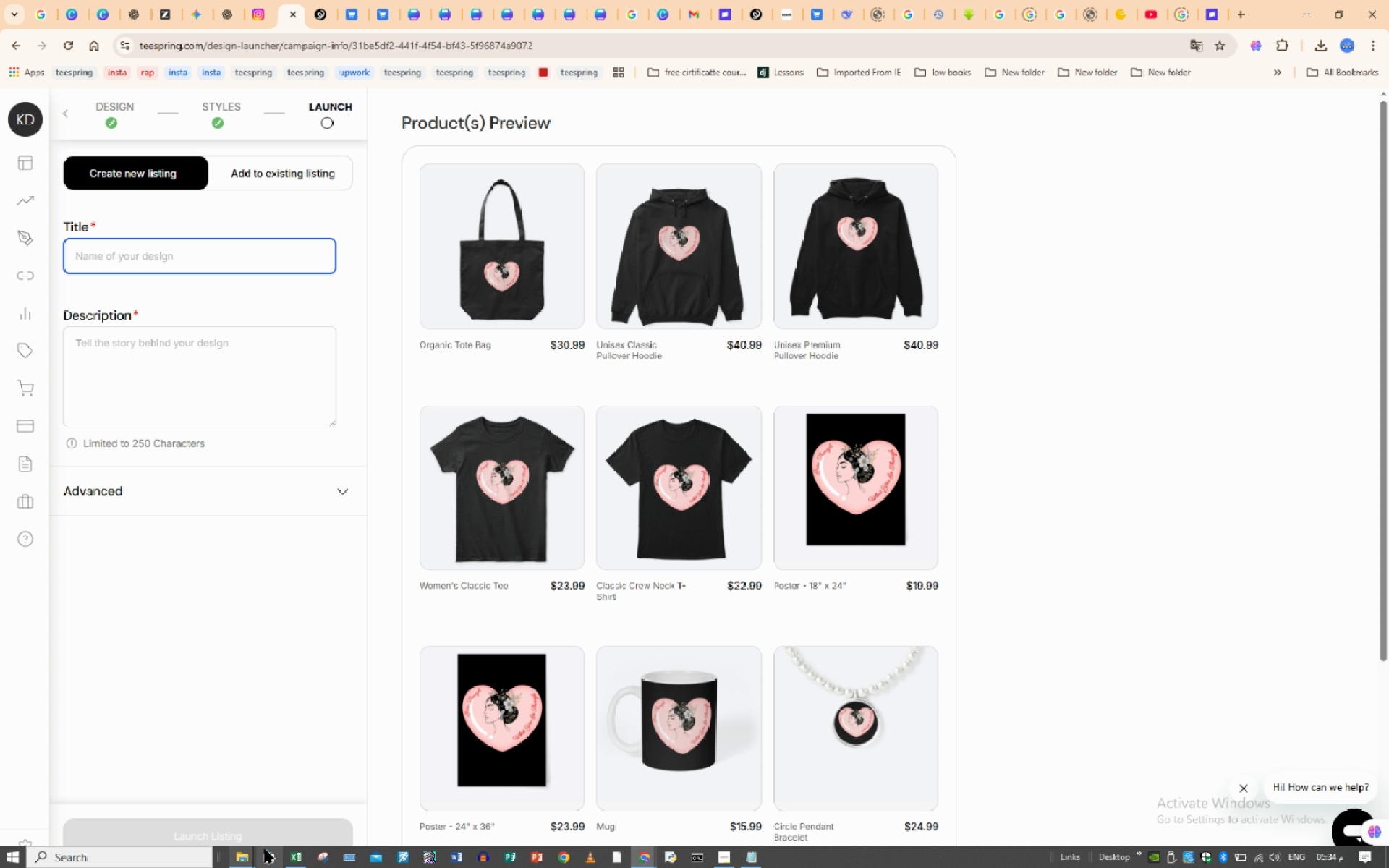 
wait(7.36)
 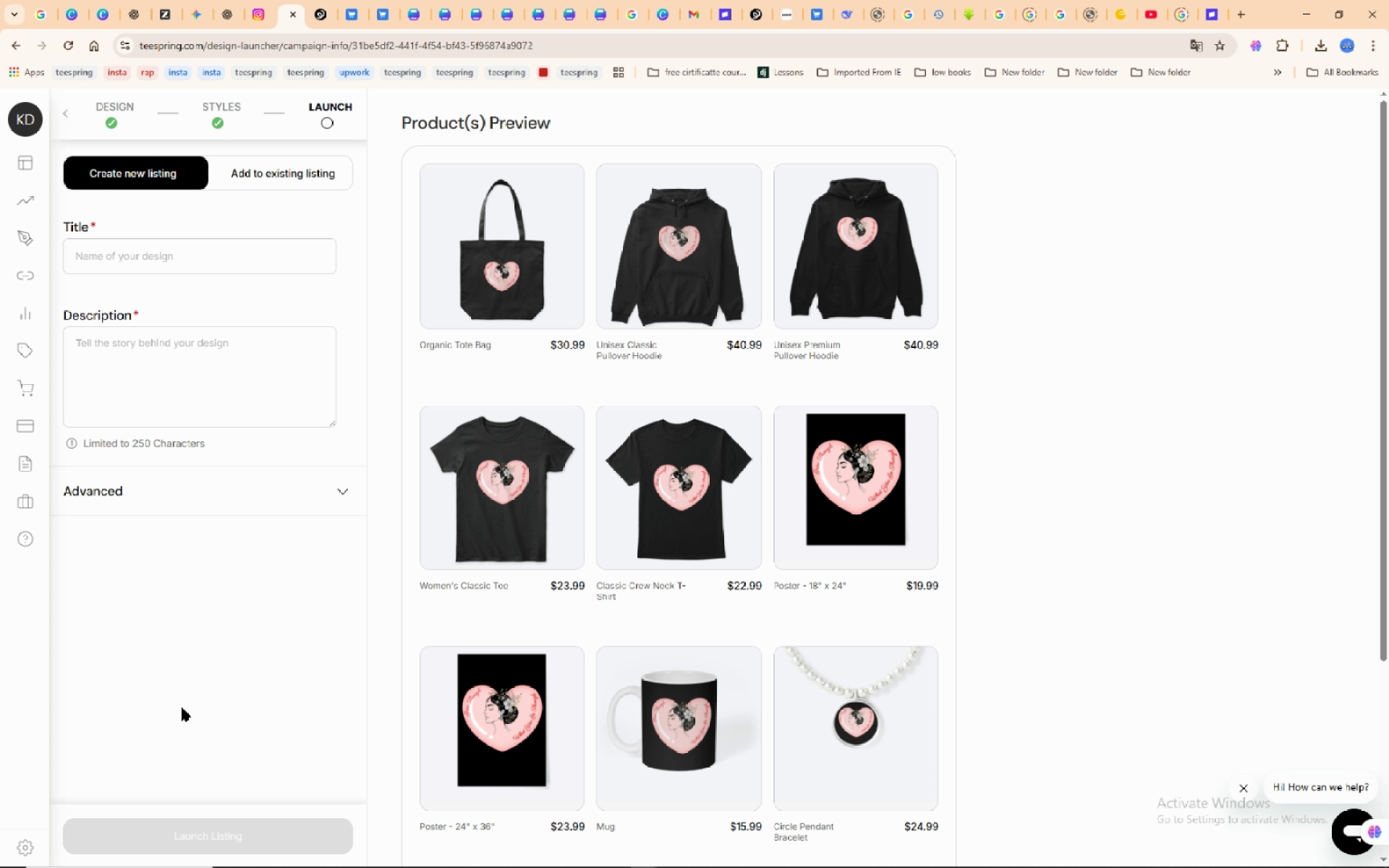 
left_click([293, 851])
 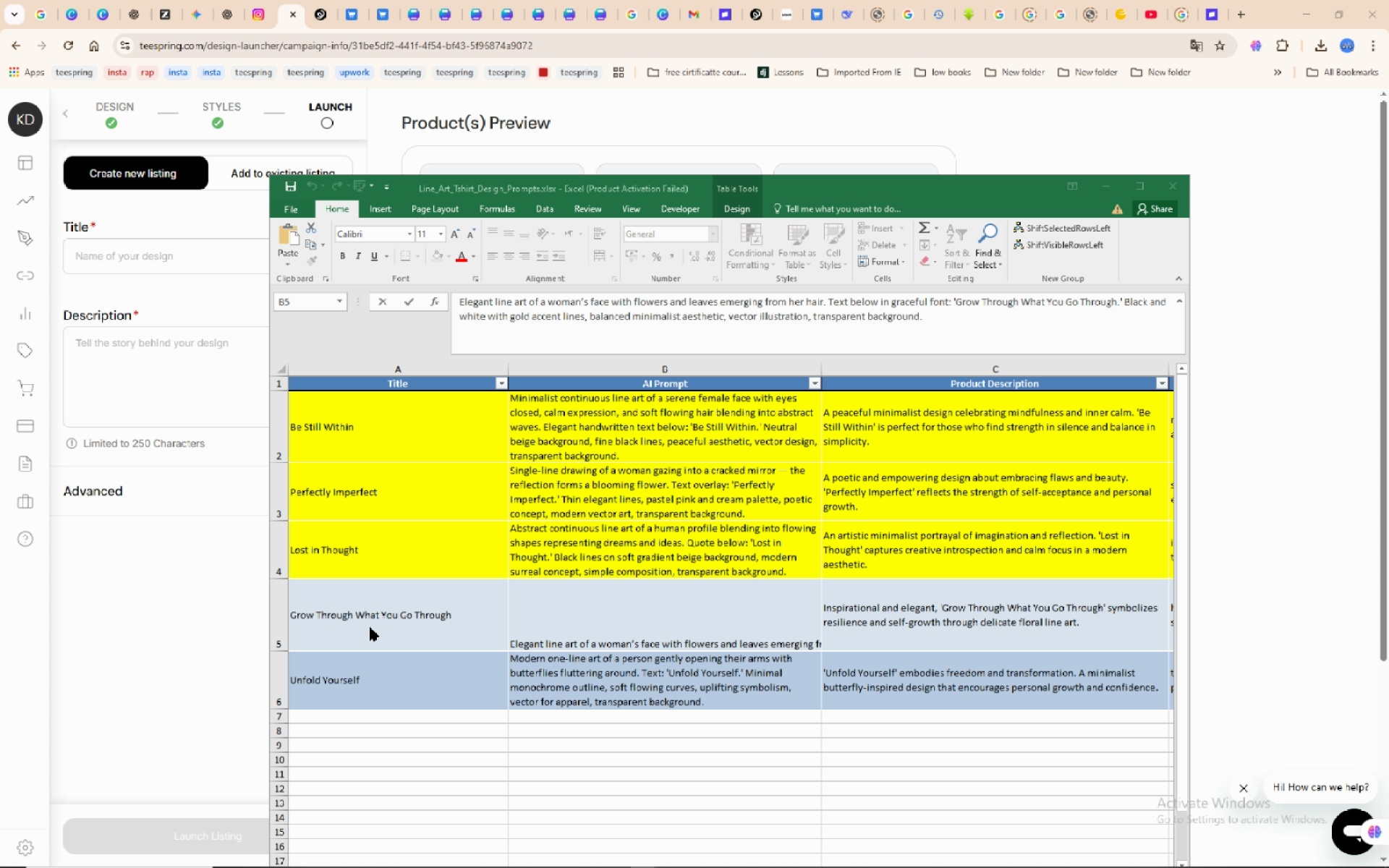 
left_click([372, 621])
 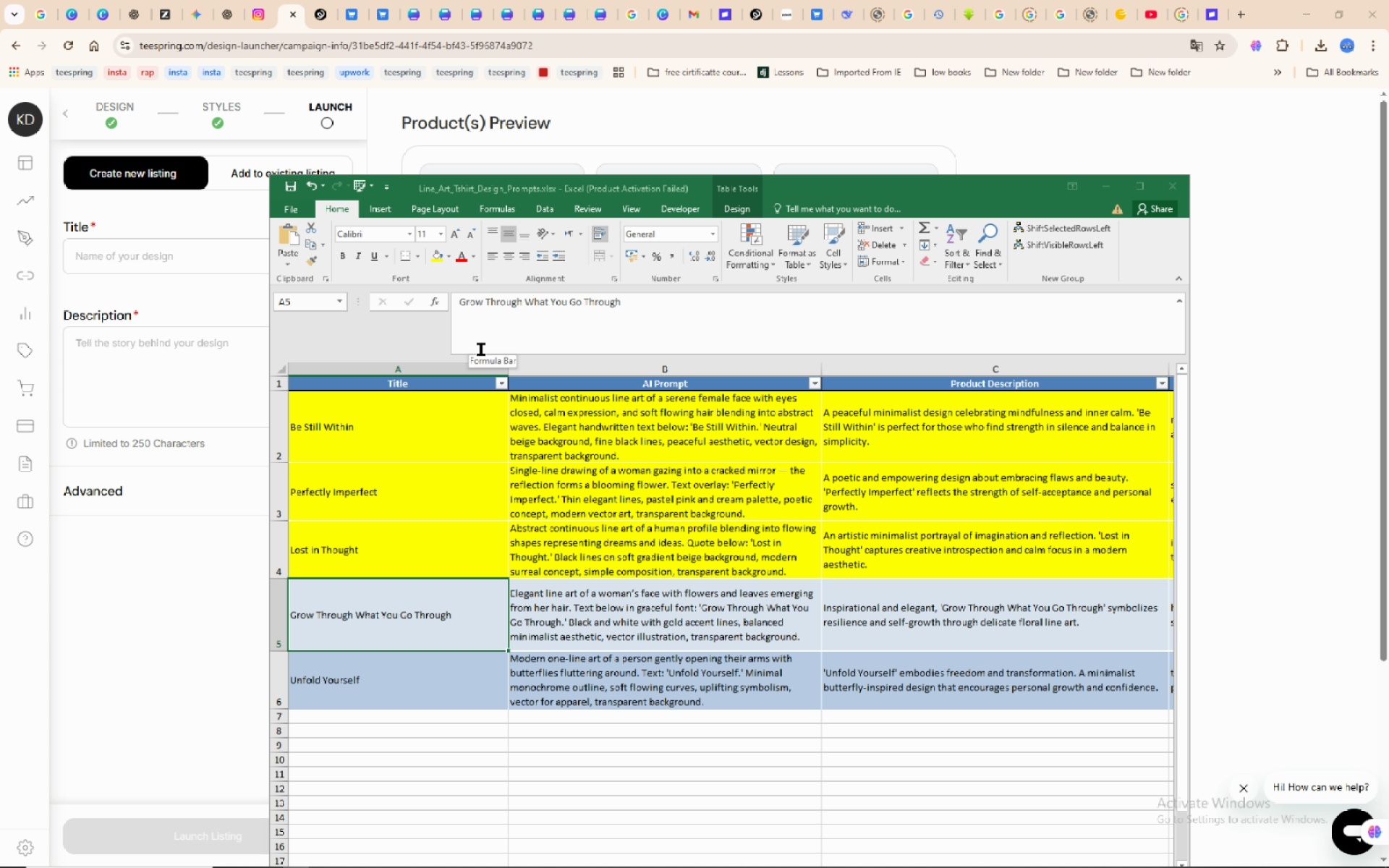 
wait(28.37)
 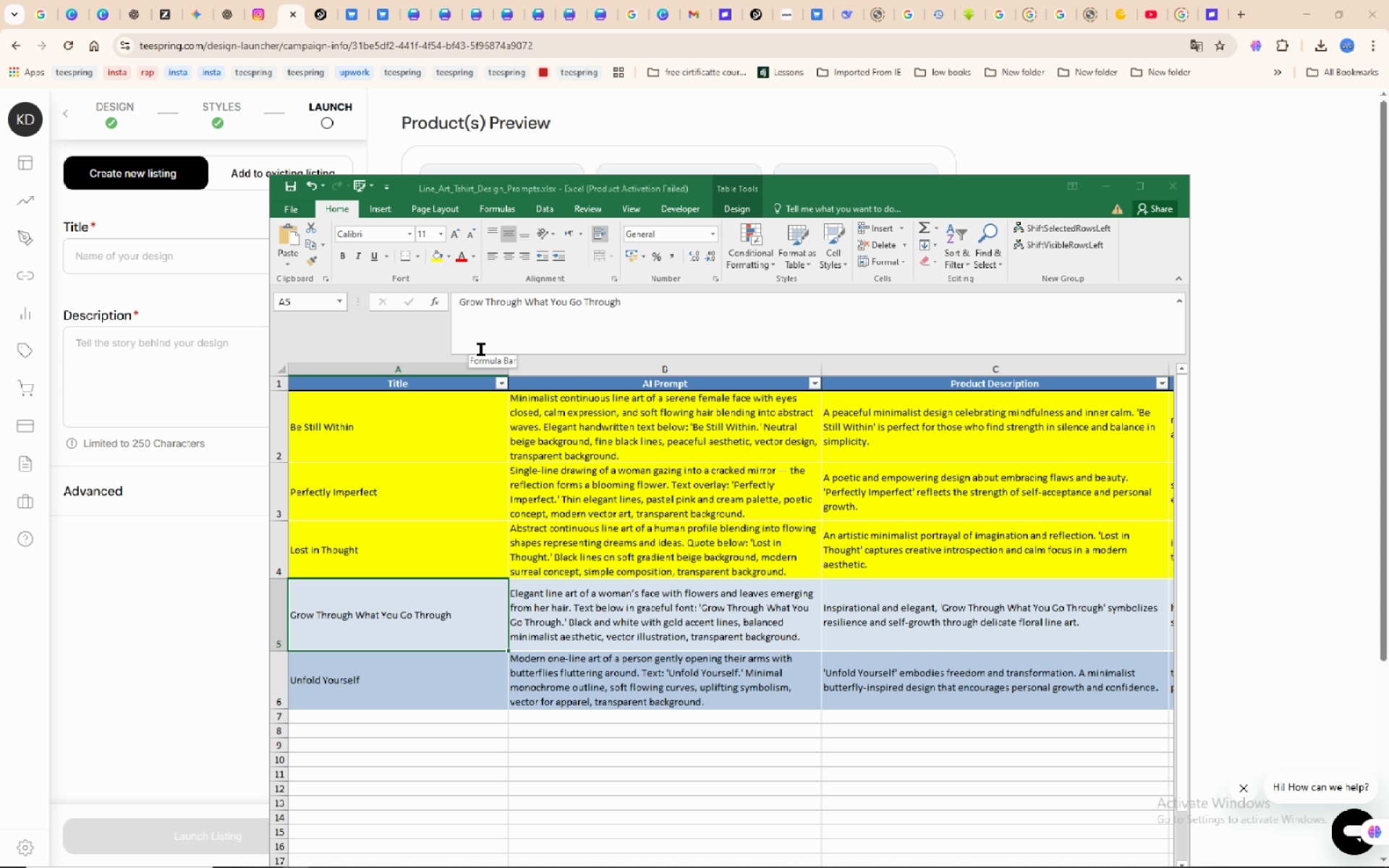 
left_click_drag(start_coordinate=[650, 301], to_coordinate=[453, 299])
 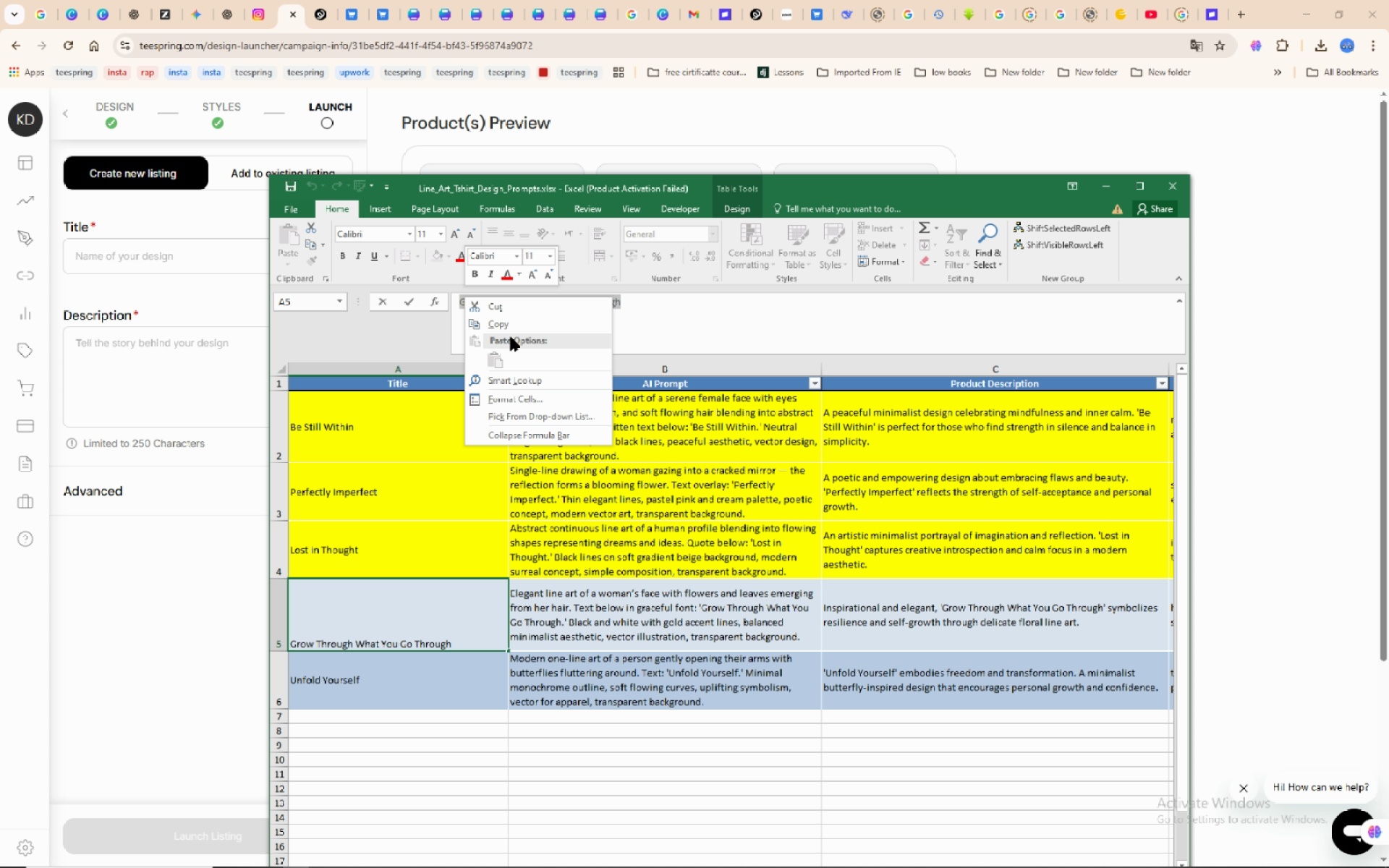 
left_click([517, 324])
 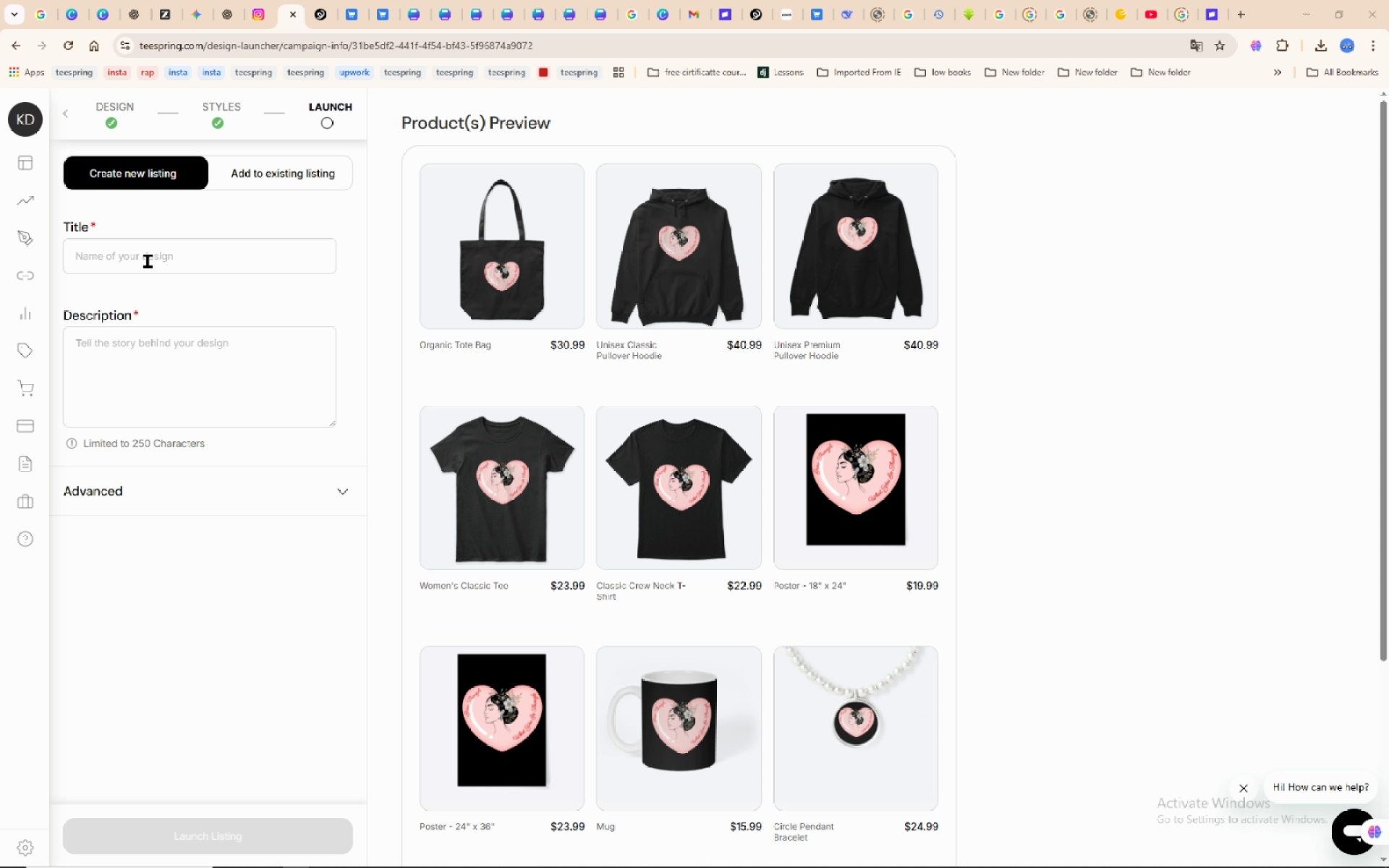 
left_click([148, 261])
 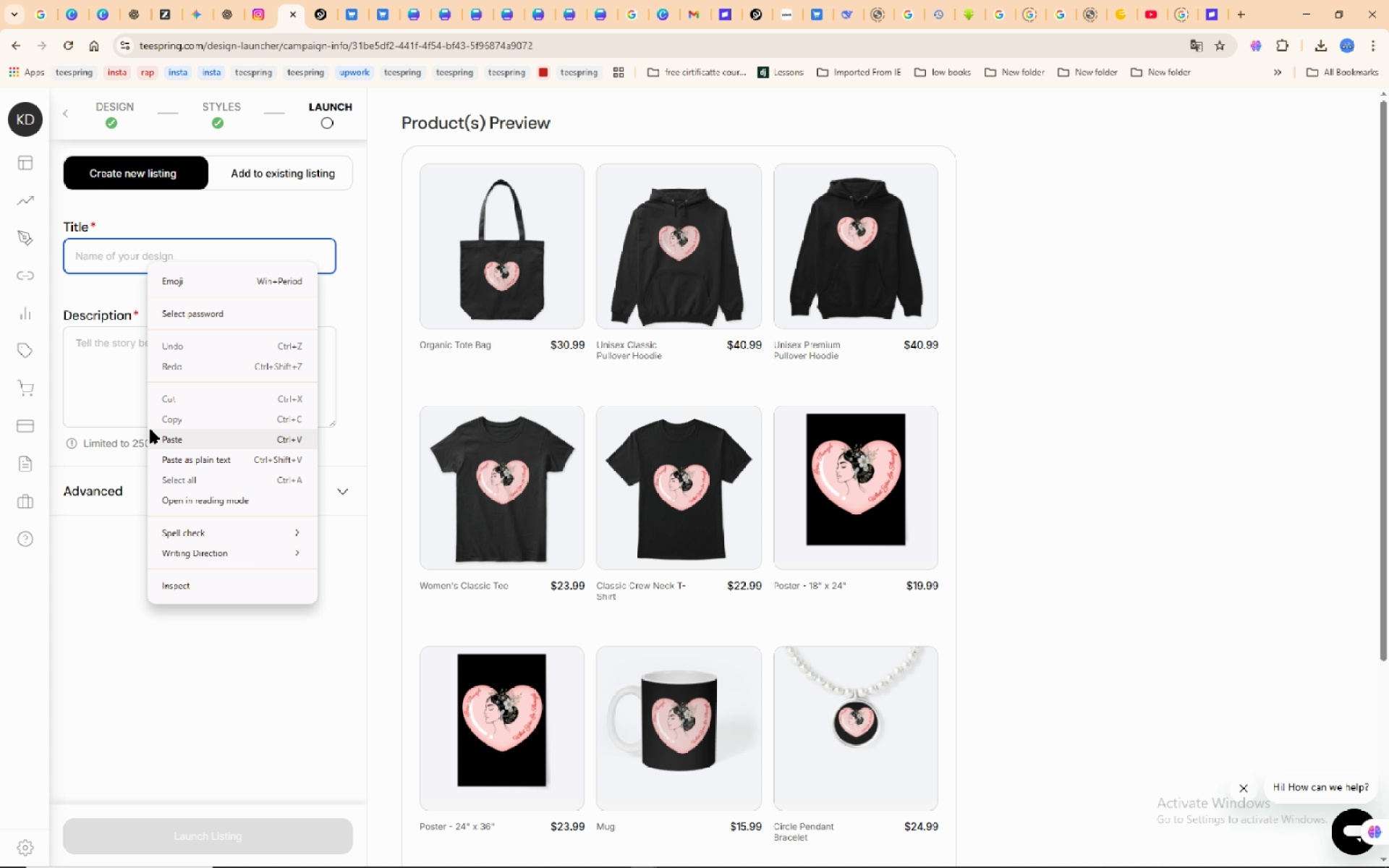 
left_click([162, 433])
 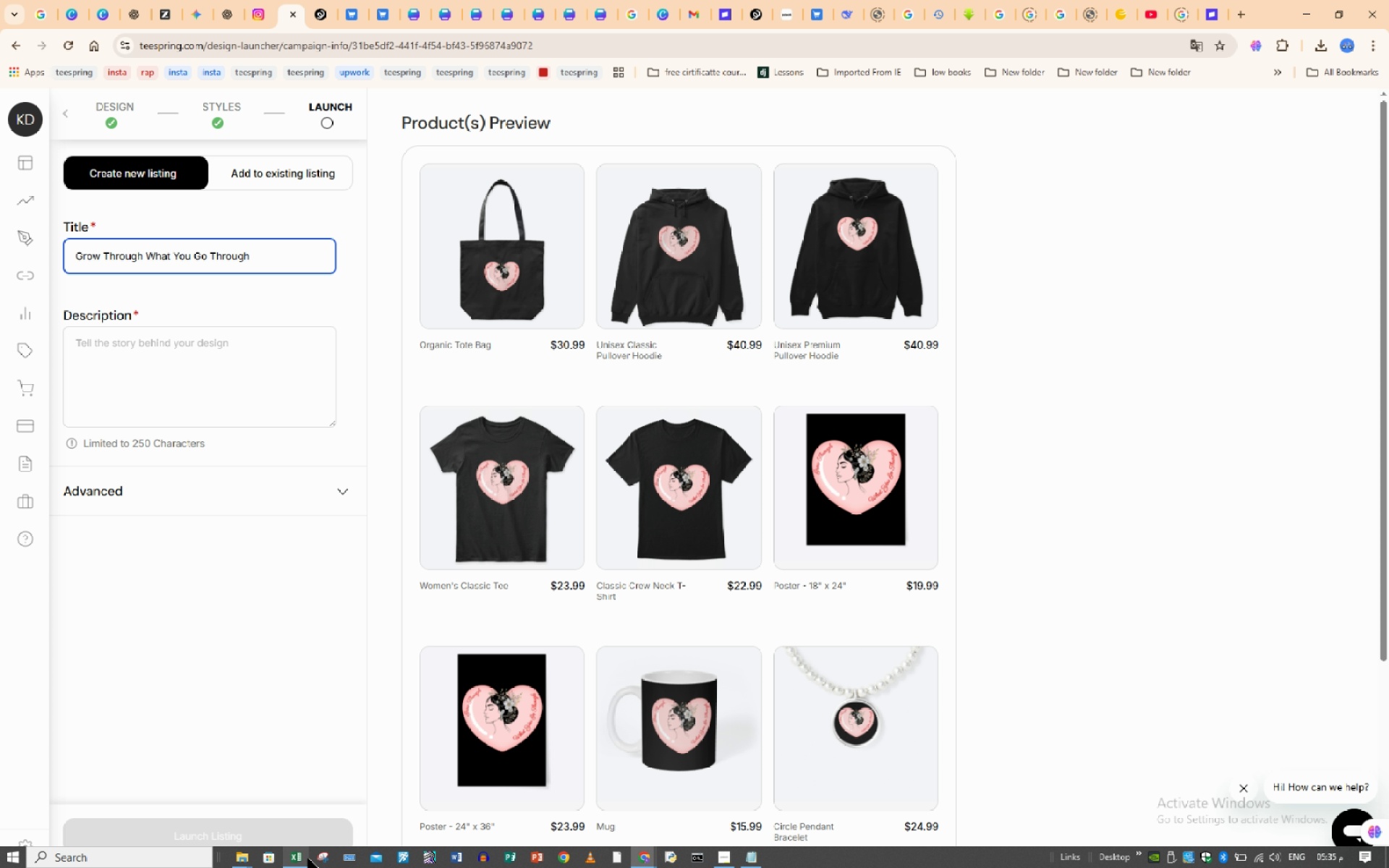 
left_click([302, 859])
 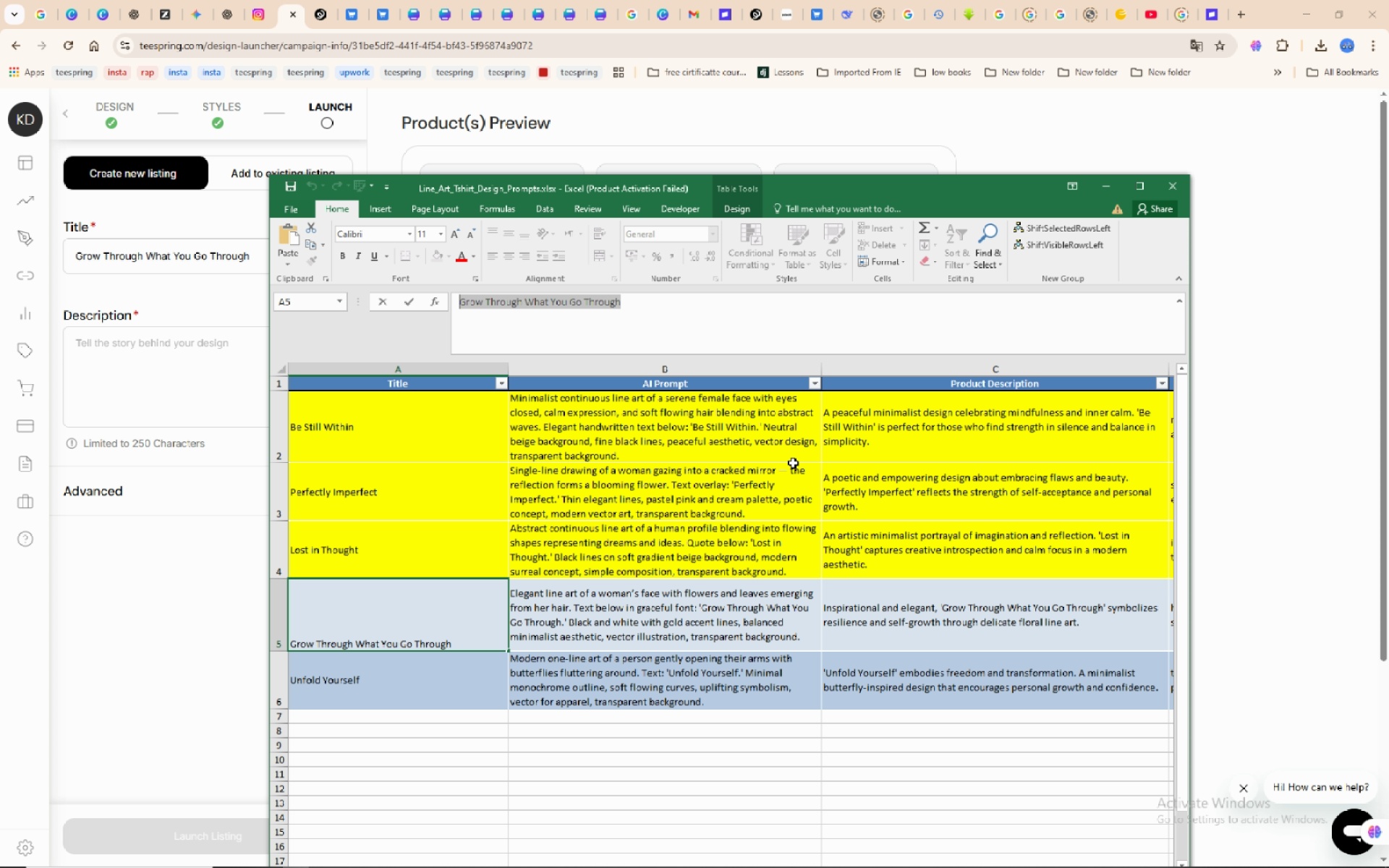 
left_click([961, 472])
 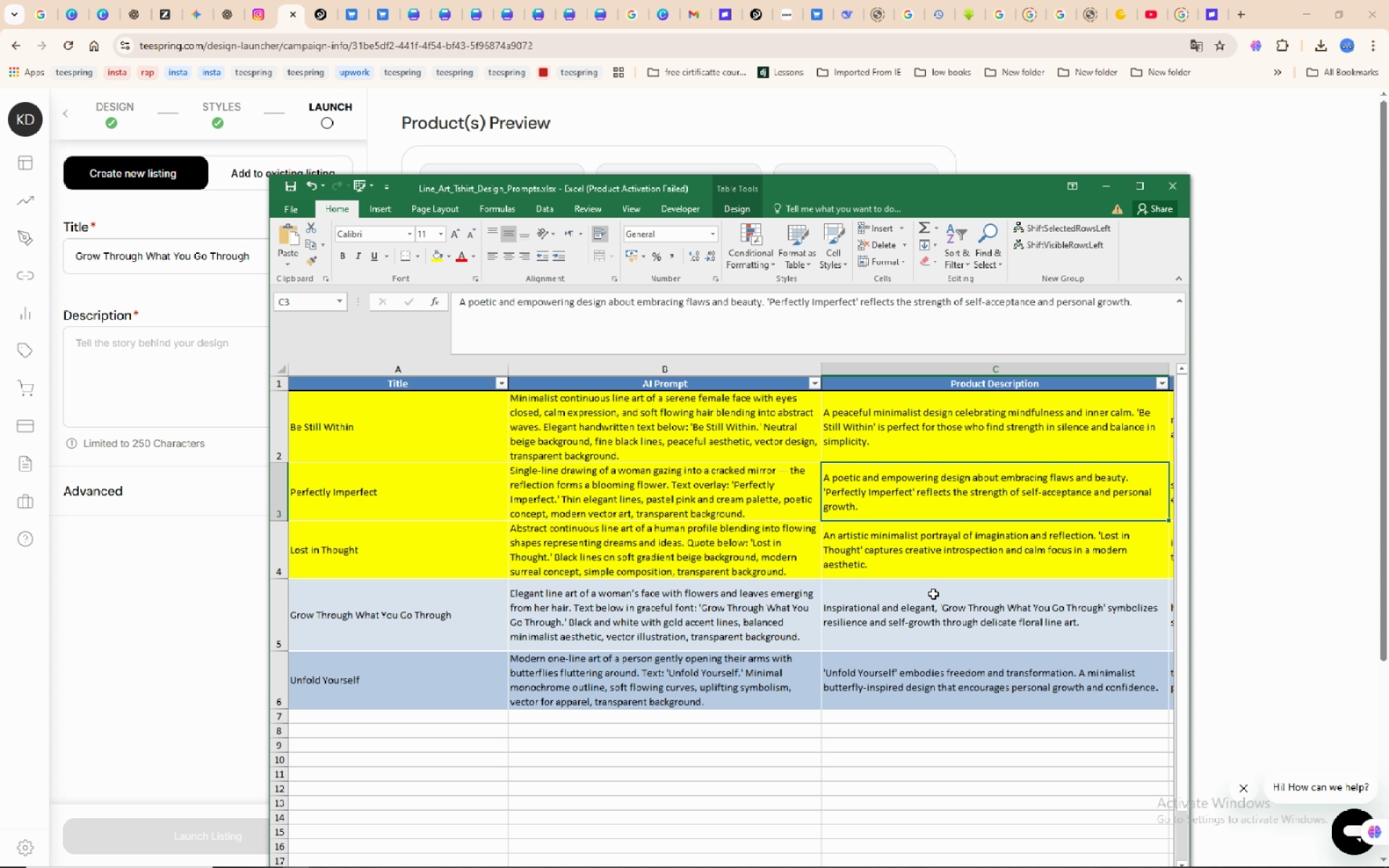 
left_click([906, 635])
 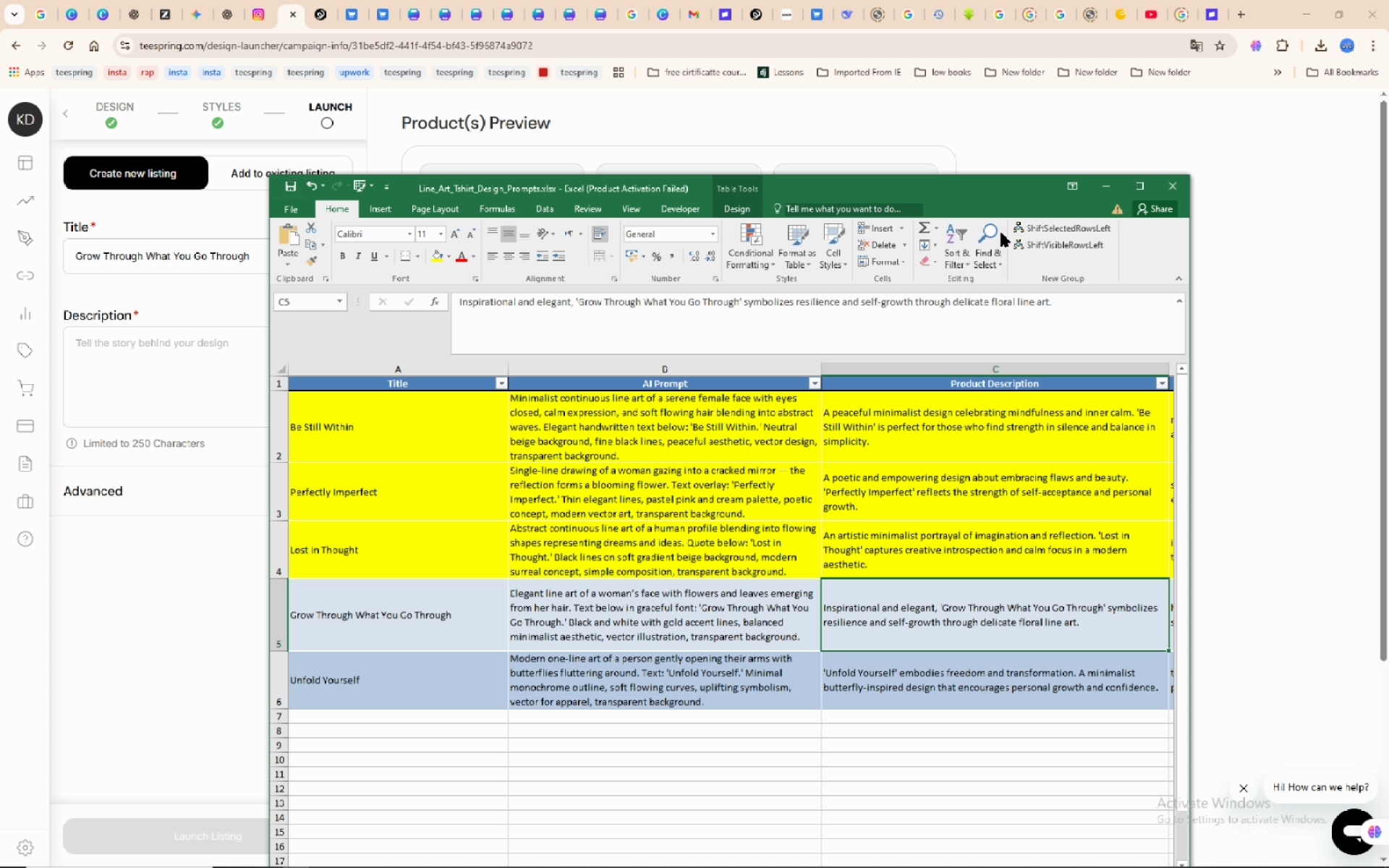 
left_click_drag(start_coordinate=[1087, 305], to_coordinate=[399, 300])
 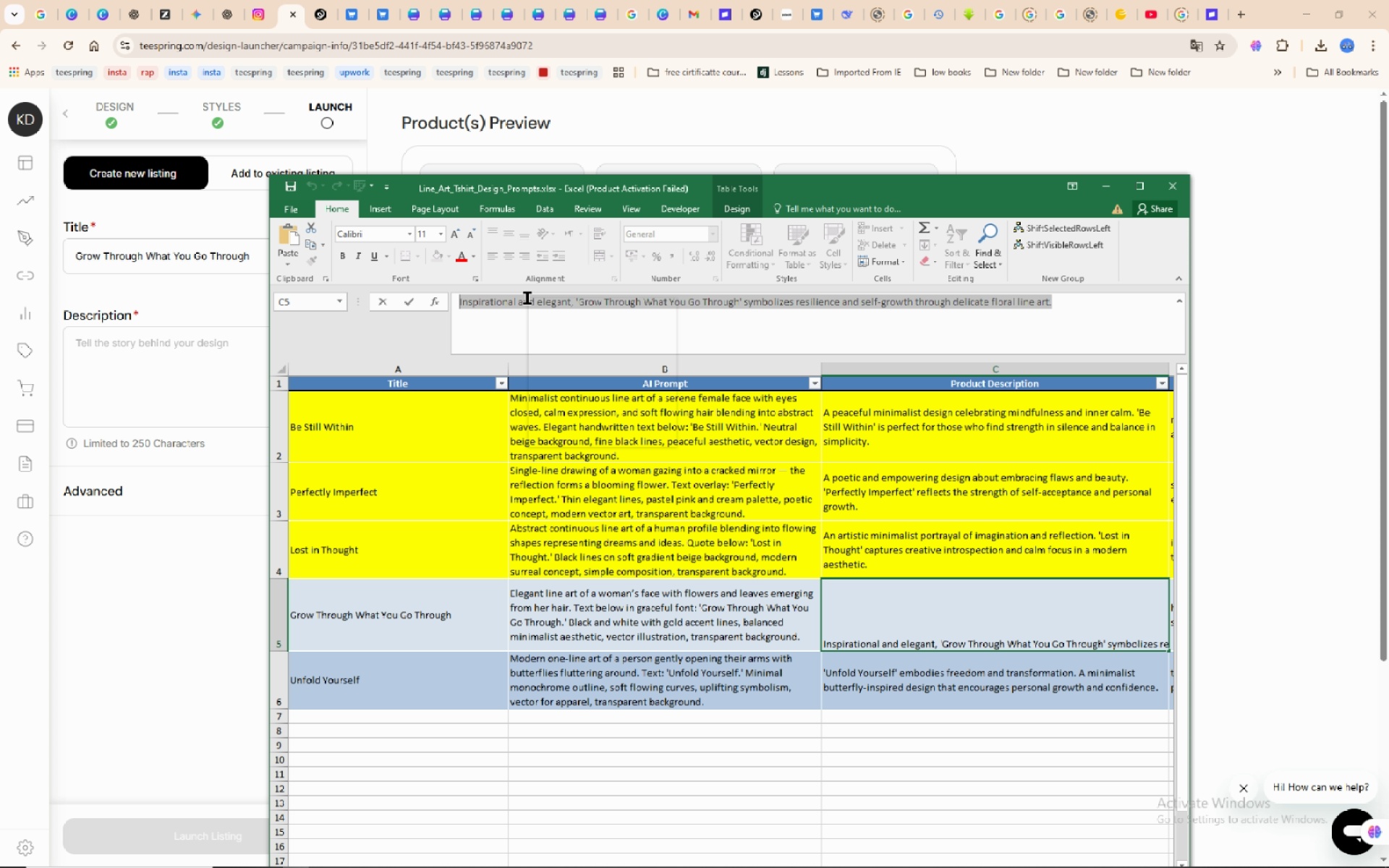 
right_click([527, 298])
 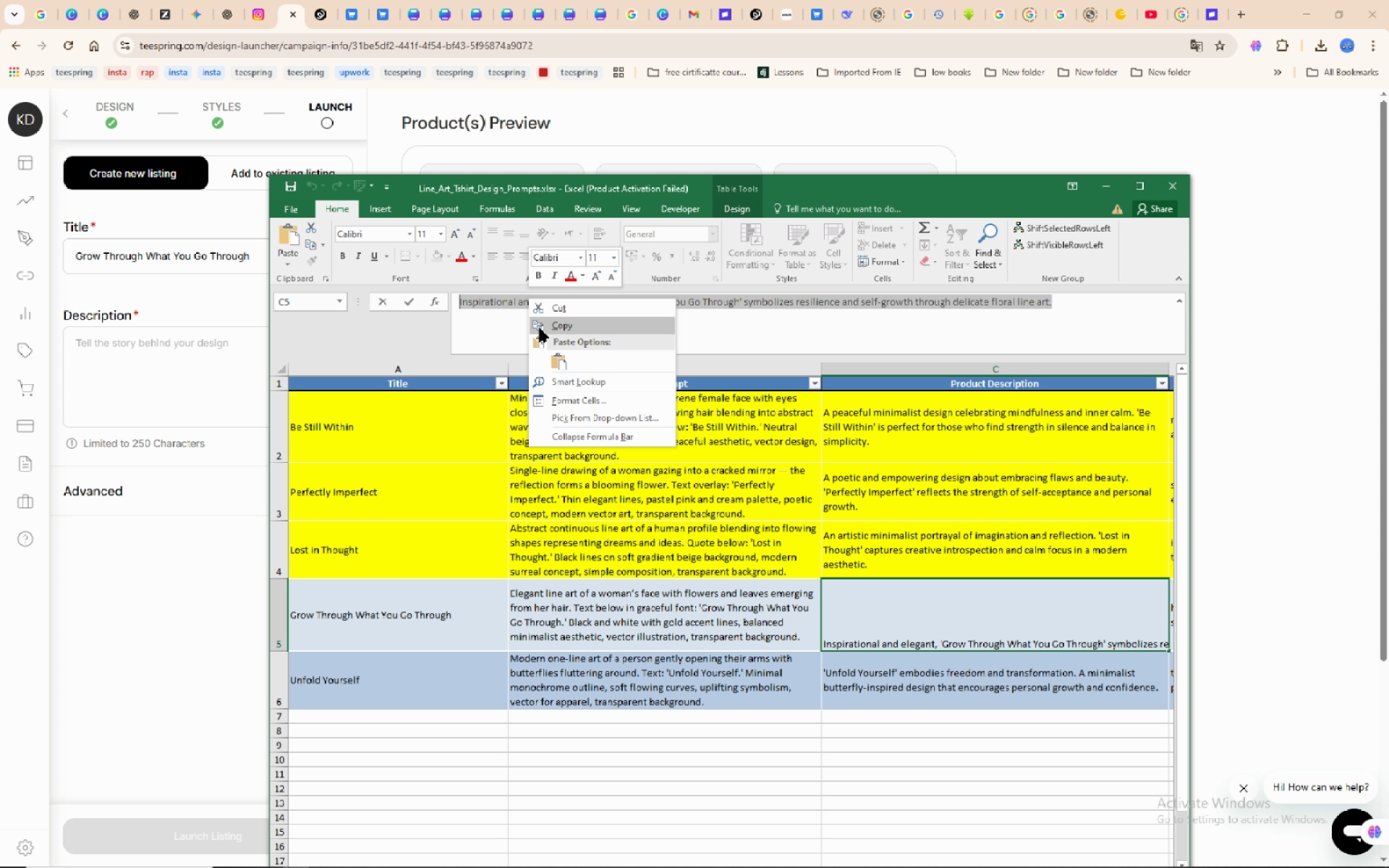 
left_click([540, 328])
 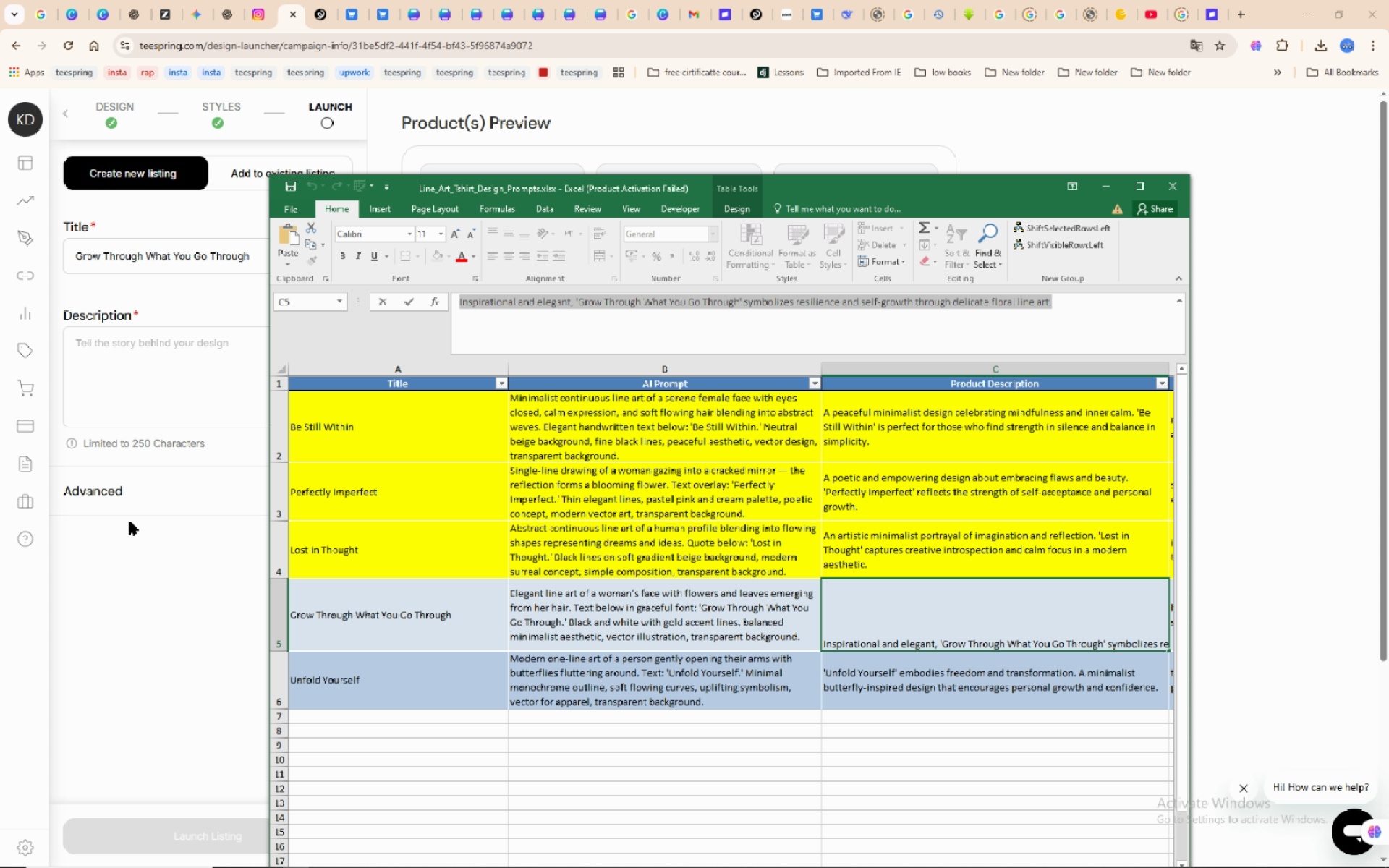 
left_click([151, 351])
 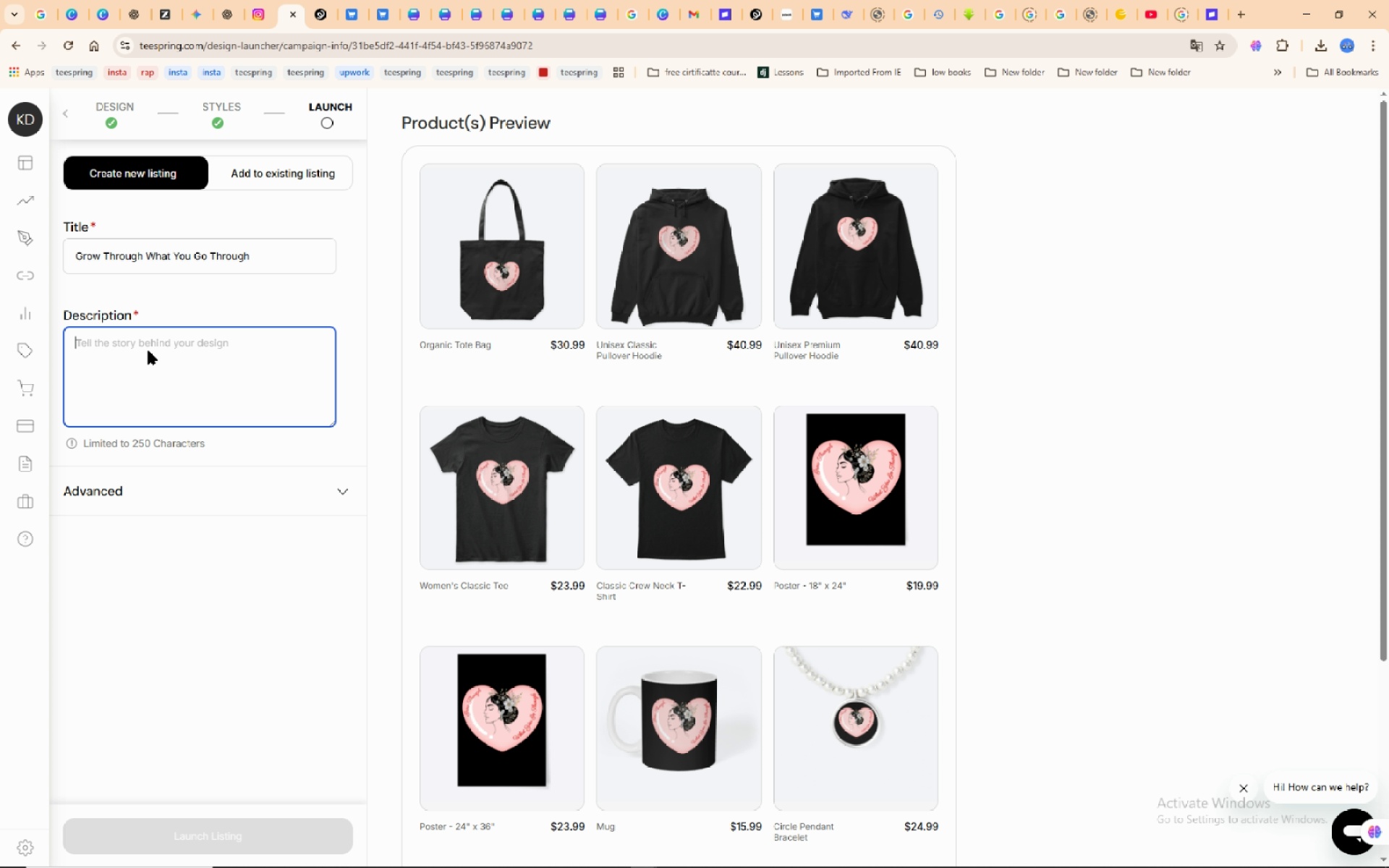 
right_click([148, 351])
 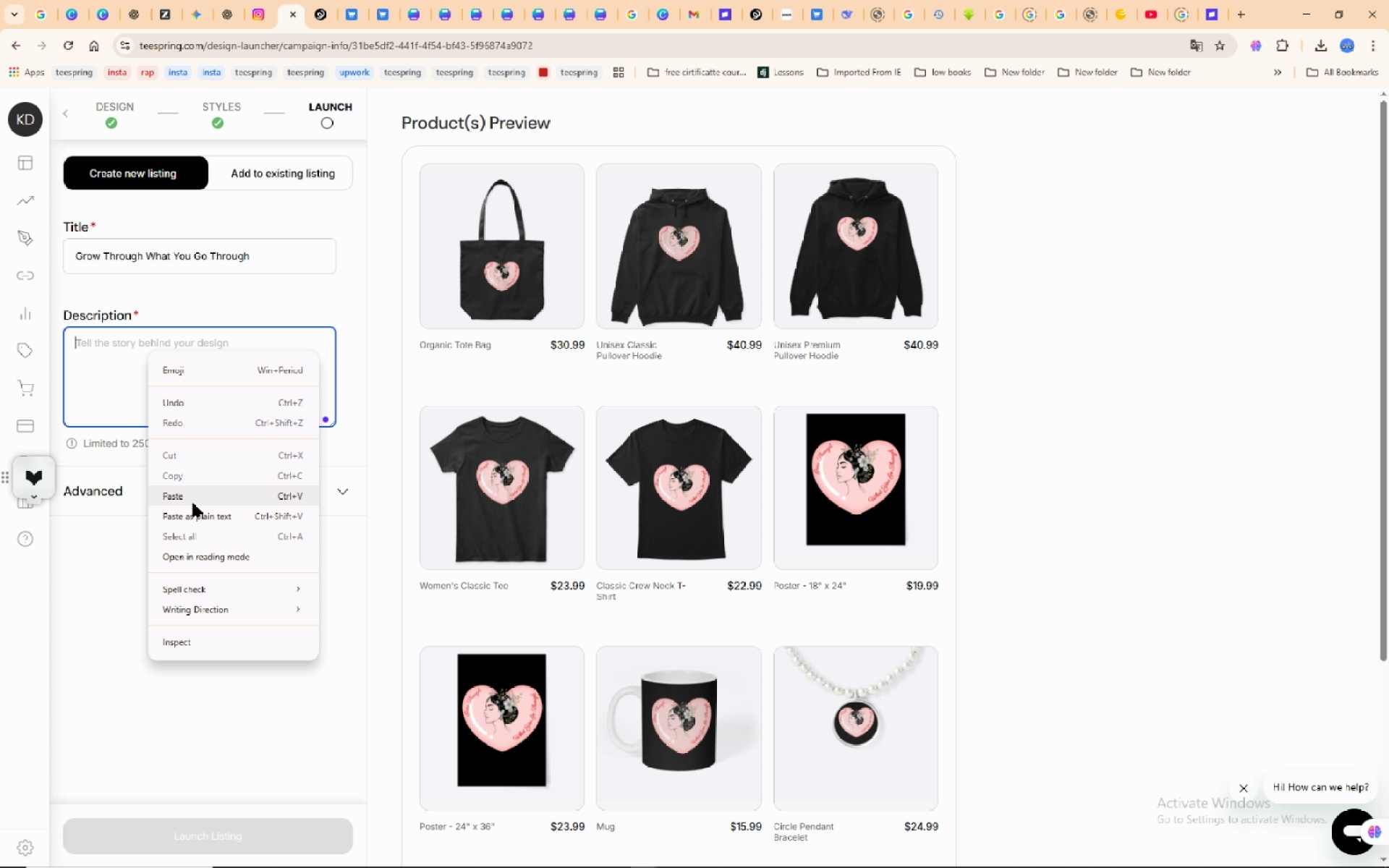 
left_click([193, 503])
 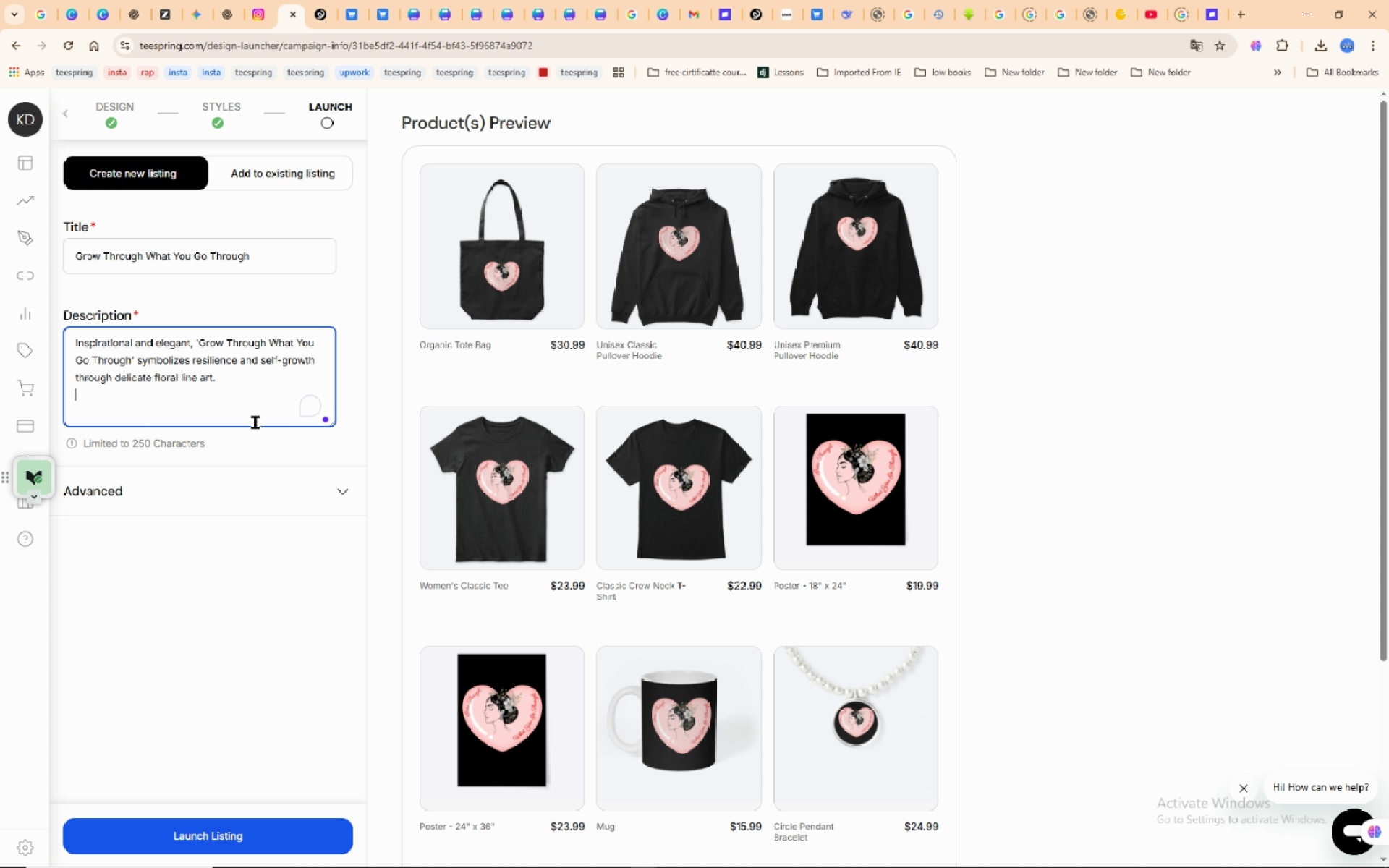 
key(NumpadEnter)
 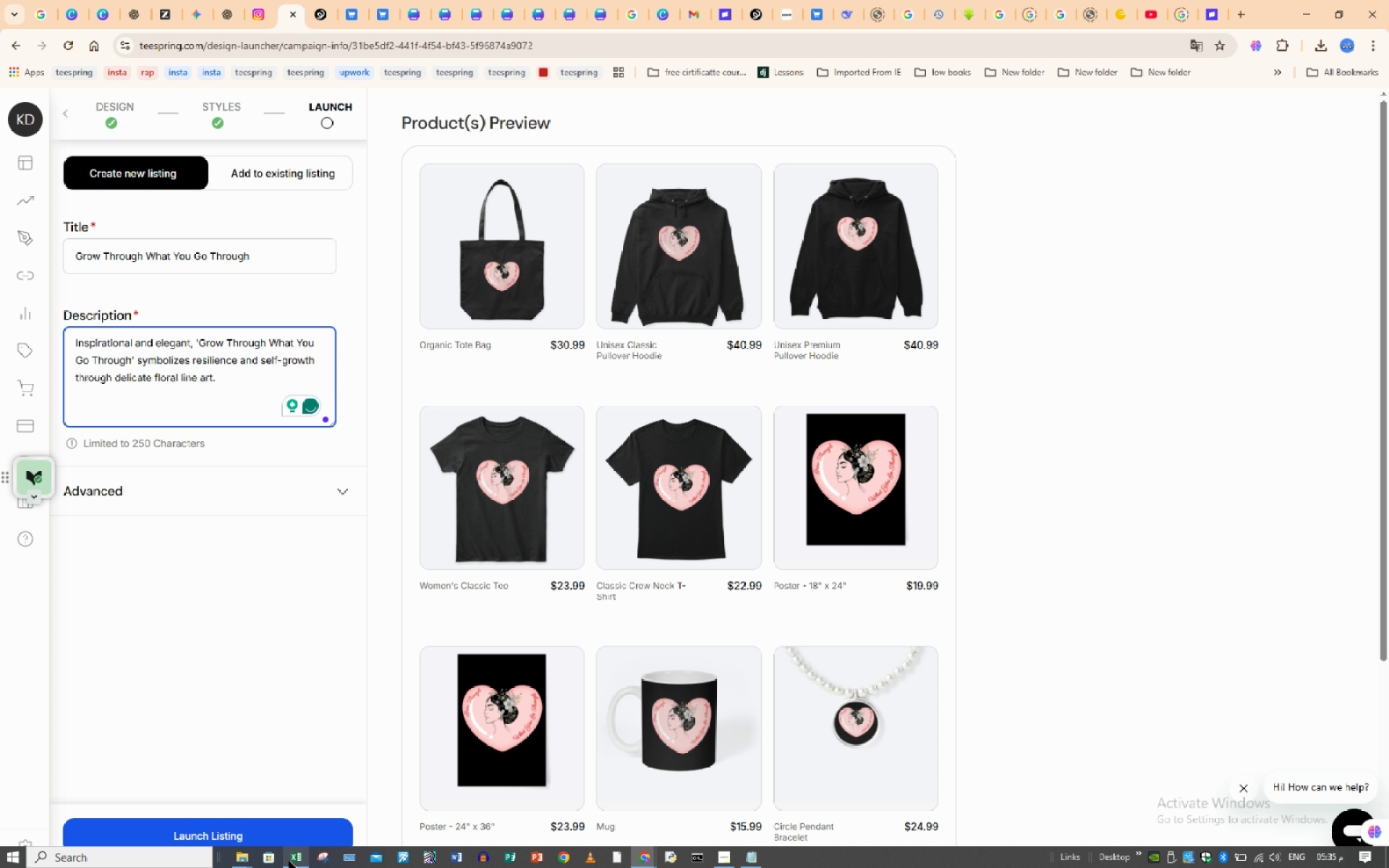 
left_click([303, 855])
 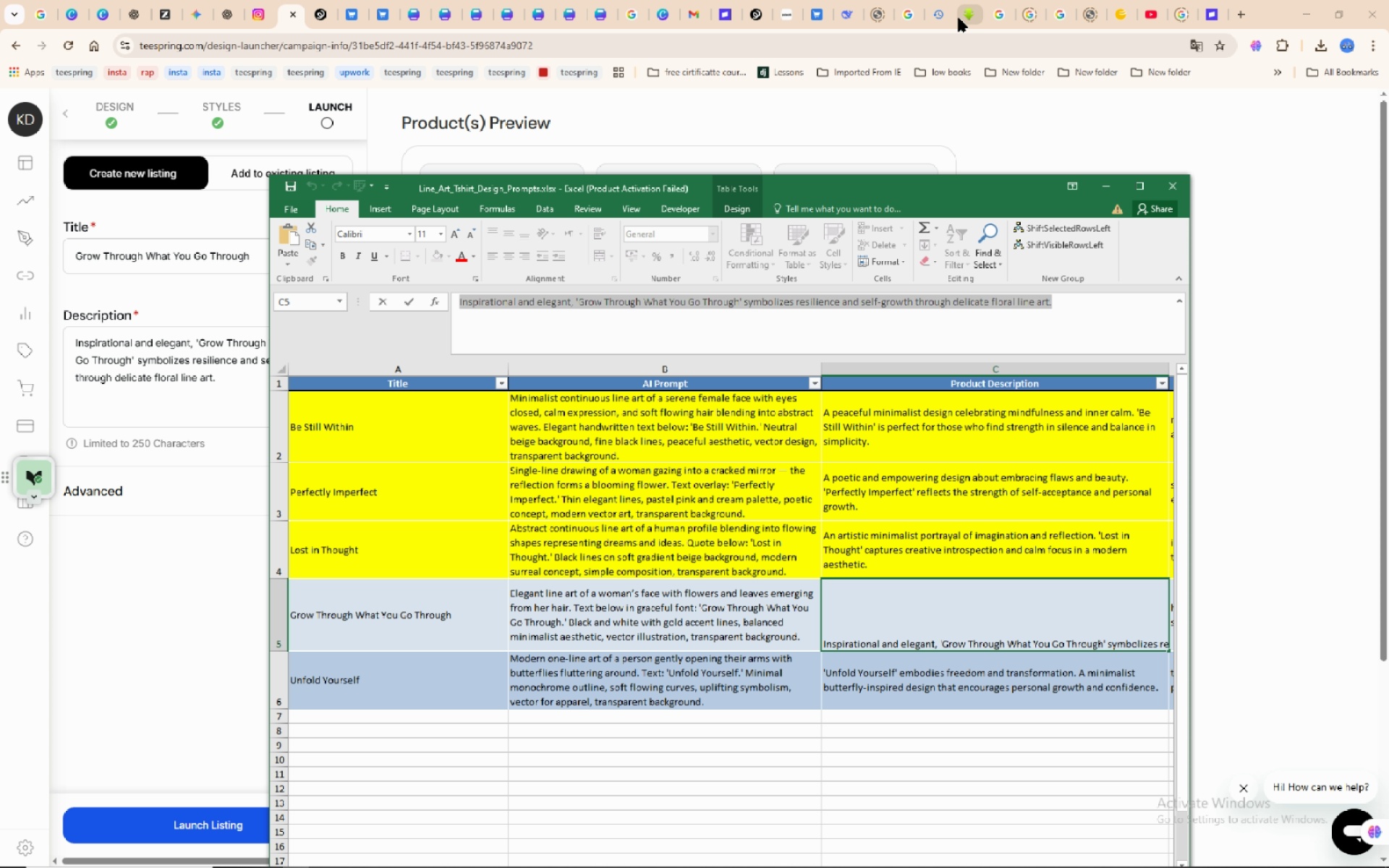 
left_click_drag(start_coordinate=[920, 187], to_coordinate=[1097, 90])
 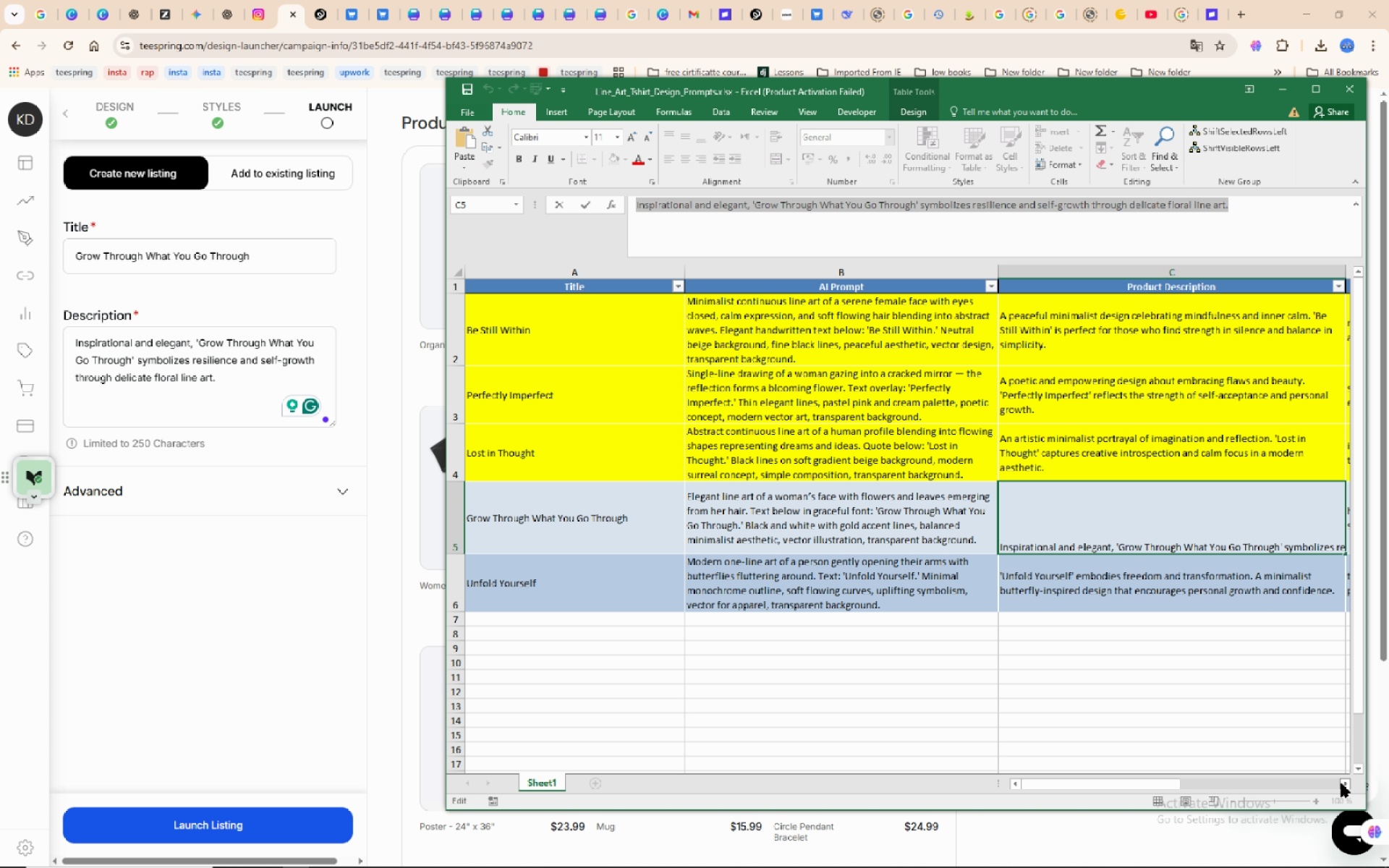 
left_click([1342, 783])
 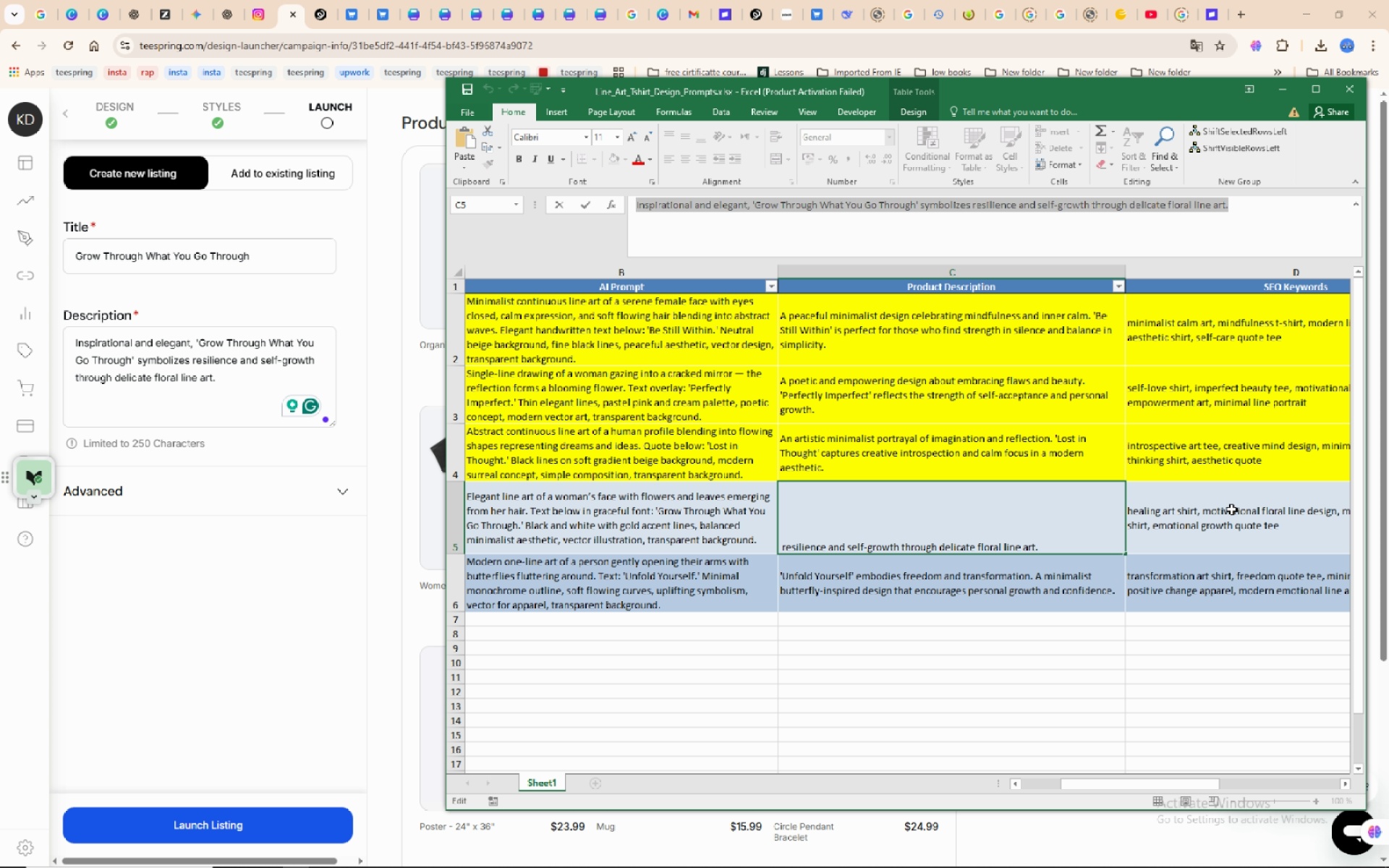 
left_click([1231, 509])
 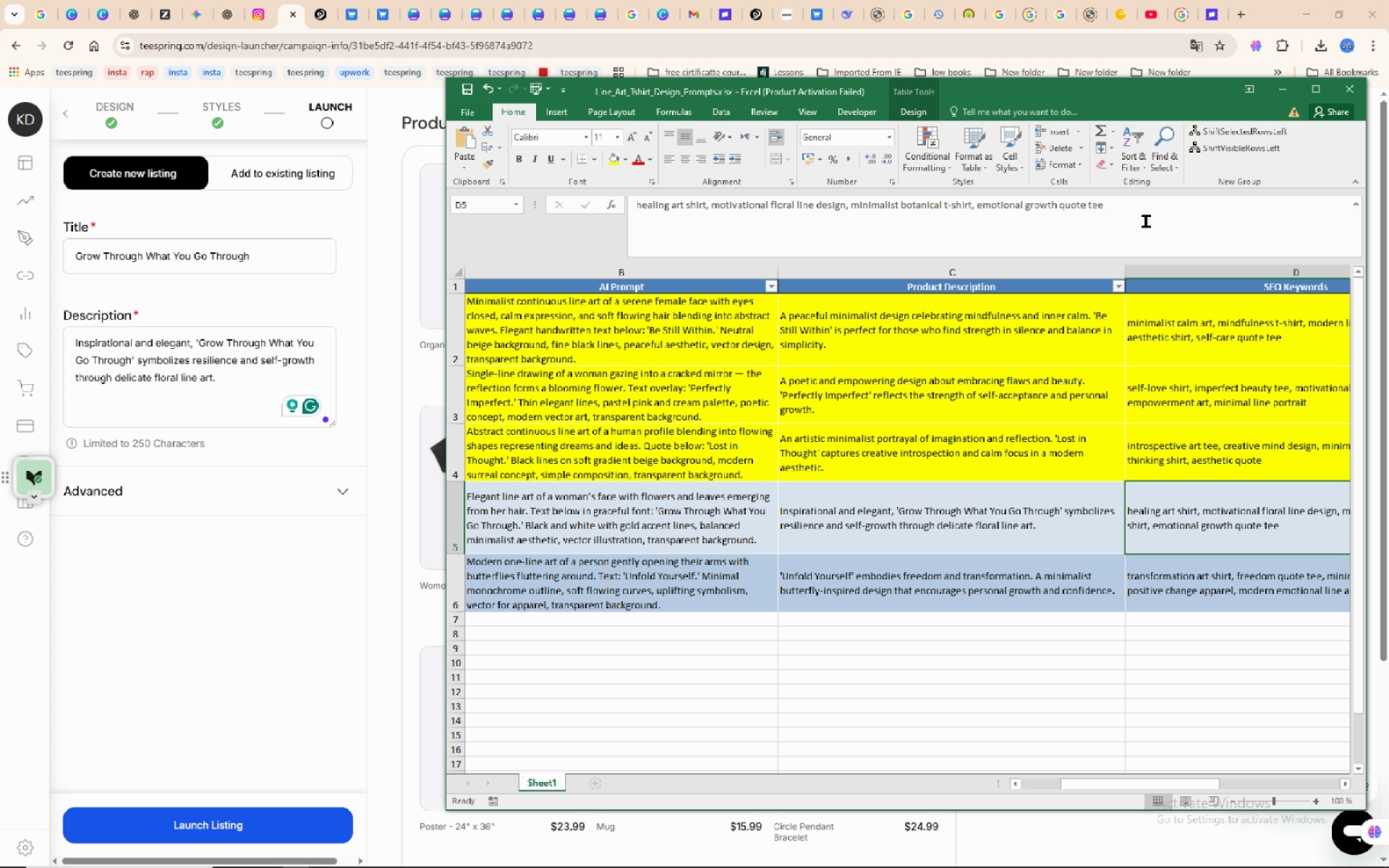 
left_click_drag(start_coordinate=[1199, 214], to_coordinate=[628, 191])
 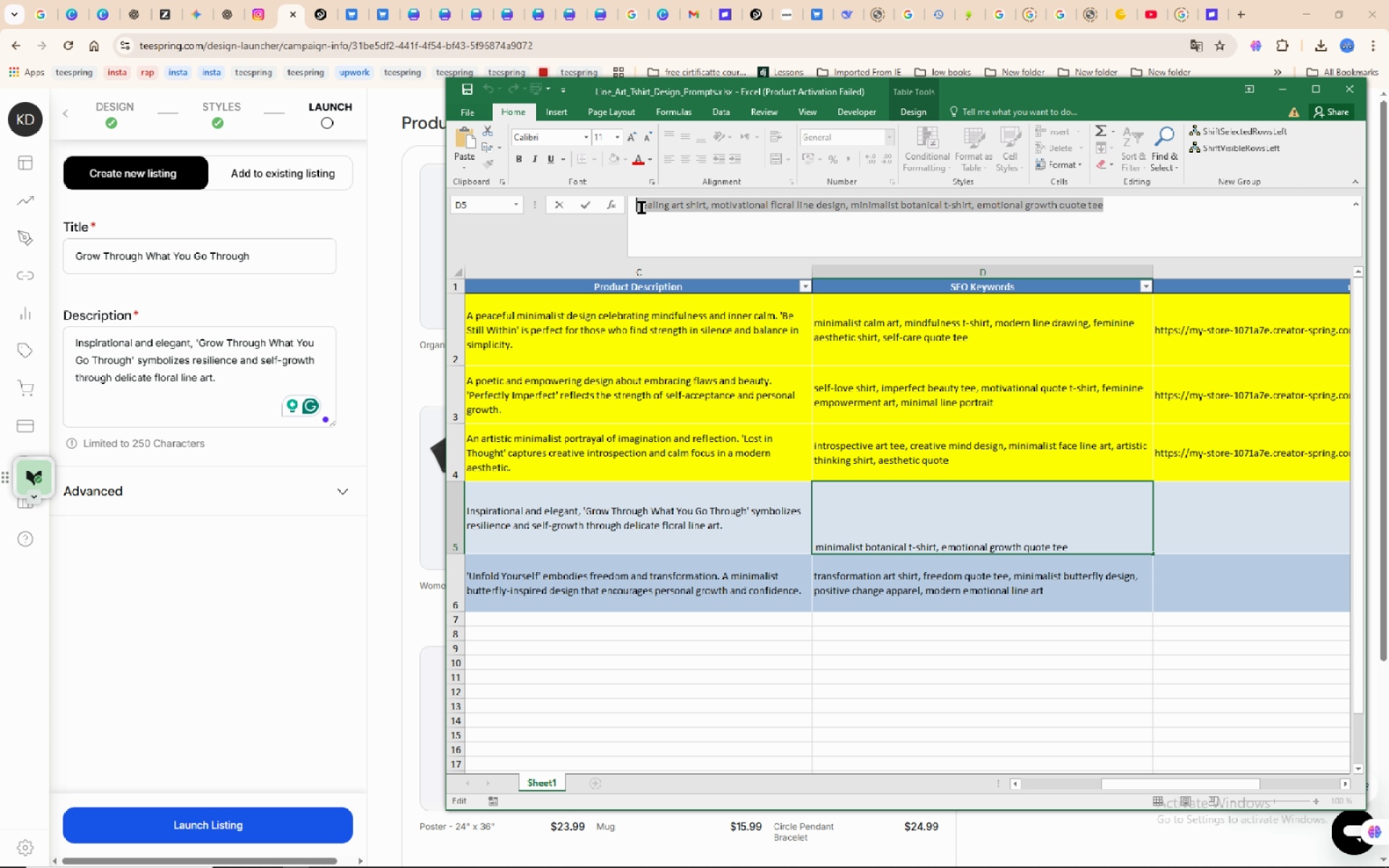 
right_click([642, 208])
 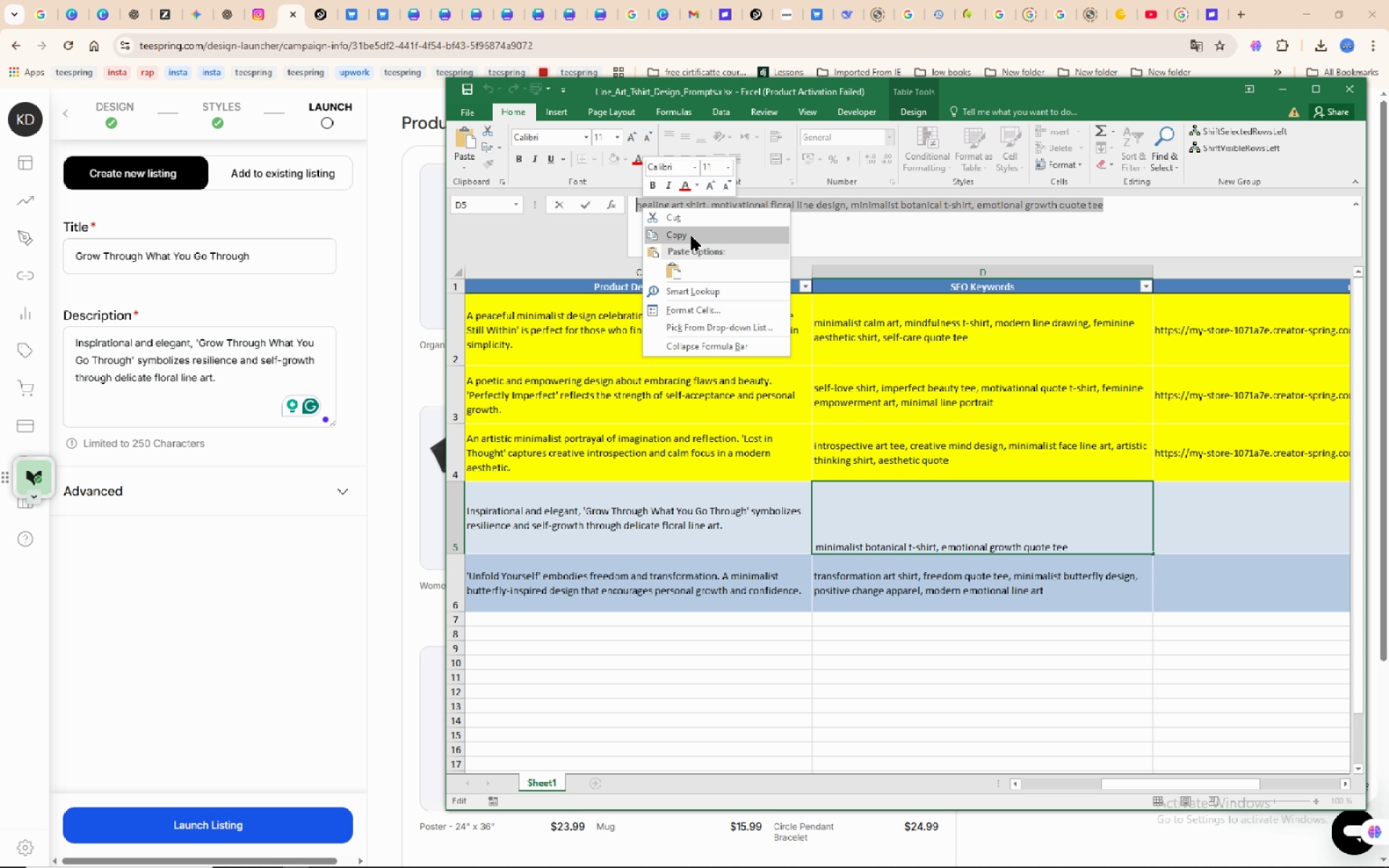 
left_click([692, 237])
 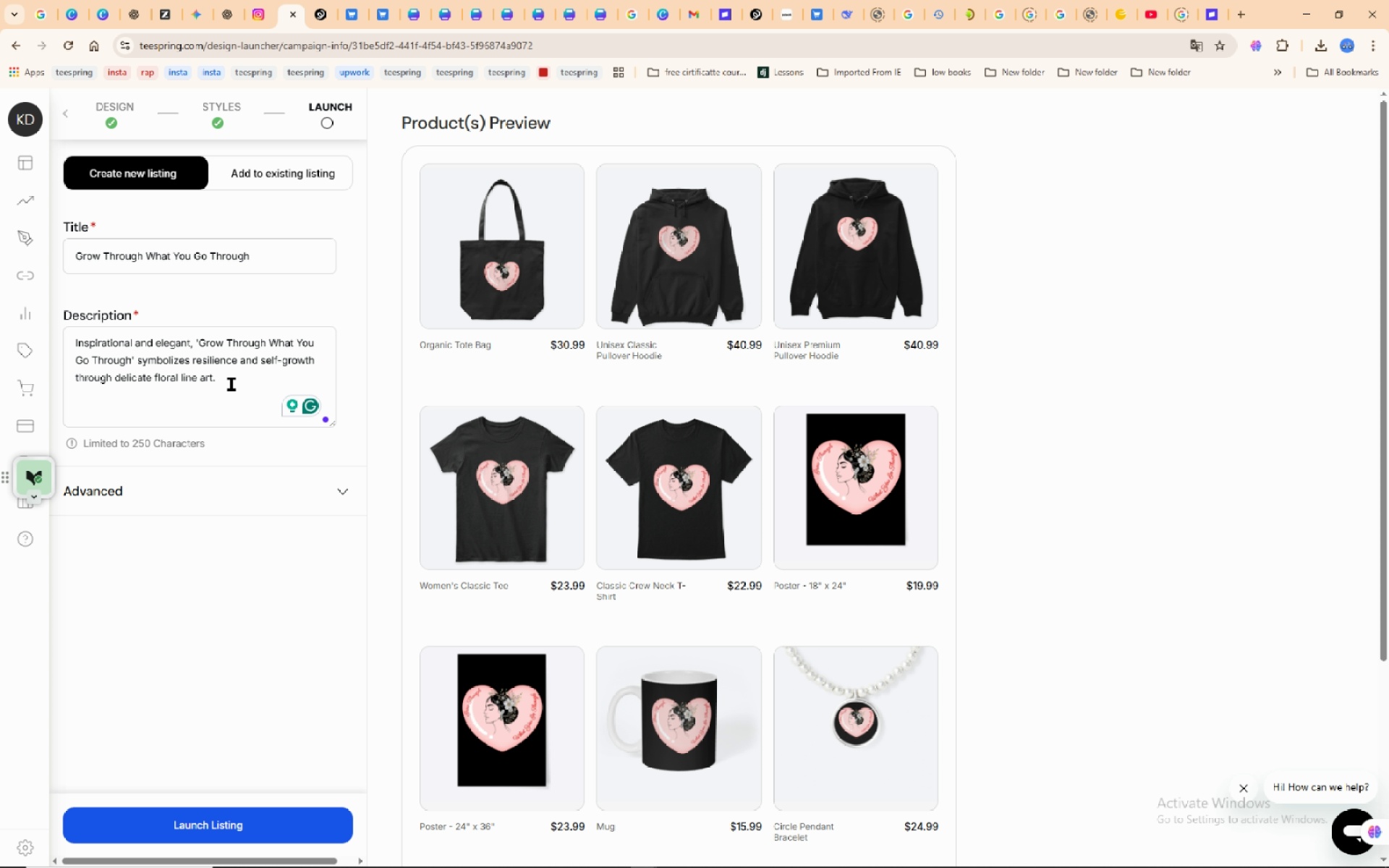 
left_click([232, 384])
 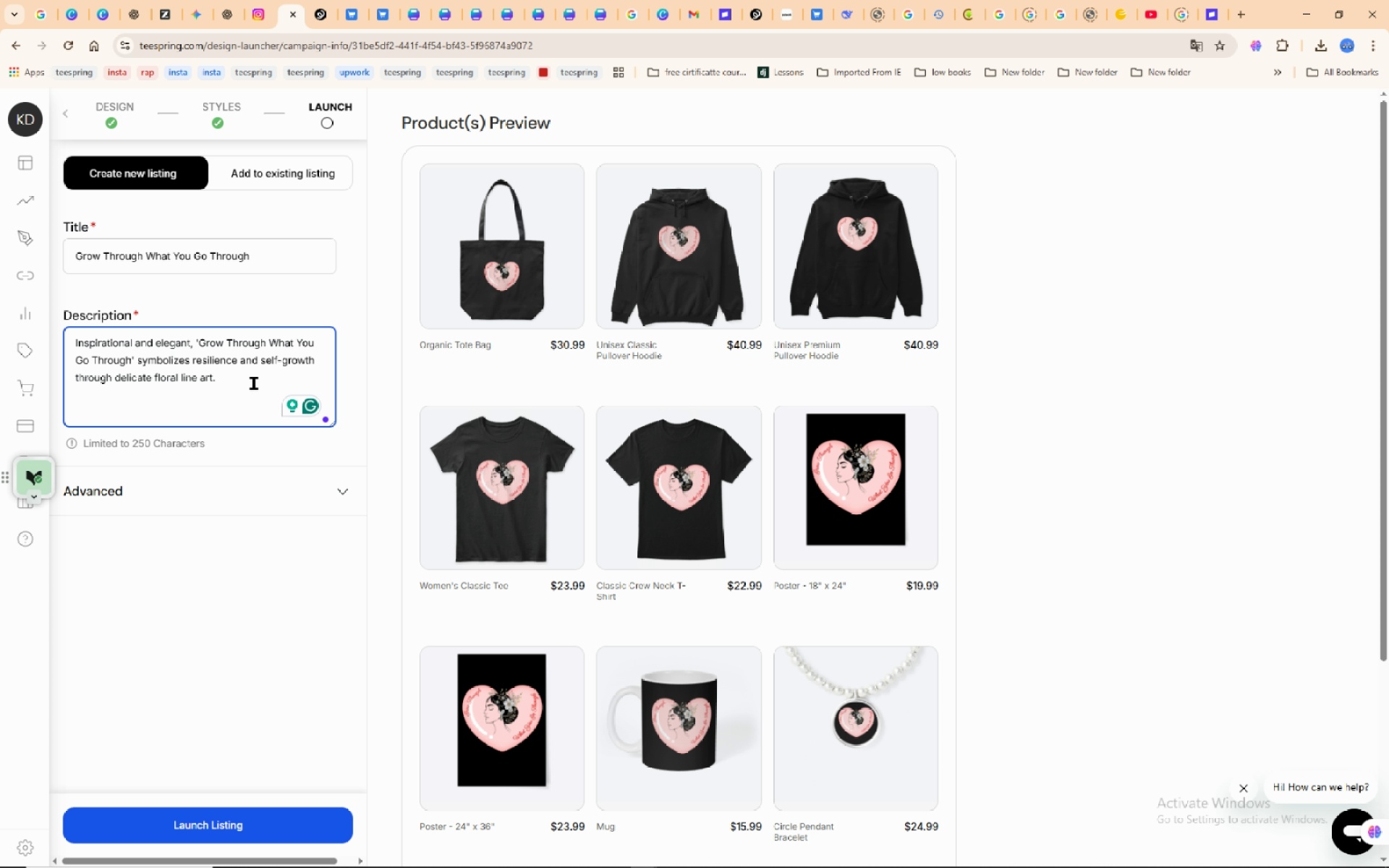 
key(NumpadEnter)
 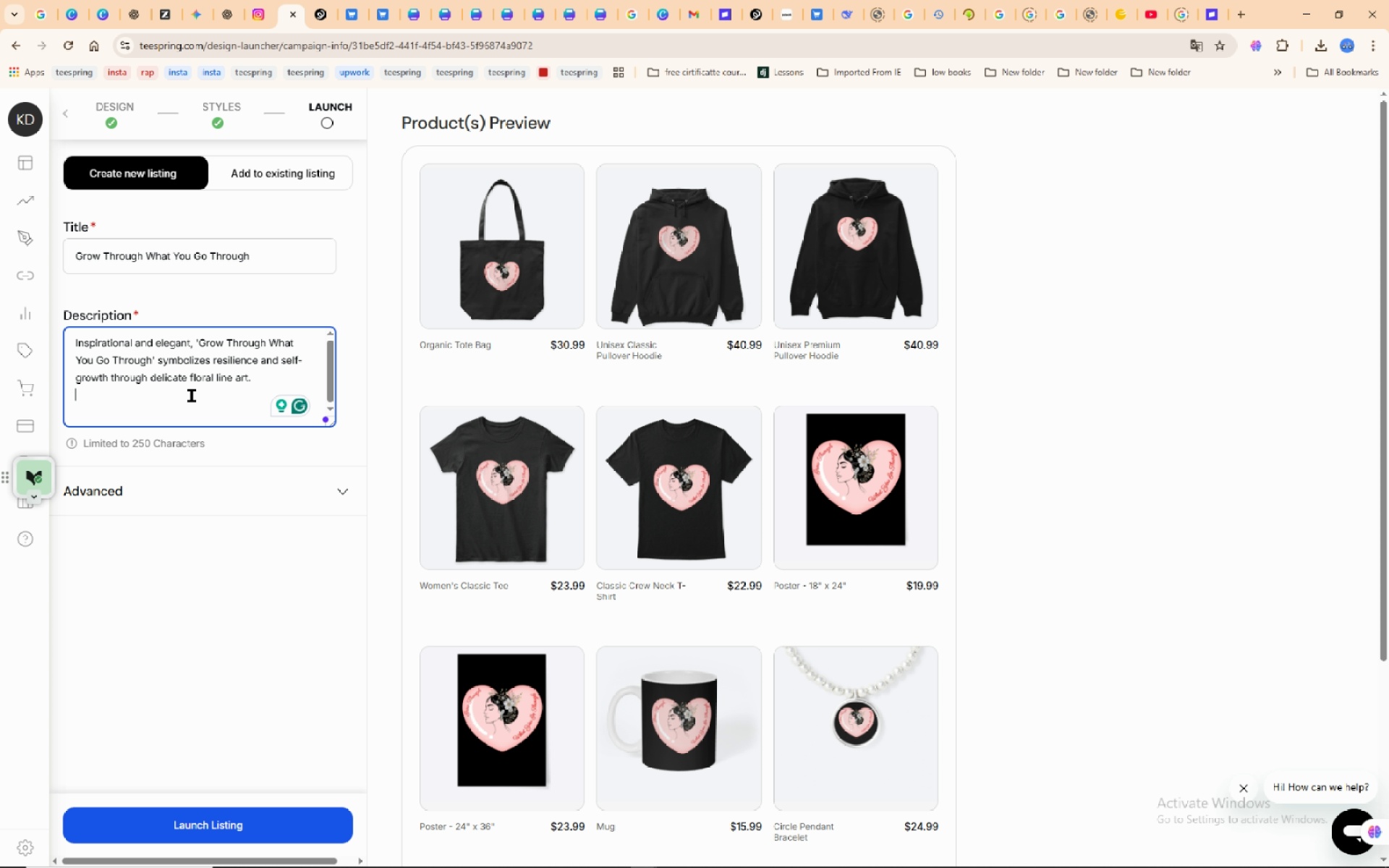 
right_click([192, 396])
 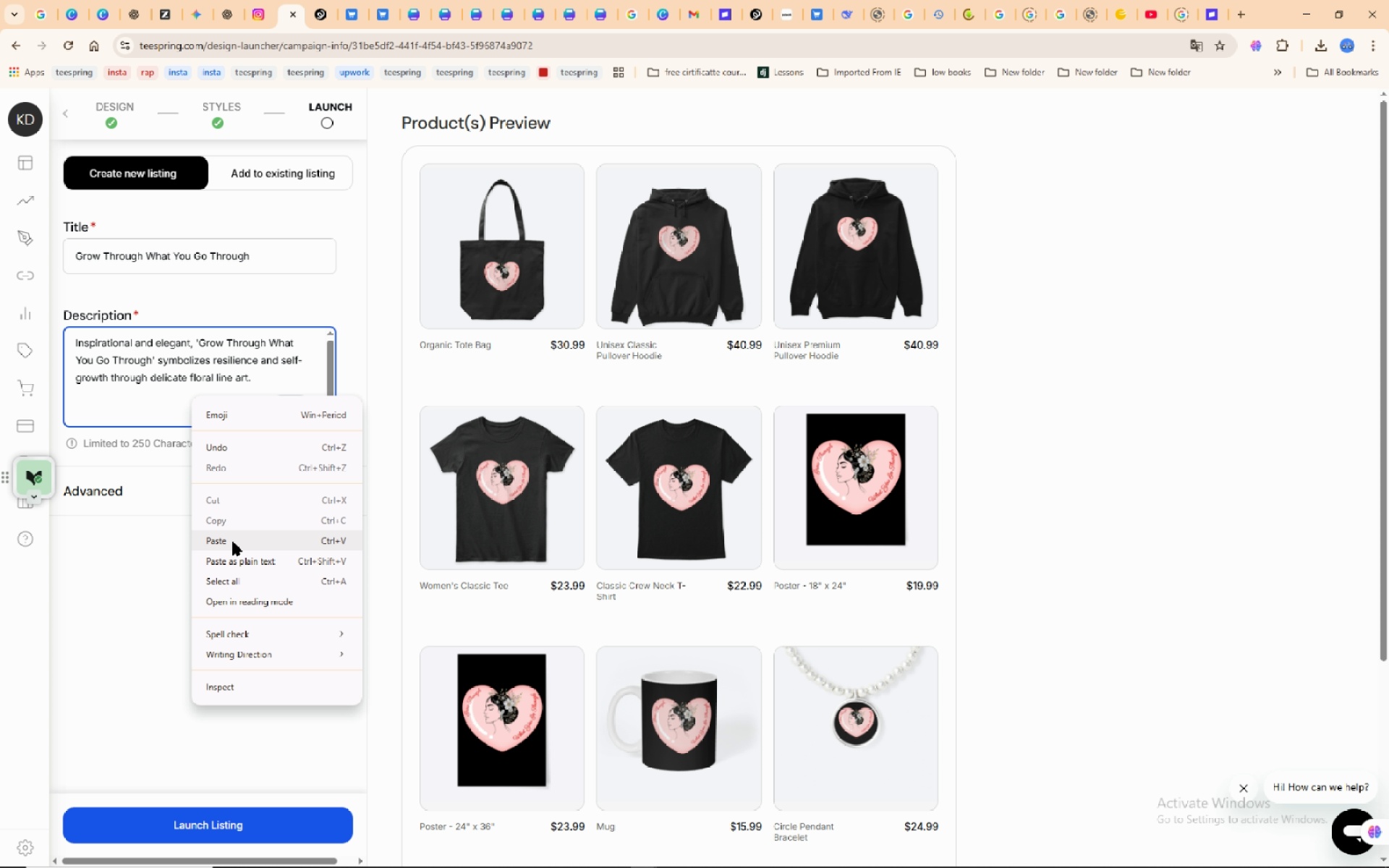 
left_click([233, 542])
 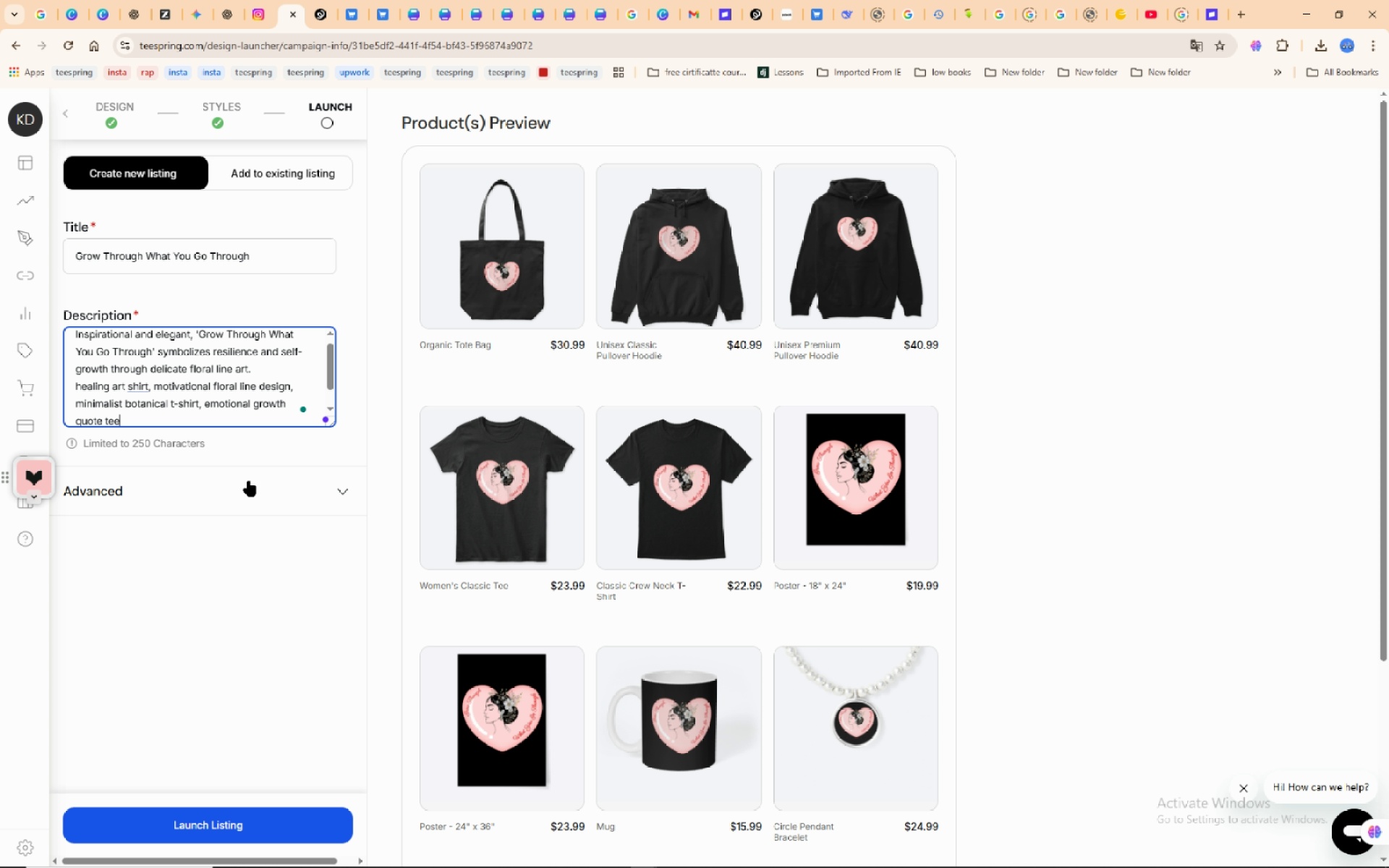 
left_click([260, 485])
 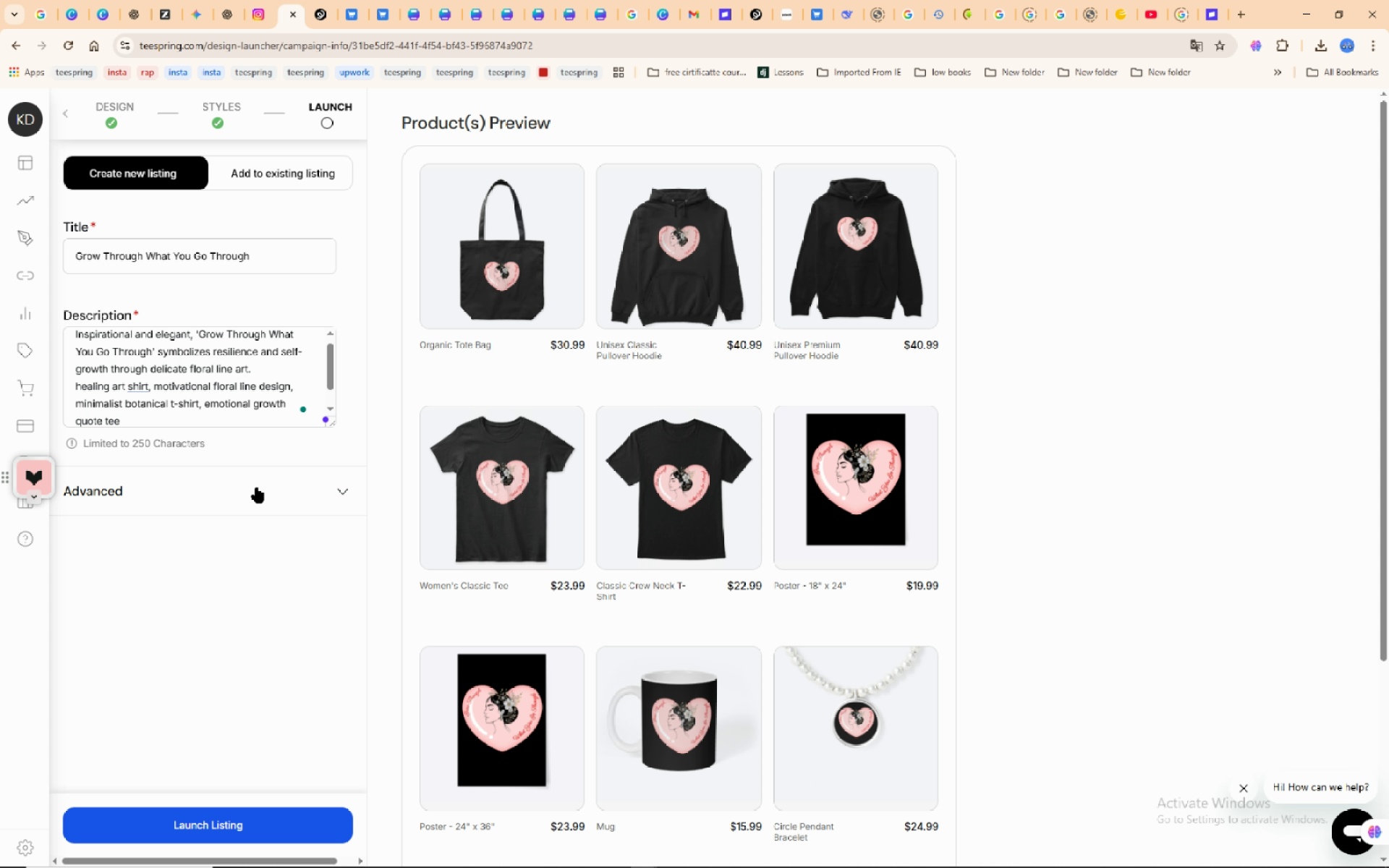 
scroll: coordinate [245, 487], scroll_direction: down, amount: 6.0
 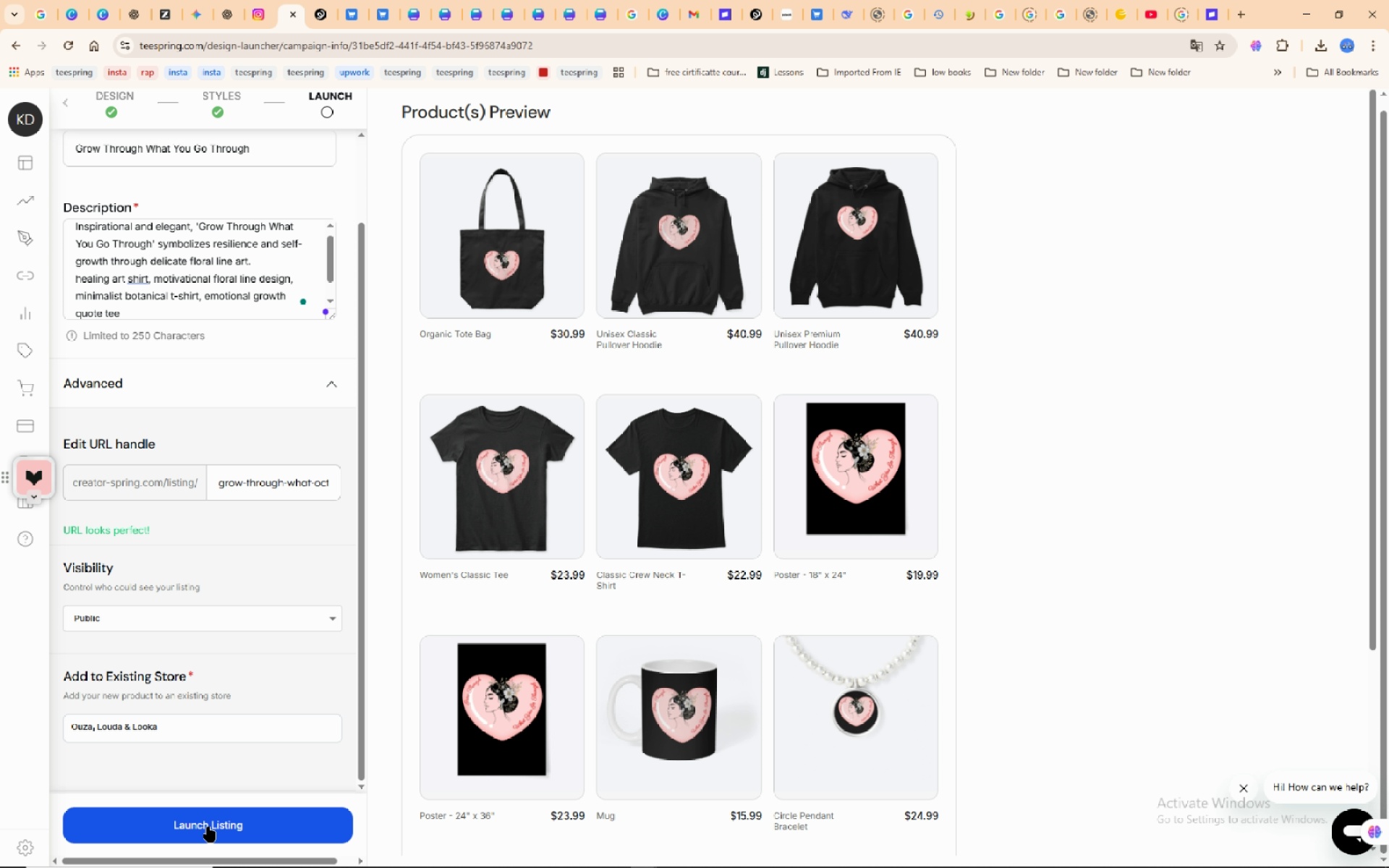 
left_click([208, 827])
 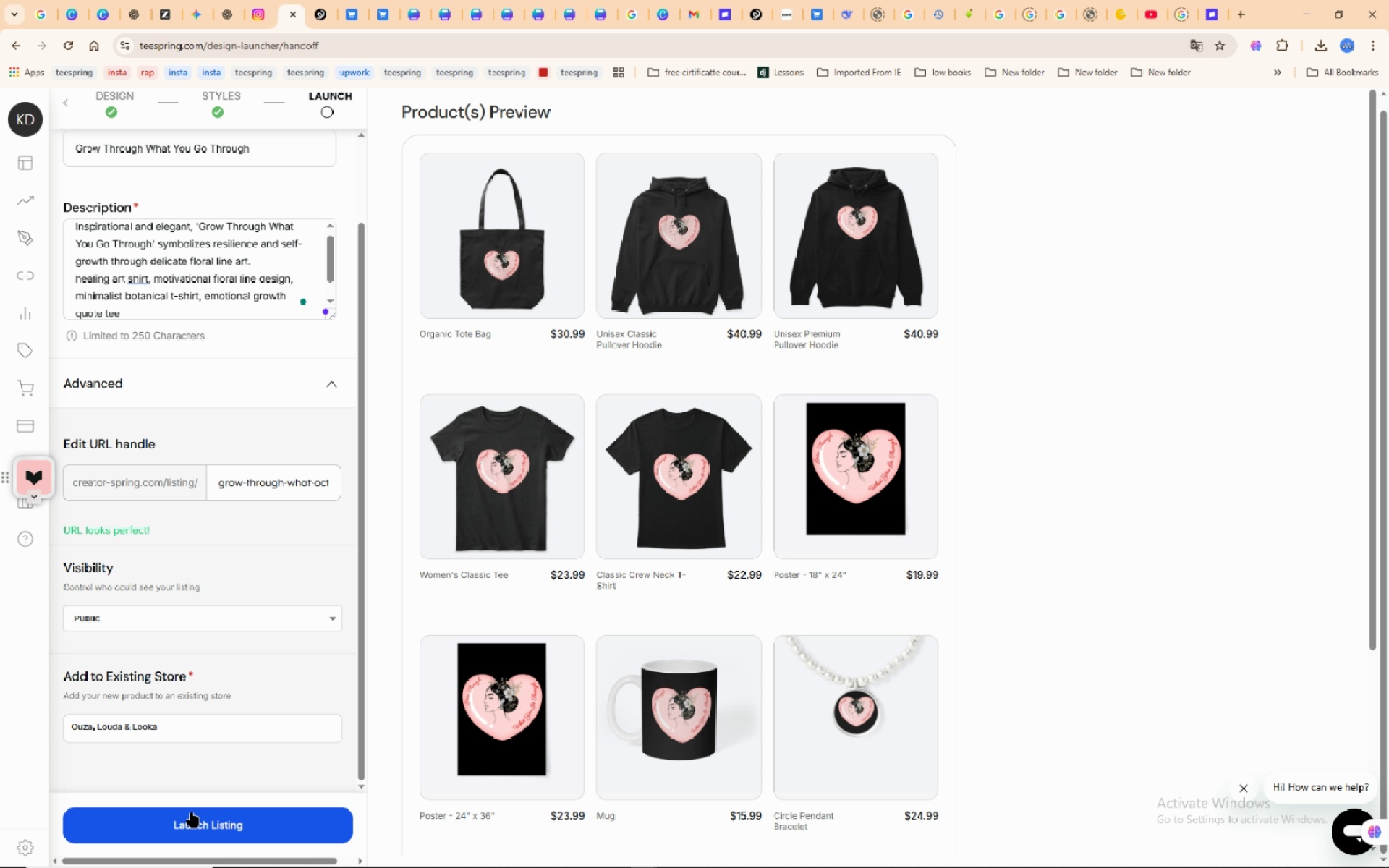 
wait(6.56)
 